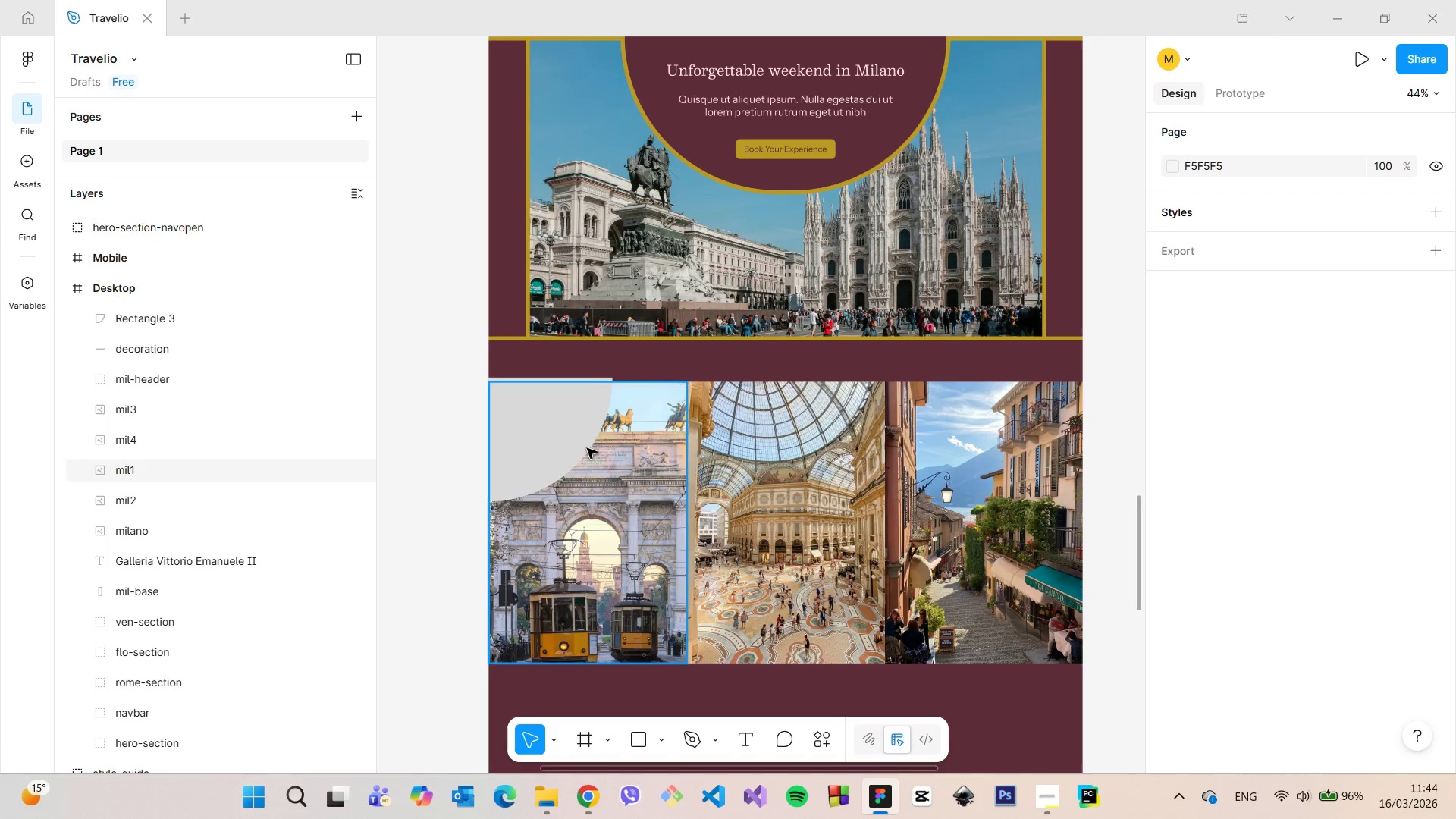 
left_click([572, 438])
 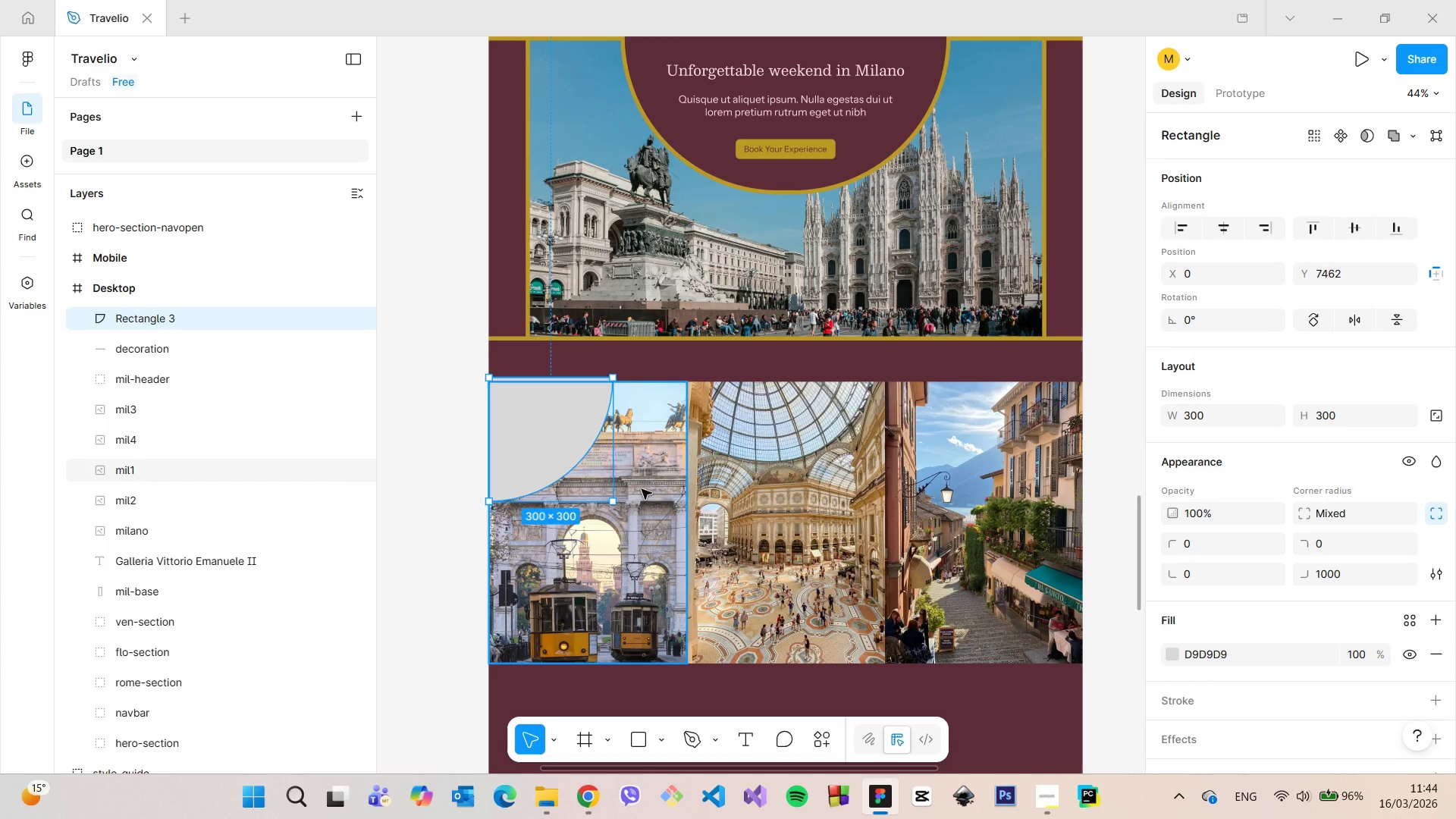 
hold_key(key=ShiftLeft, duration=1.36)
double_click([811, 483])
 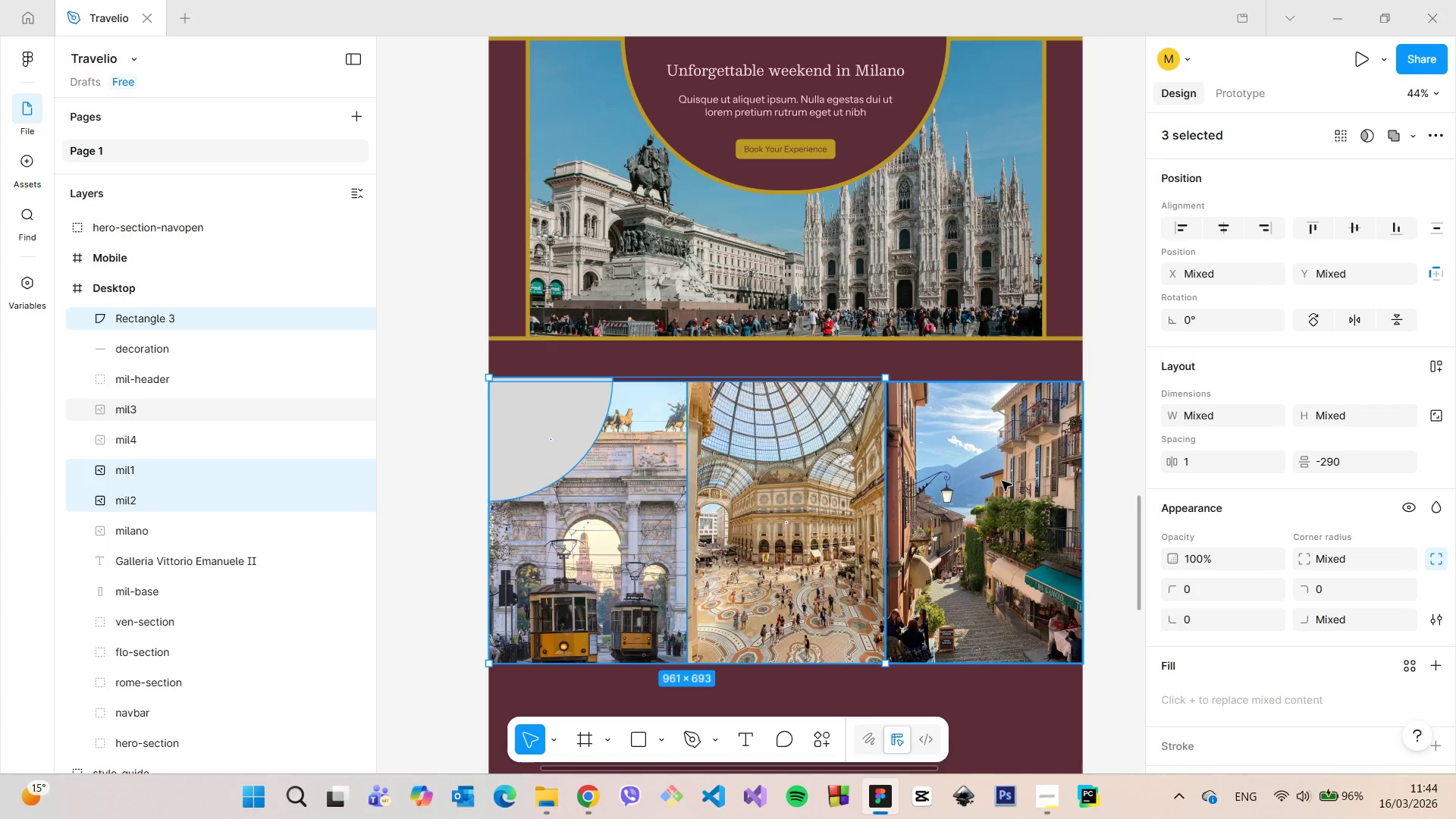 
triple_click([1002, 481])
 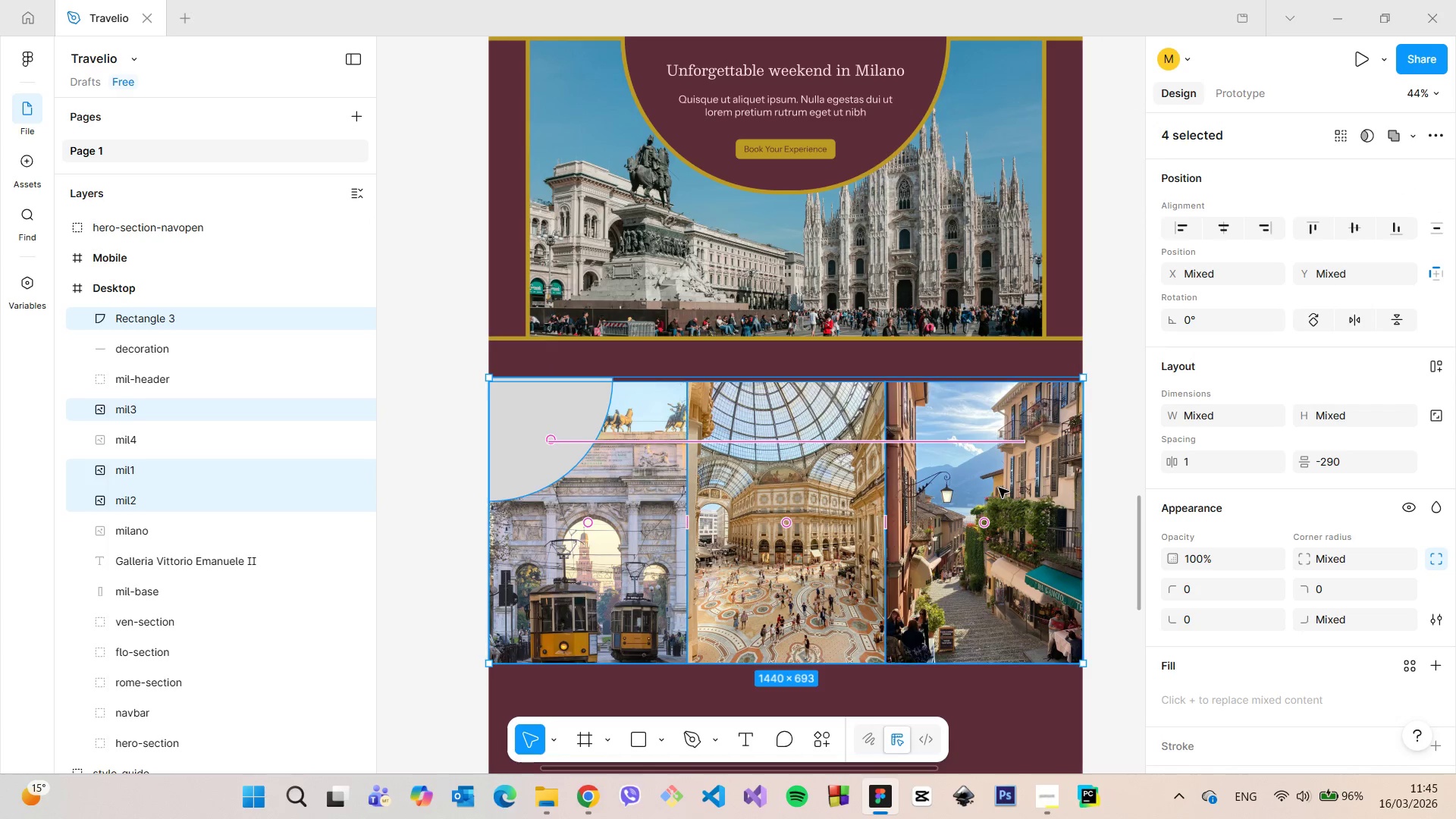 
left_click_drag(start_coordinate=[999, 488], to_coordinate=[996, 445])
 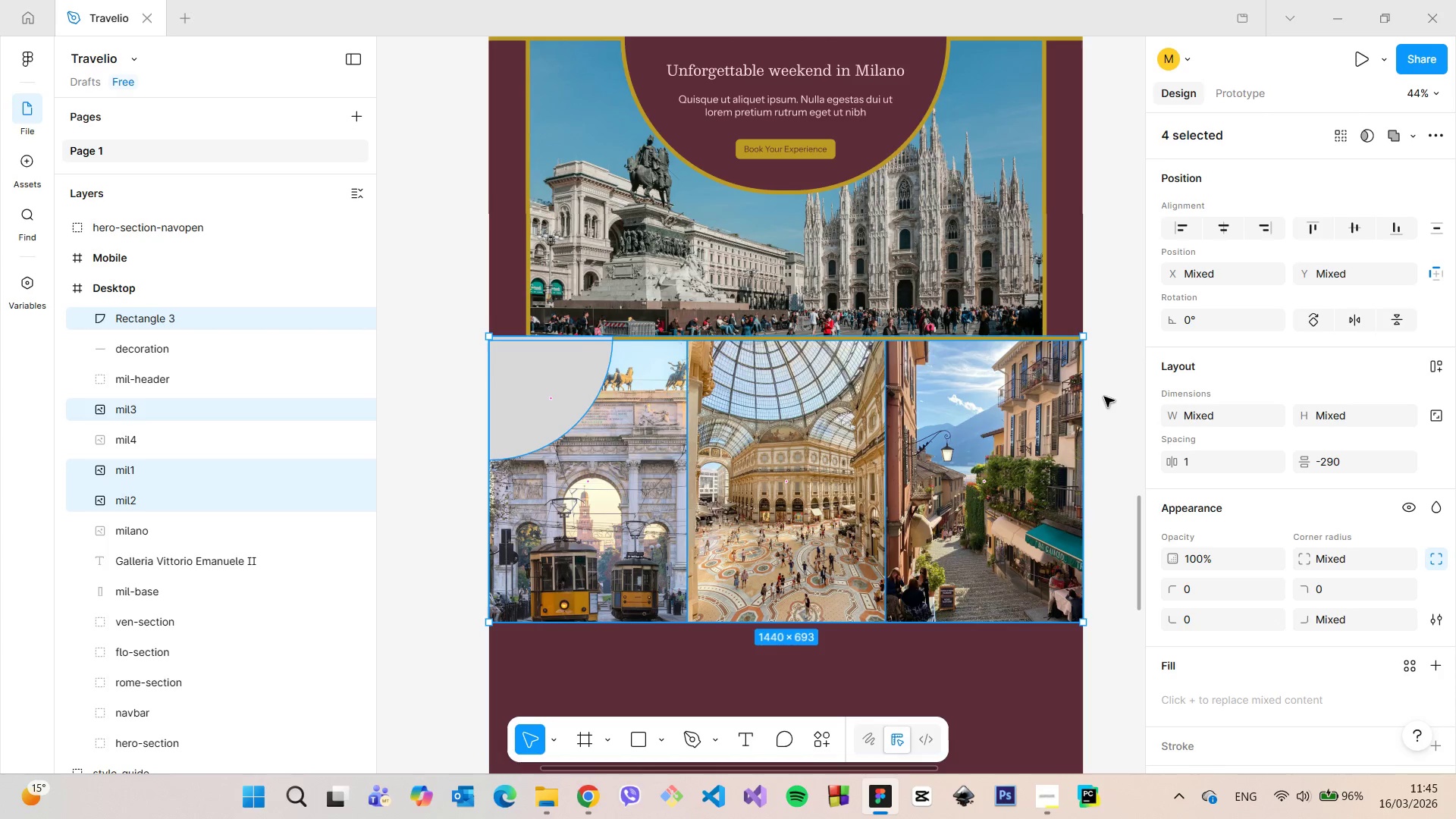 
left_click([1104, 397])
 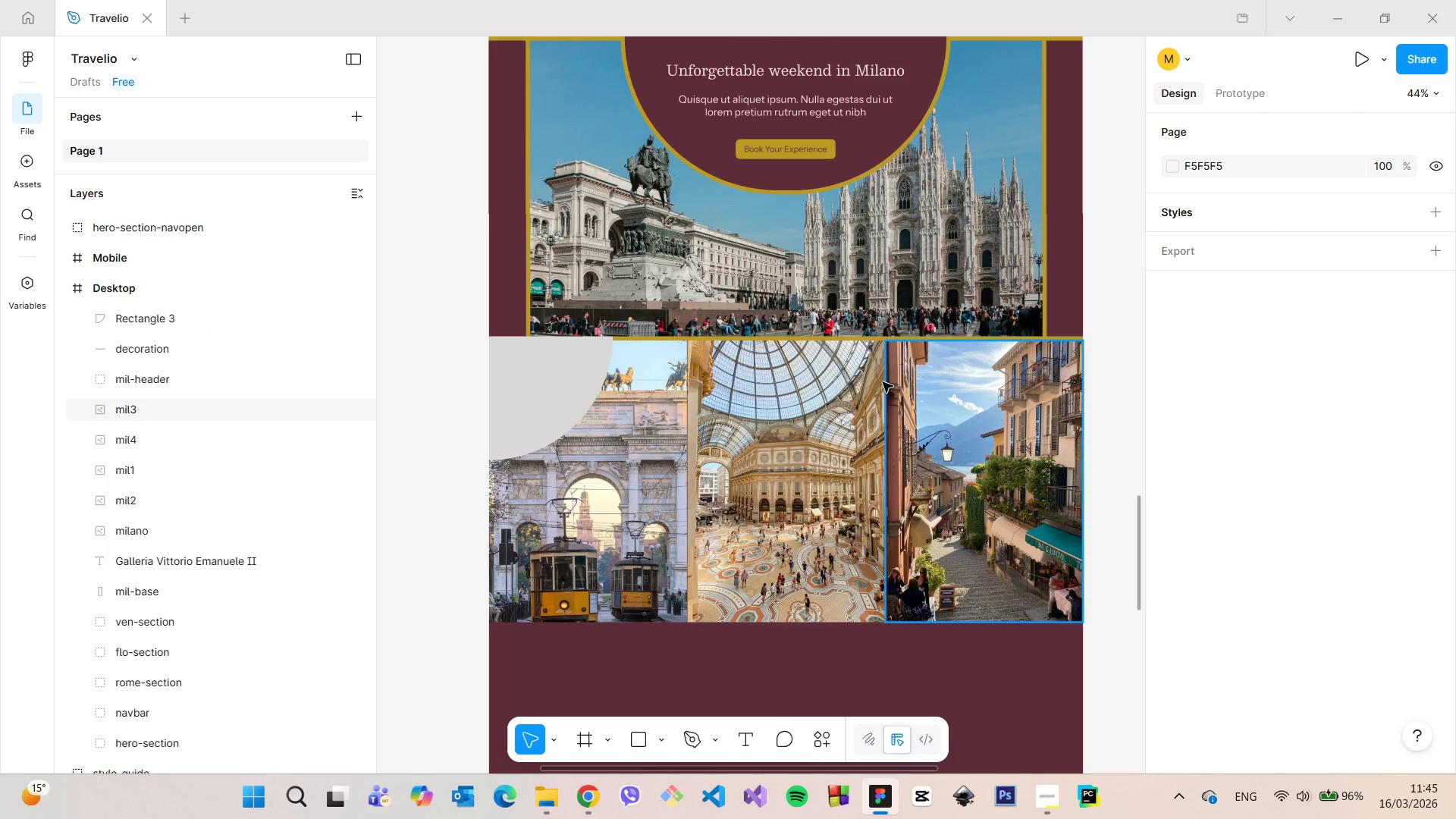 
left_click([880, 380])
 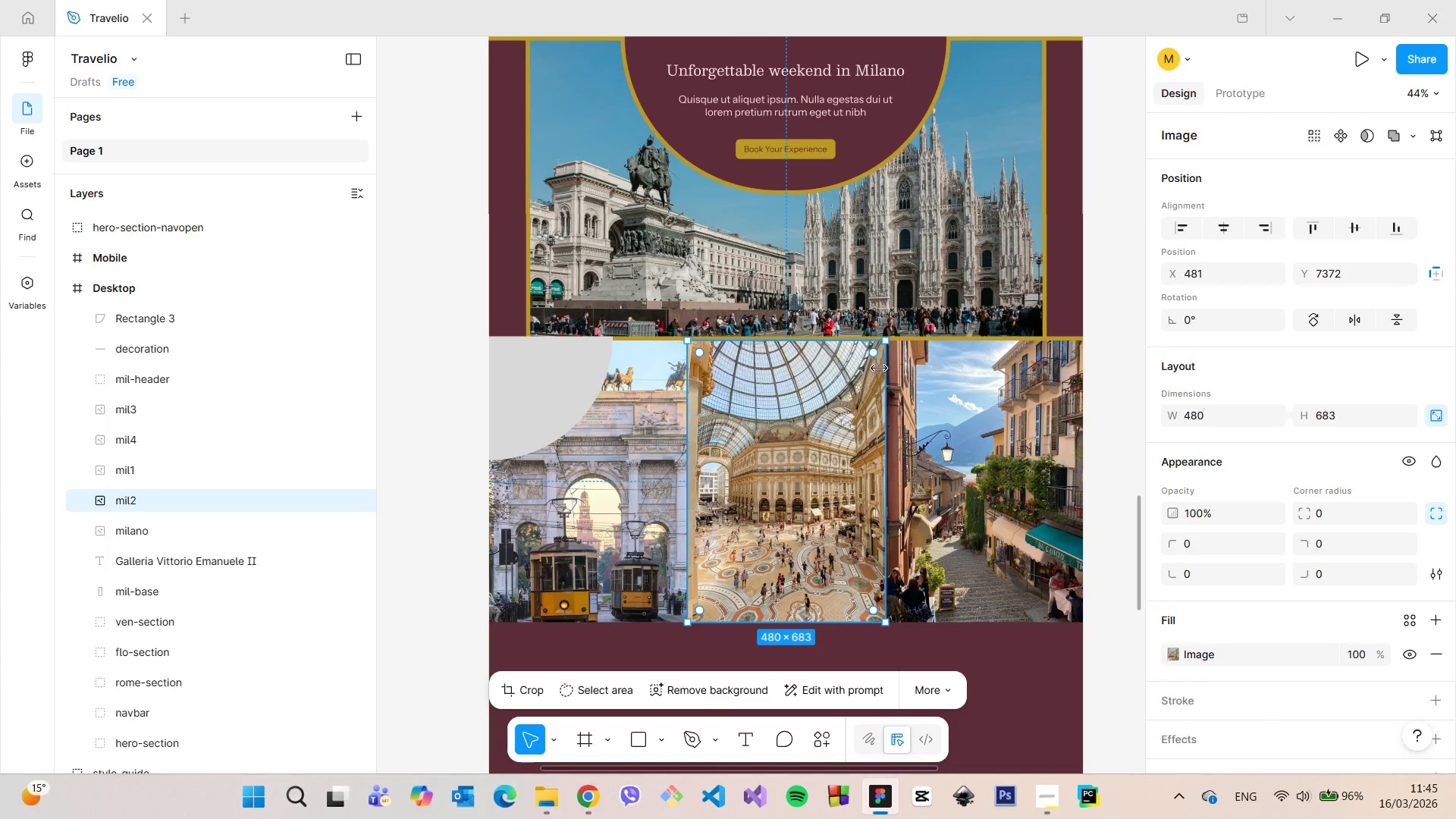 
scroll: coordinate [879, 364], scroll_direction: up, amount: 7.0
 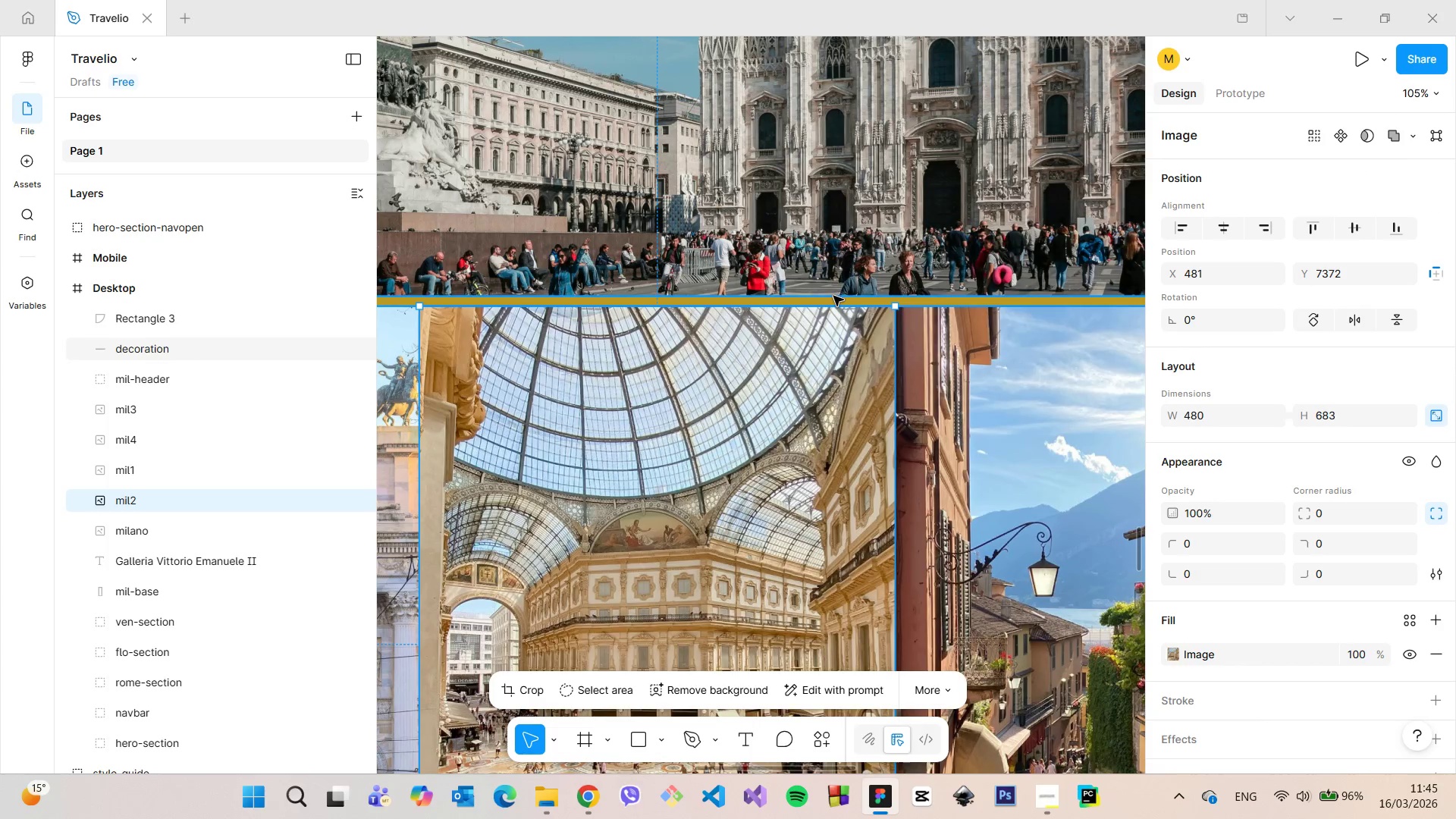 
hold_key(key=AltLeft, duration=1.02)
 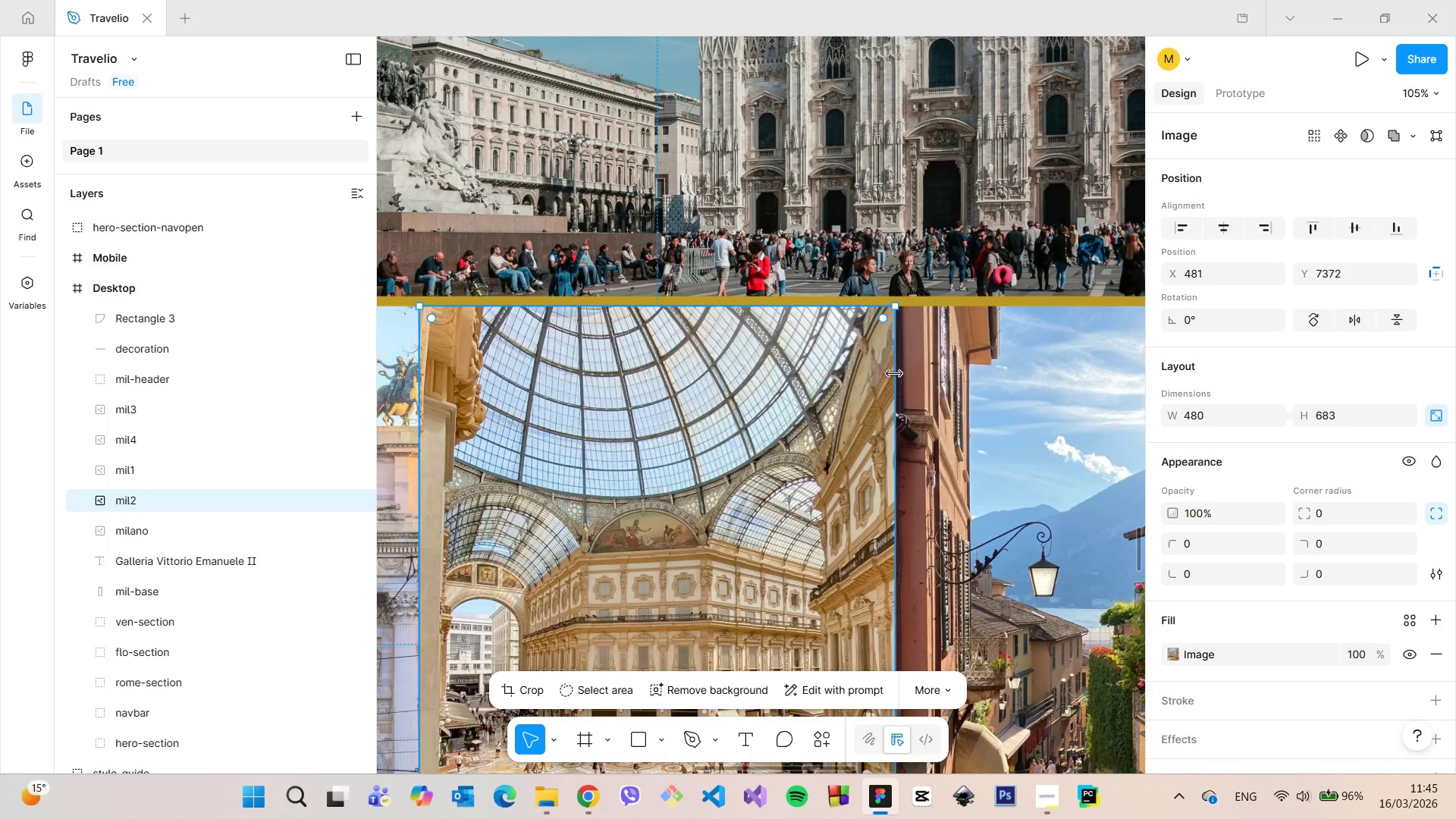 
scroll: coordinate [894, 374], scroll_direction: down, amount: 7.0
 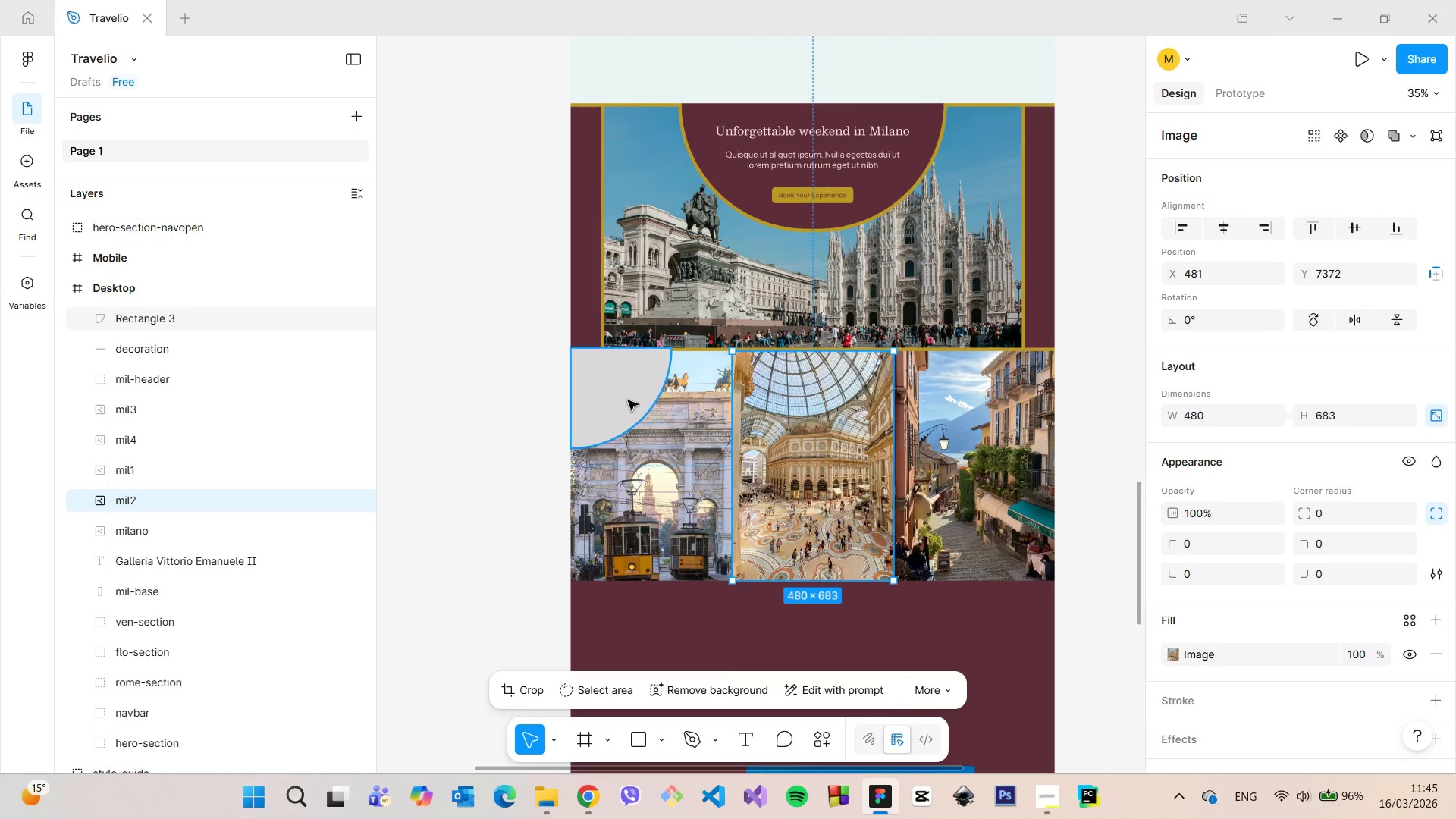 
left_click([628, 400])
 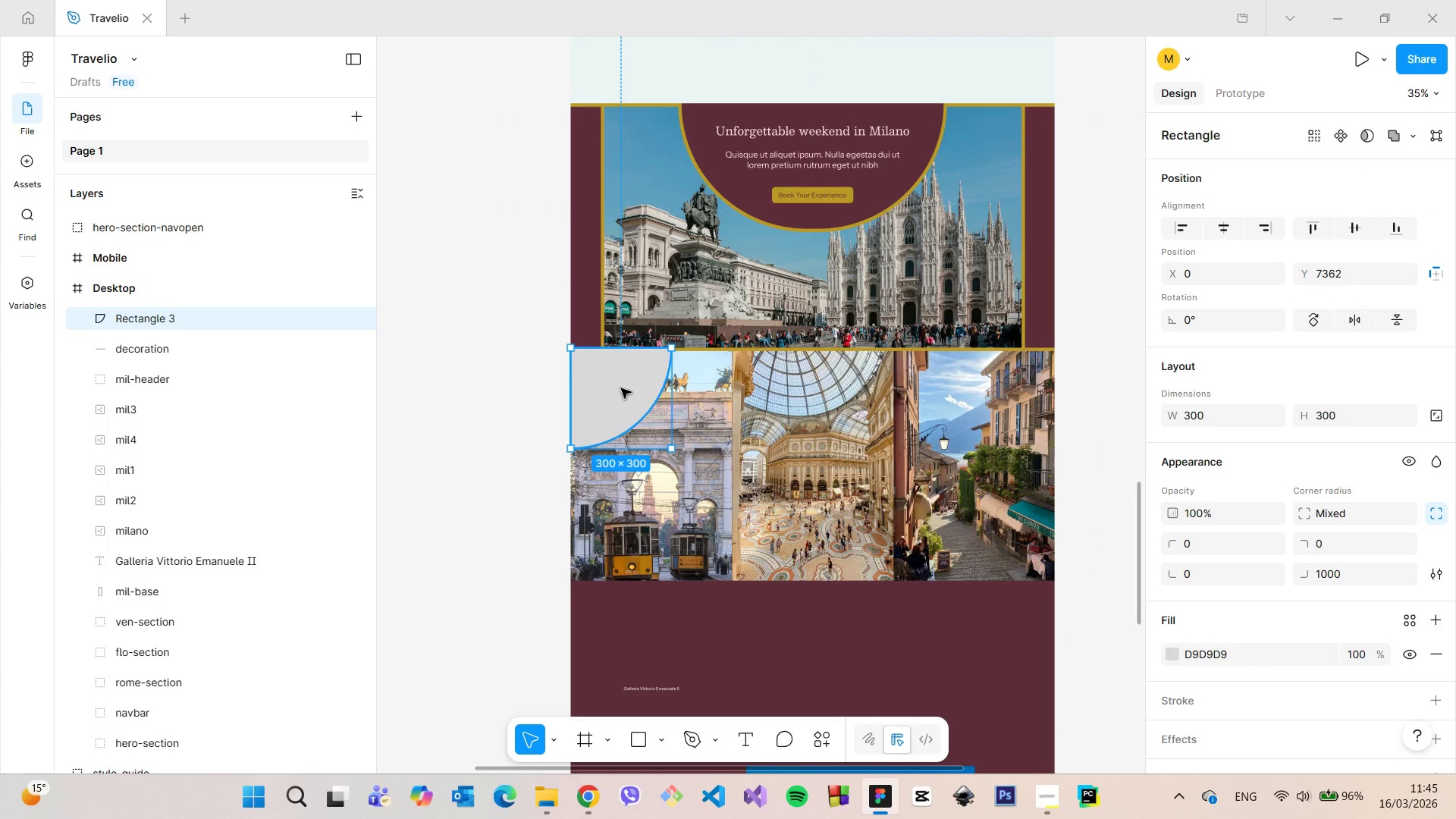 
left_click_drag(start_coordinate=[621, 388], to_coordinate=[621, 395])
 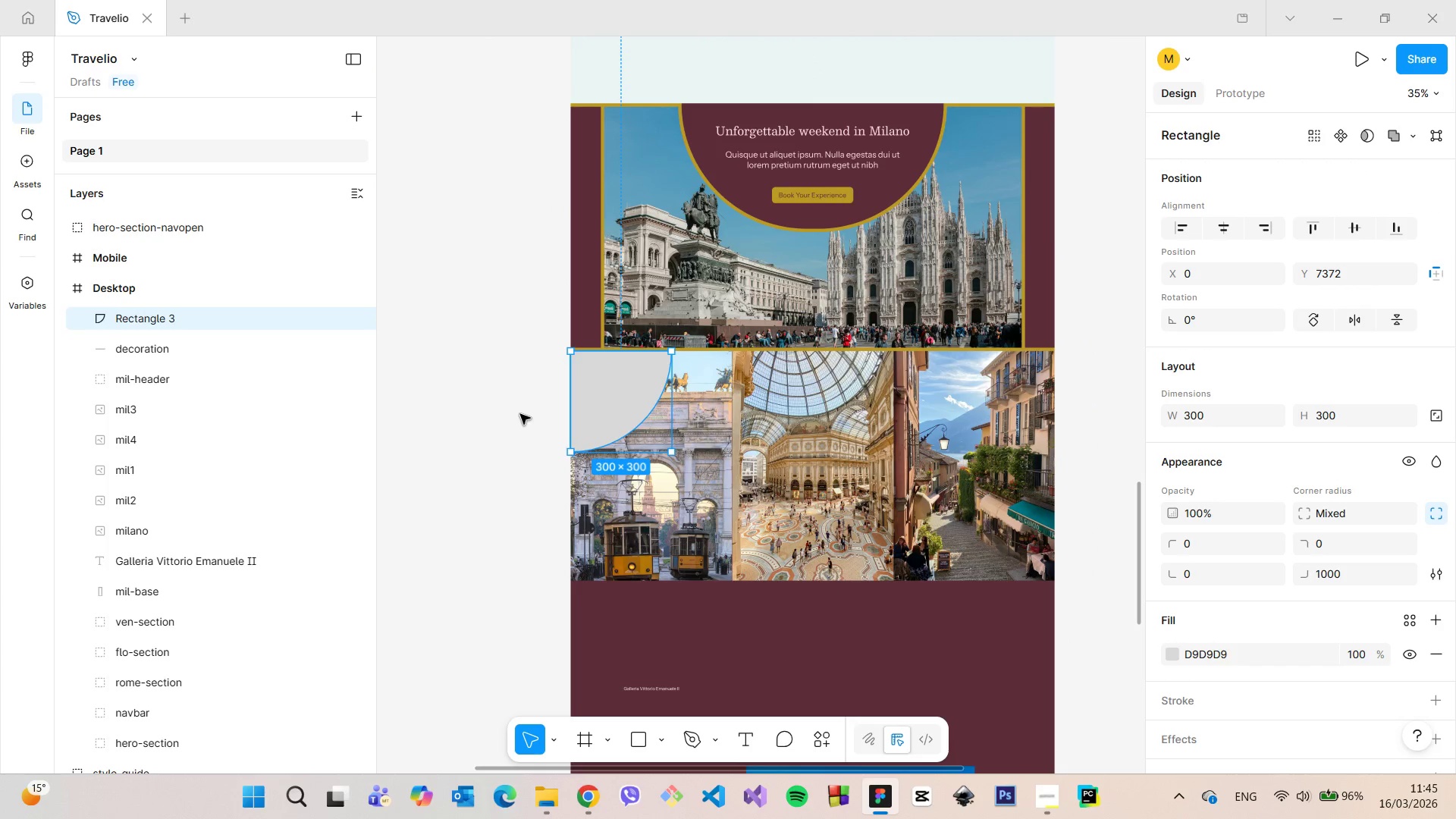 
left_click([519, 415])
 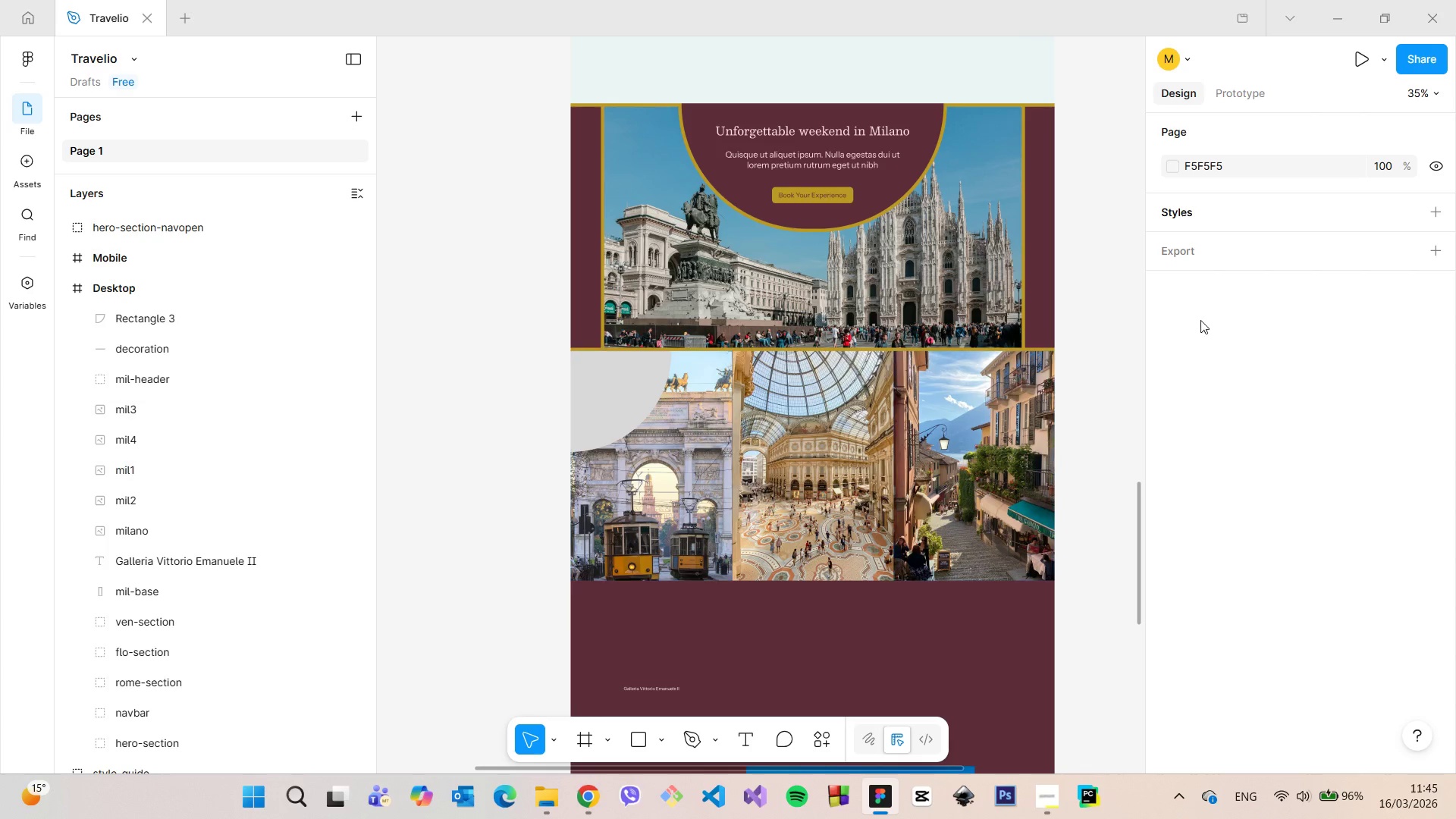 
left_click([1123, 317])
 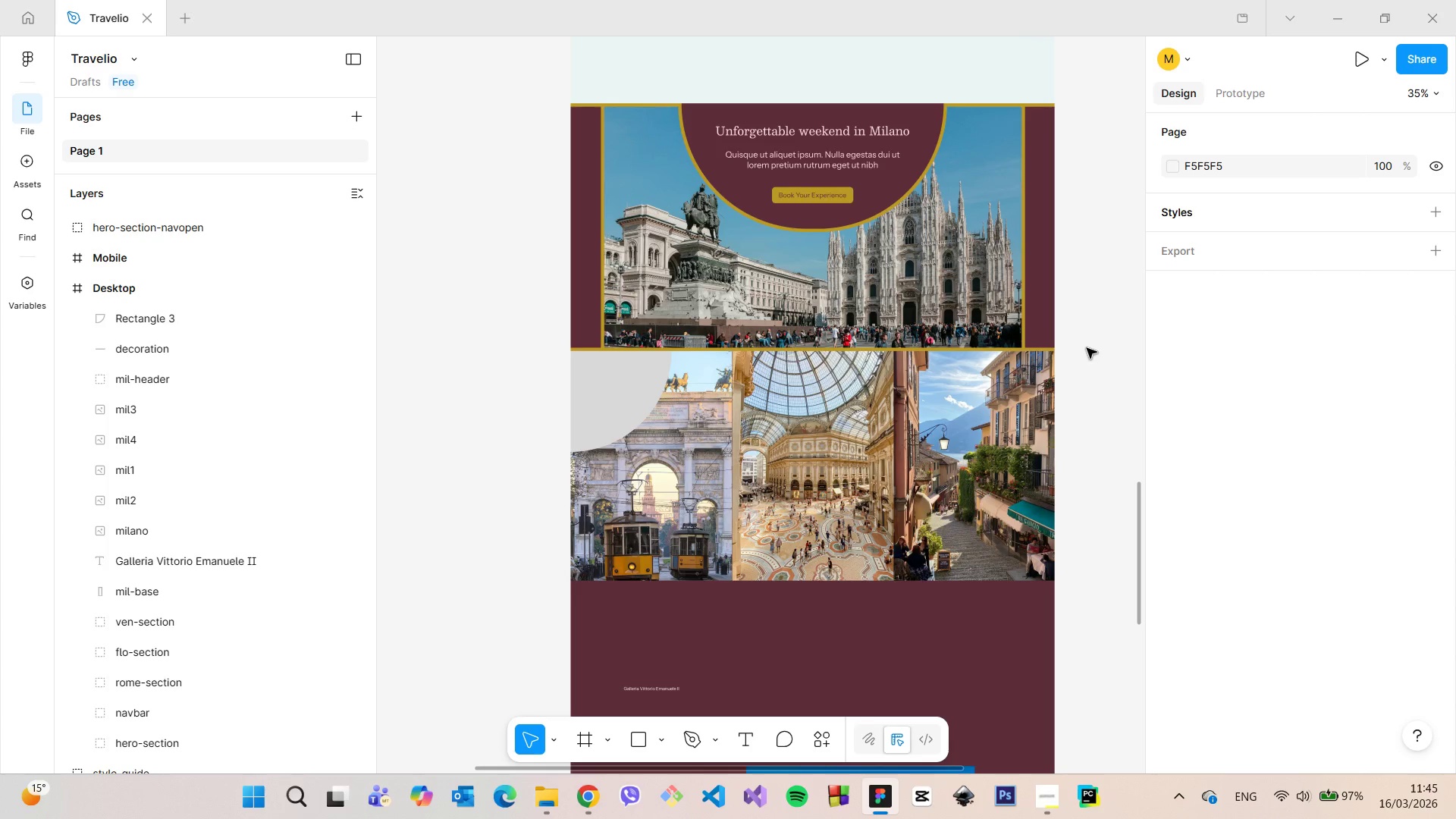 
scroll: coordinate [1087, 348], scroll_direction: down, amount: 3.0
 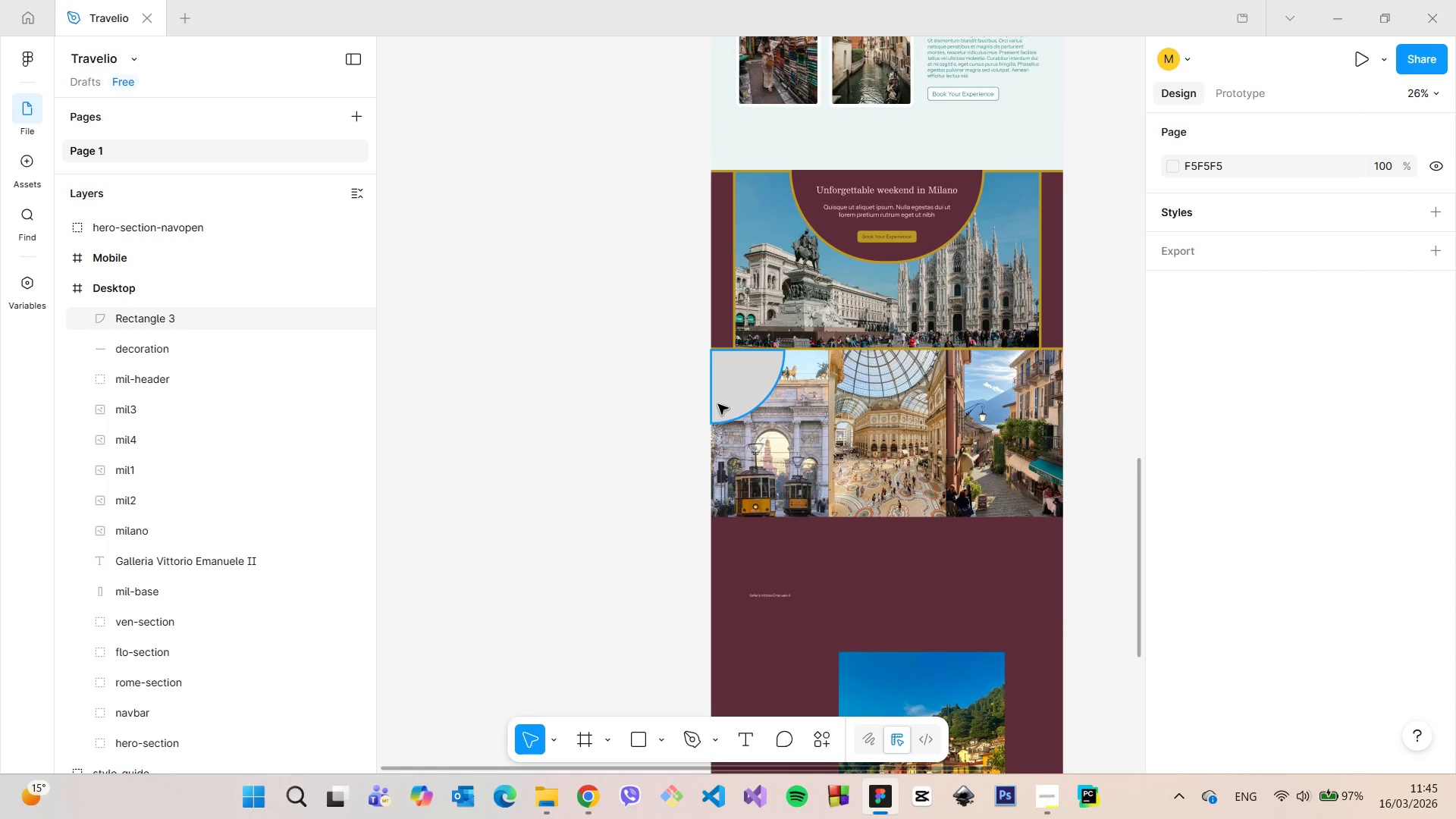 
left_click([720, 399])
 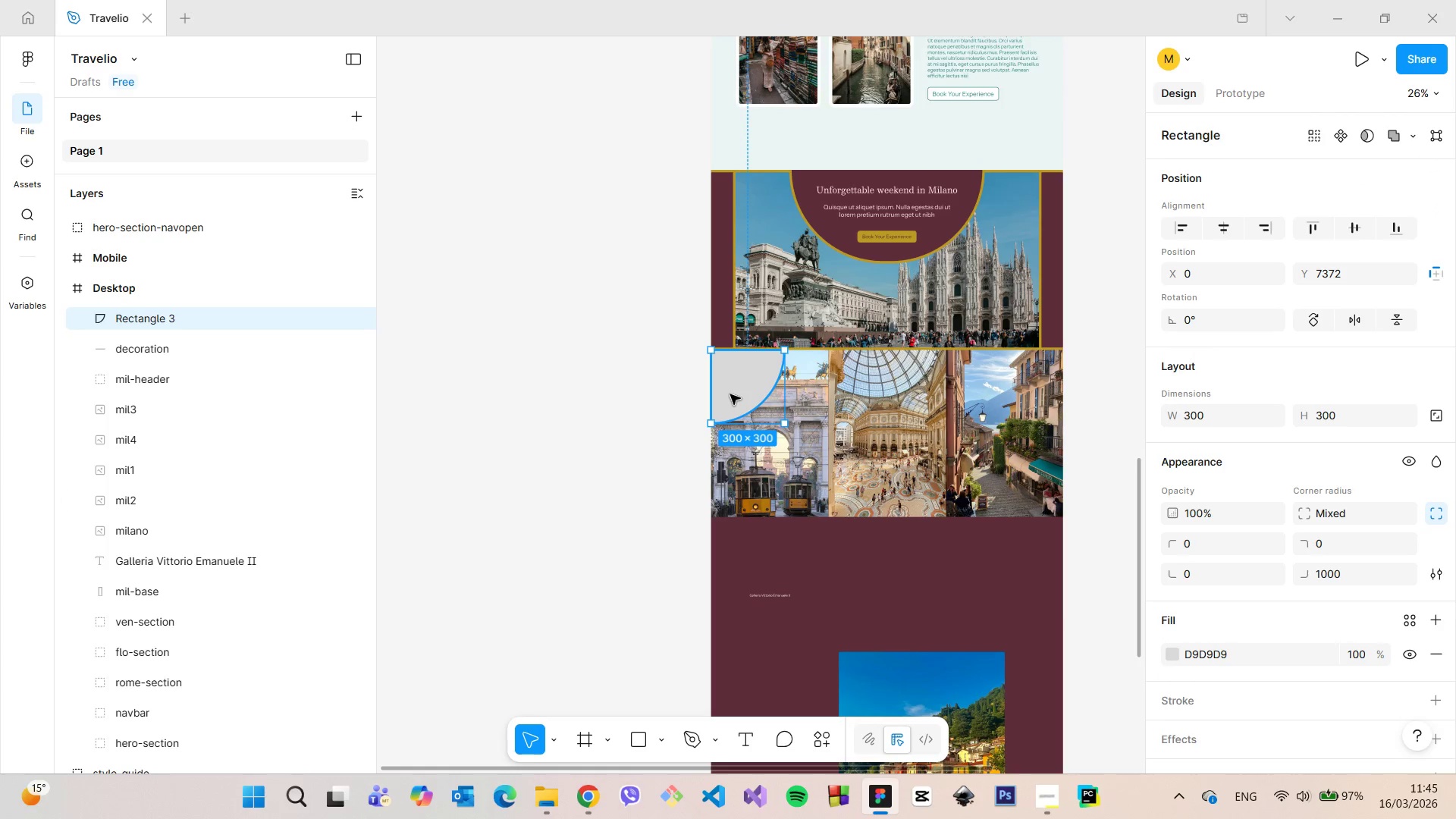 
left_click_drag(start_coordinate=[730, 394], to_coordinate=[729, 558])
 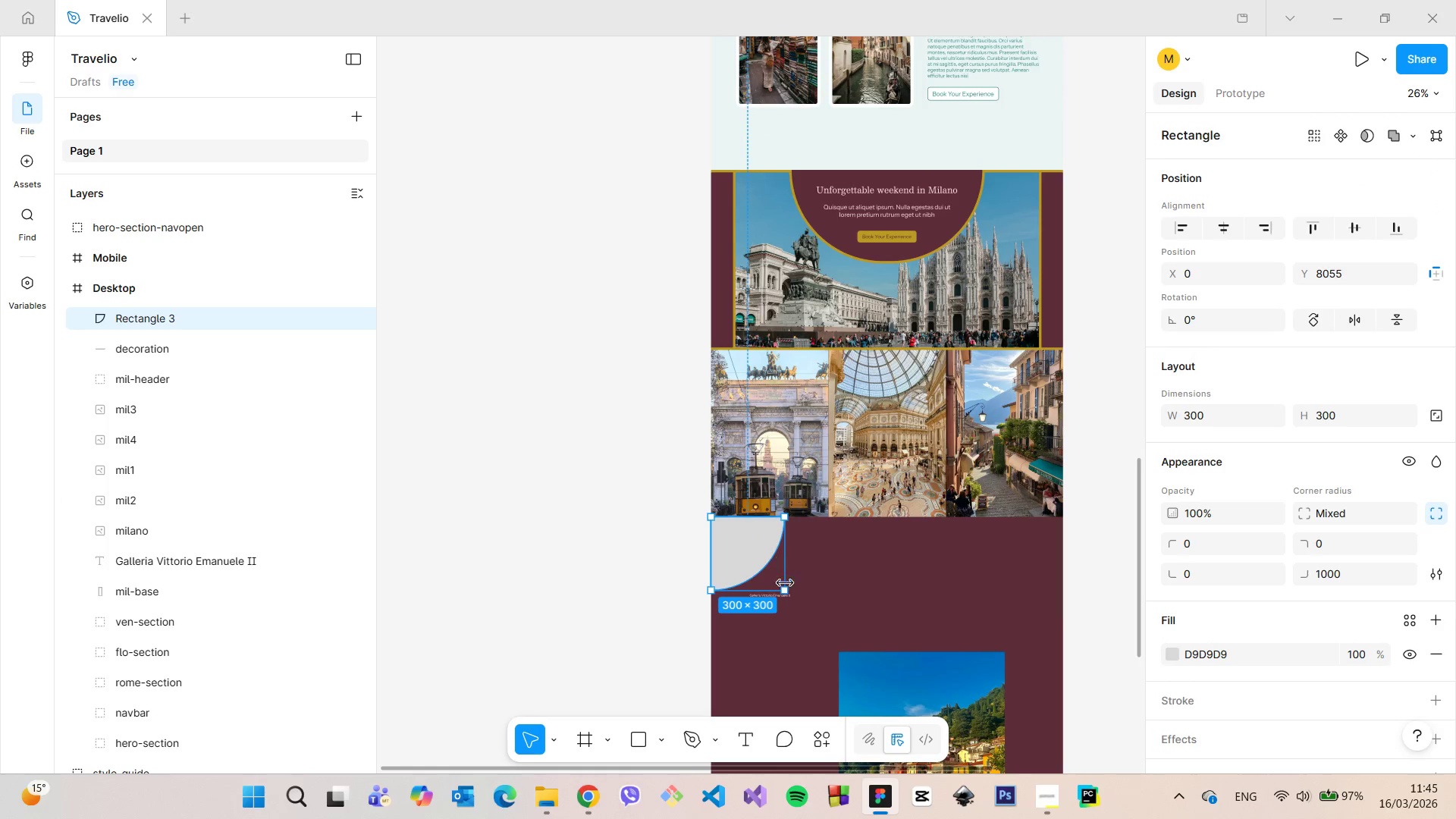 
left_click_drag(start_coordinate=[786, 589], to_coordinate=[789, 596])
 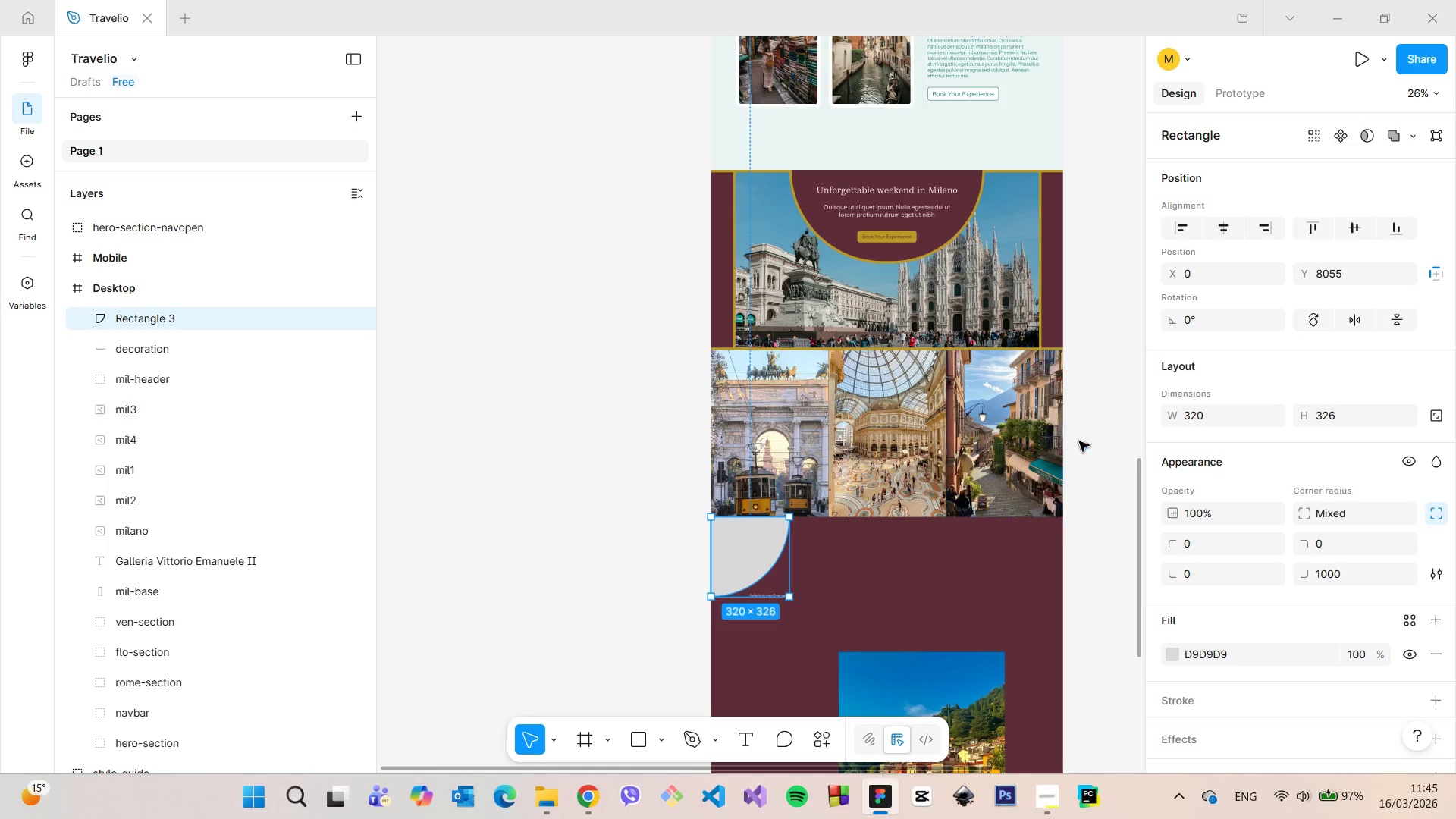 
left_click([1085, 438])
 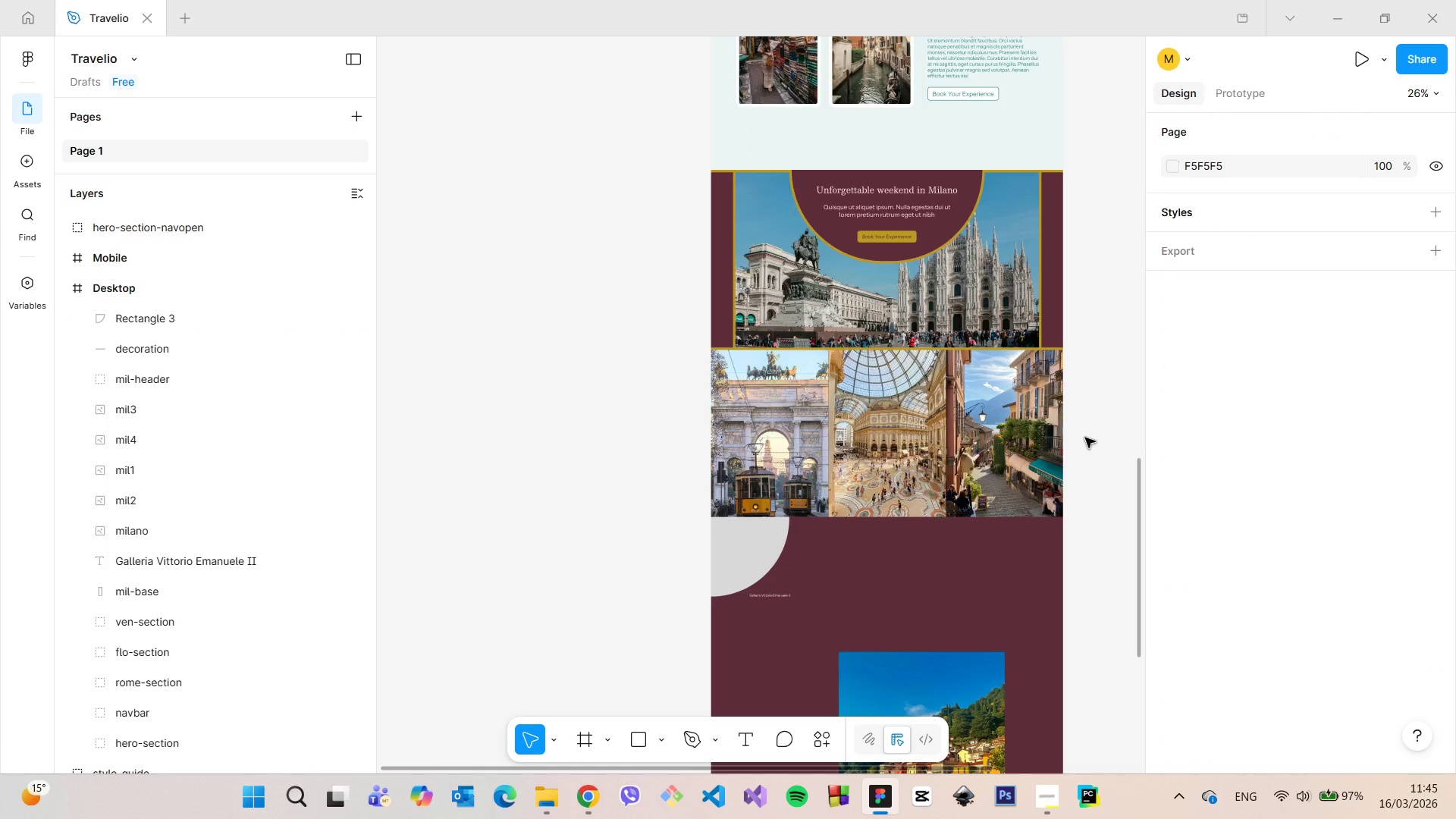 
scroll: coordinate [1085, 438], scroll_direction: down, amount: 4.0
 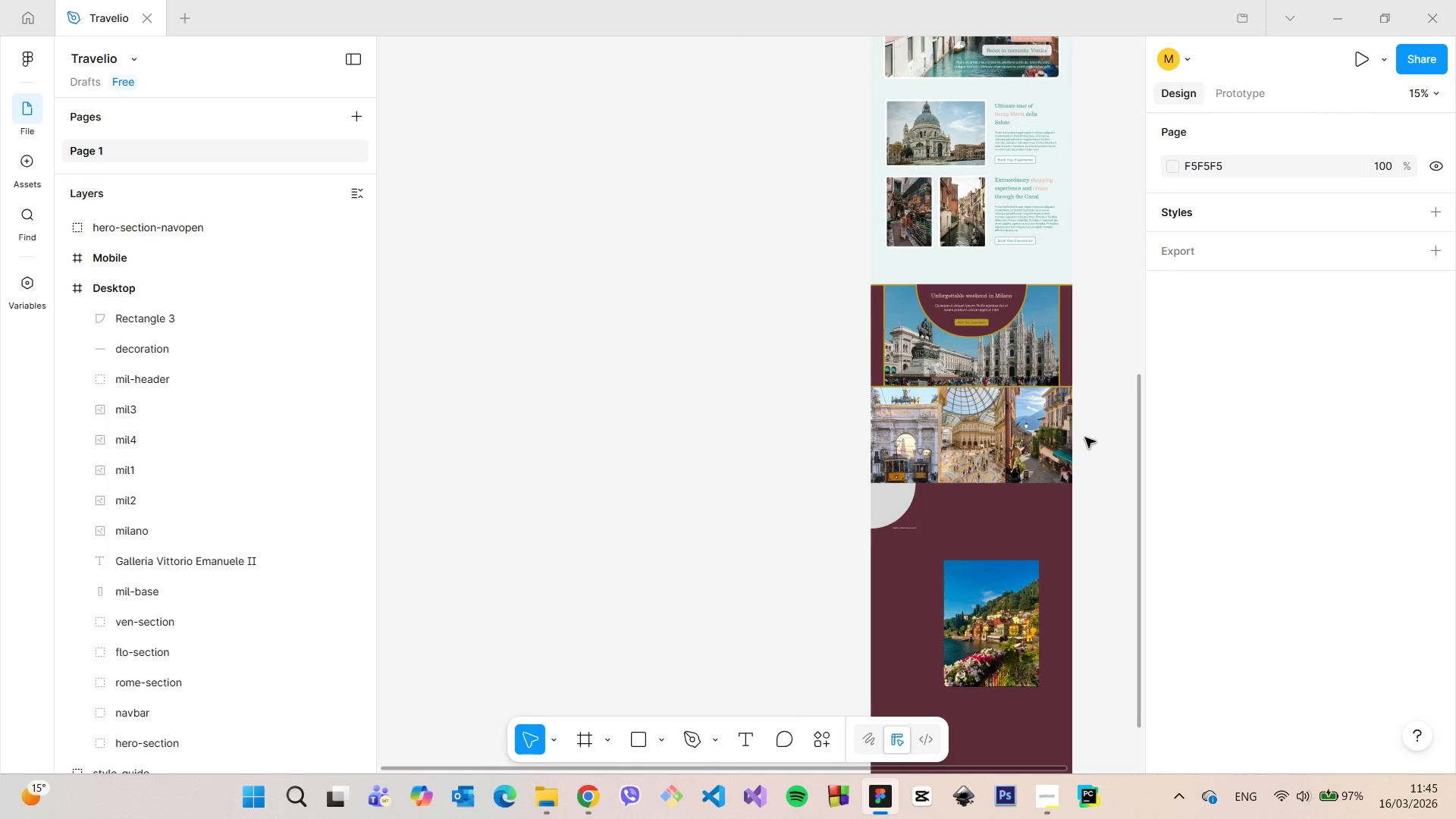 
scroll: coordinate [1083, 446], scroll_direction: up, amount: 5.0
 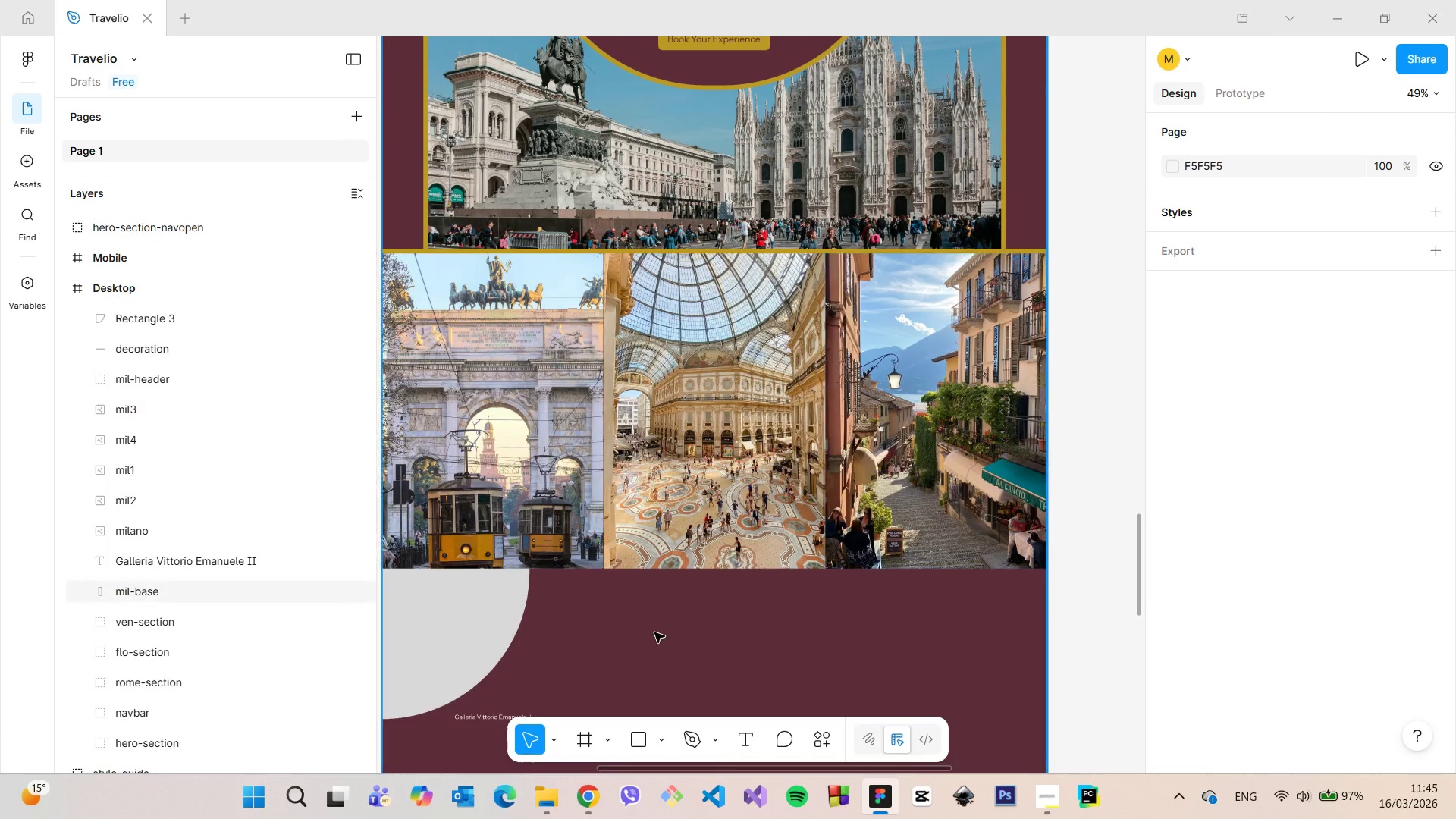 
scroll: coordinate [652, 634], scroll_direction: down, amount: 3.0
 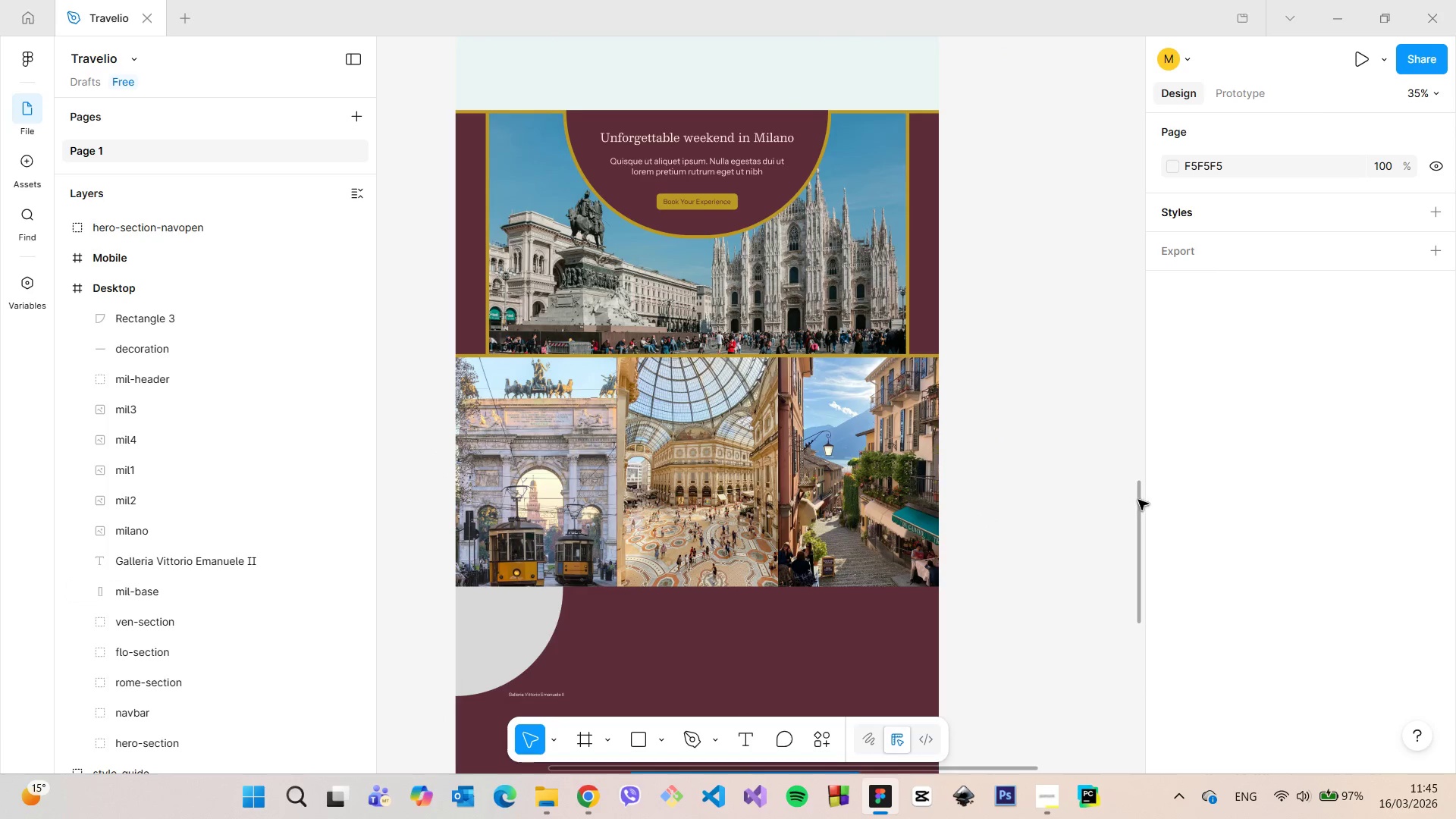 
left_click_drag(start_coordinate=[1138, 500], to_coordinate=[1130, 528])
 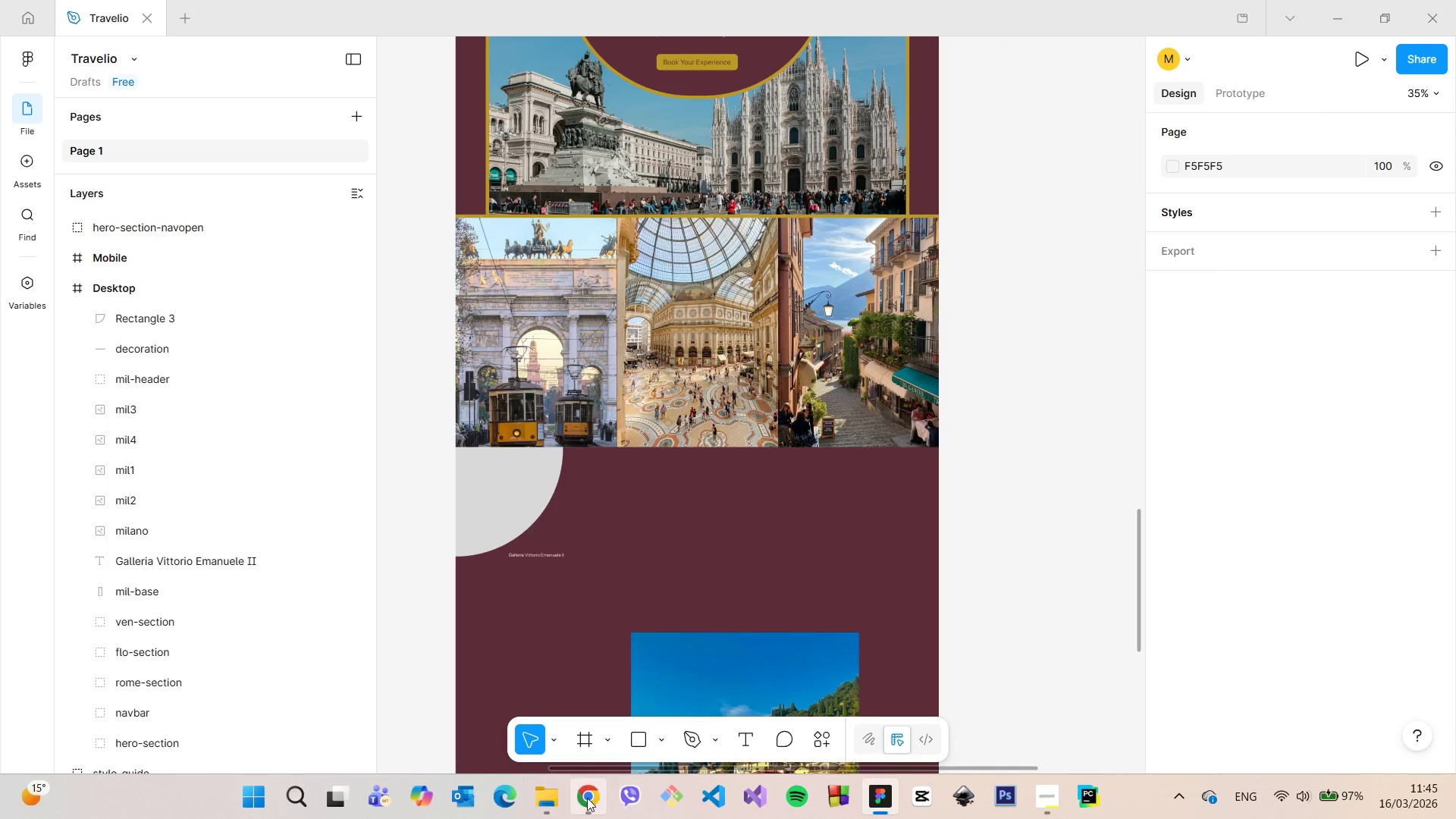 
left_click([587, 798])
 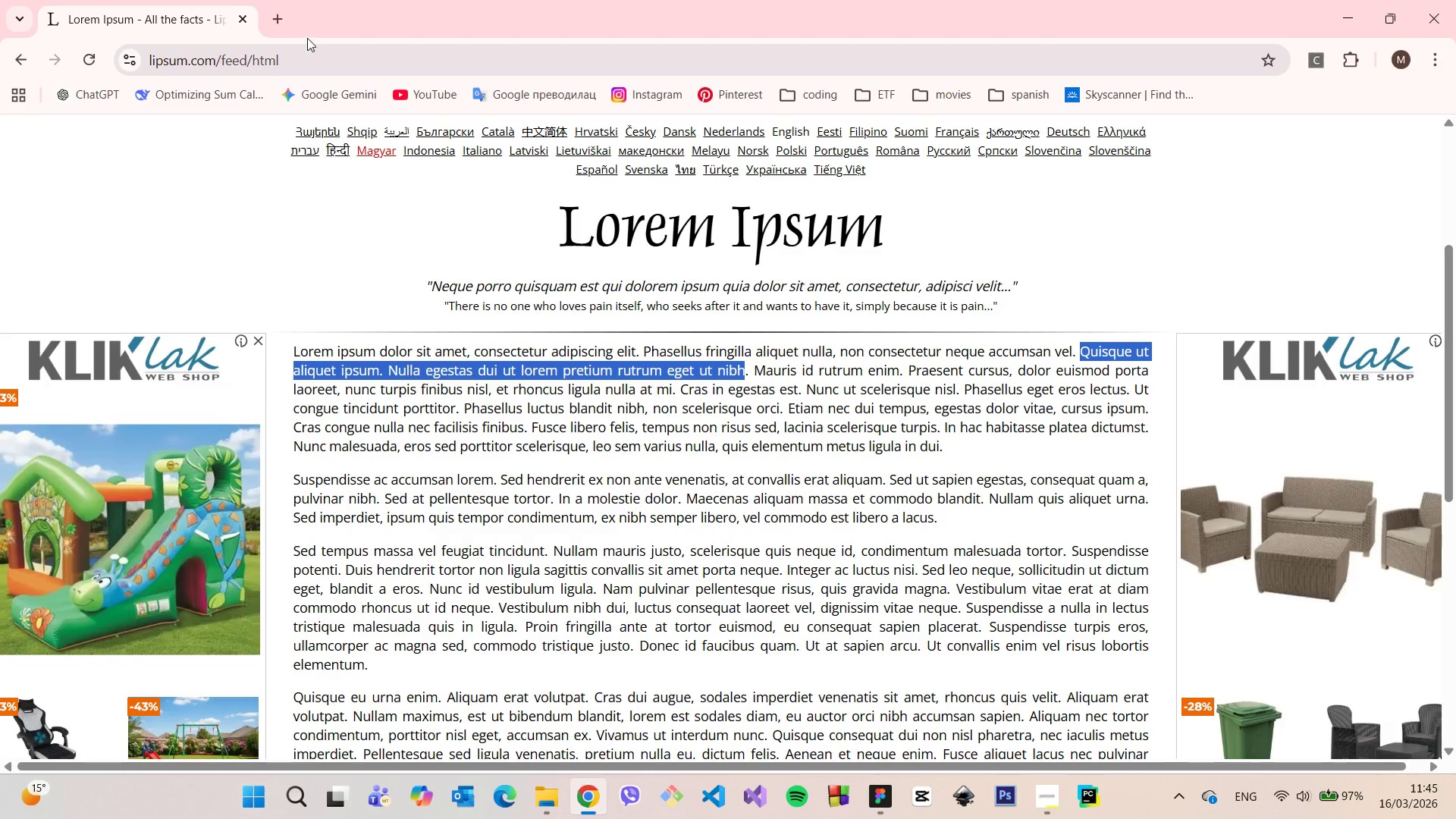 
left_click([278, 17])
 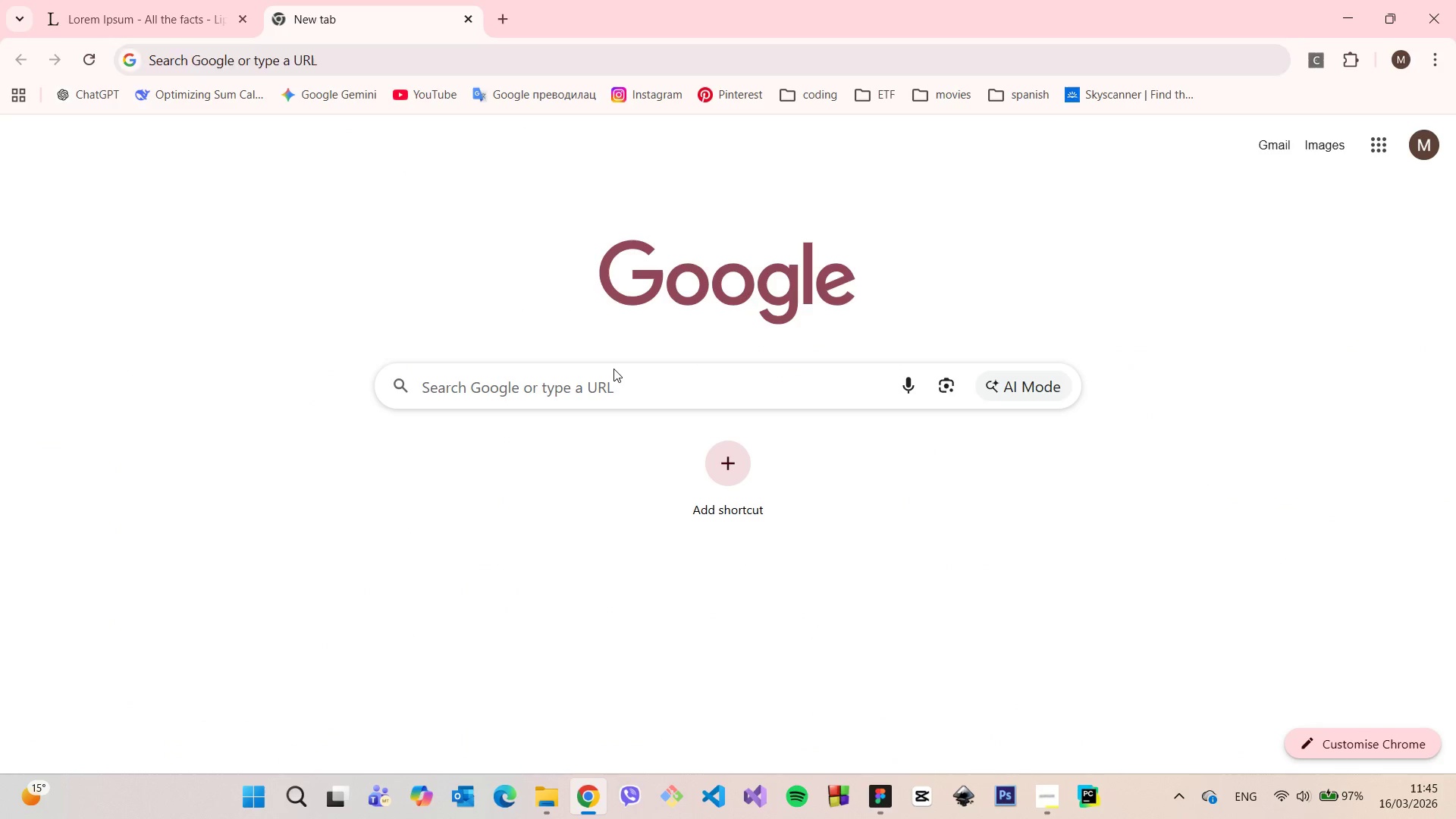 
double_click([611, 383])
 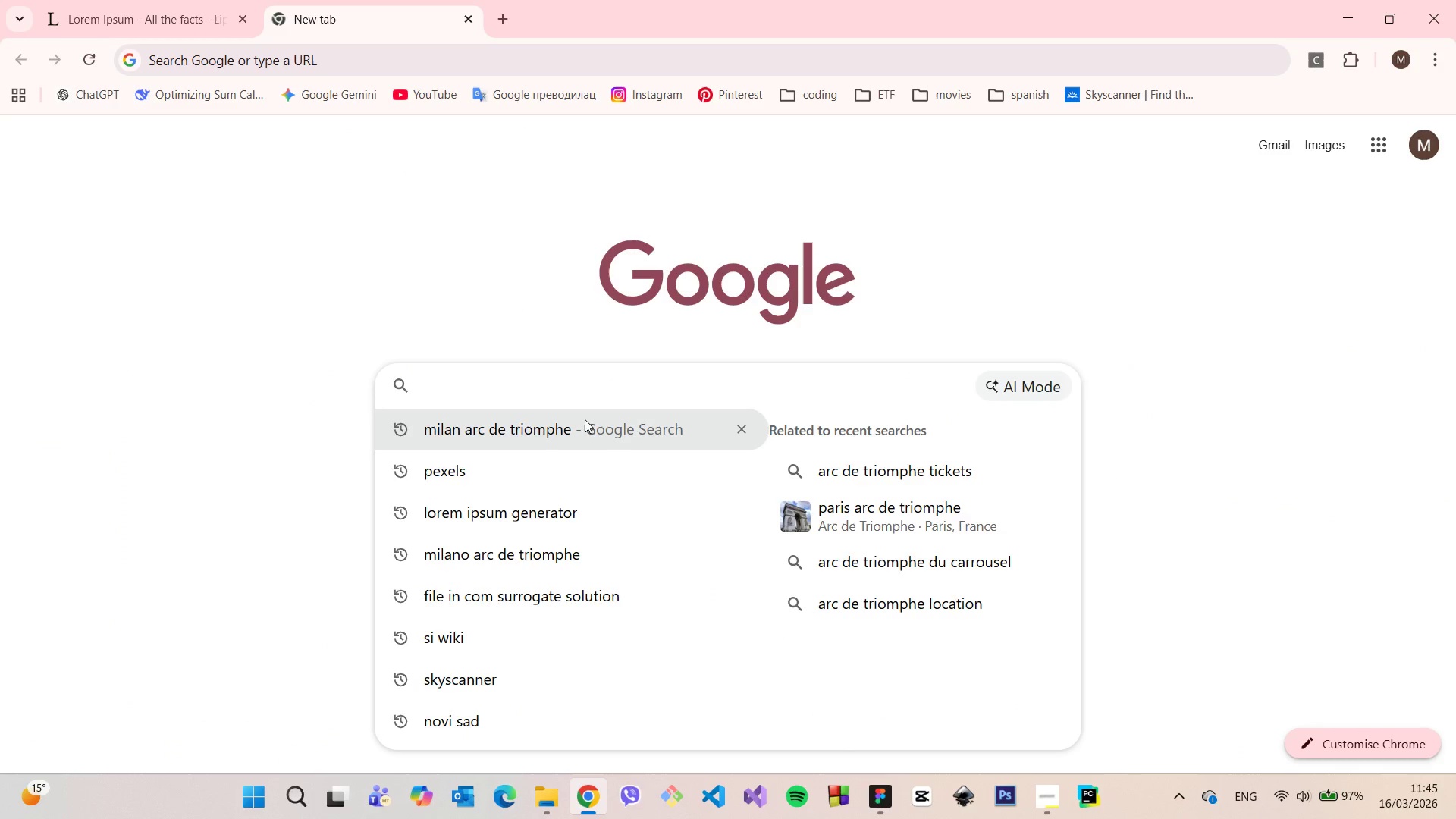 
left_click([585, 419])
 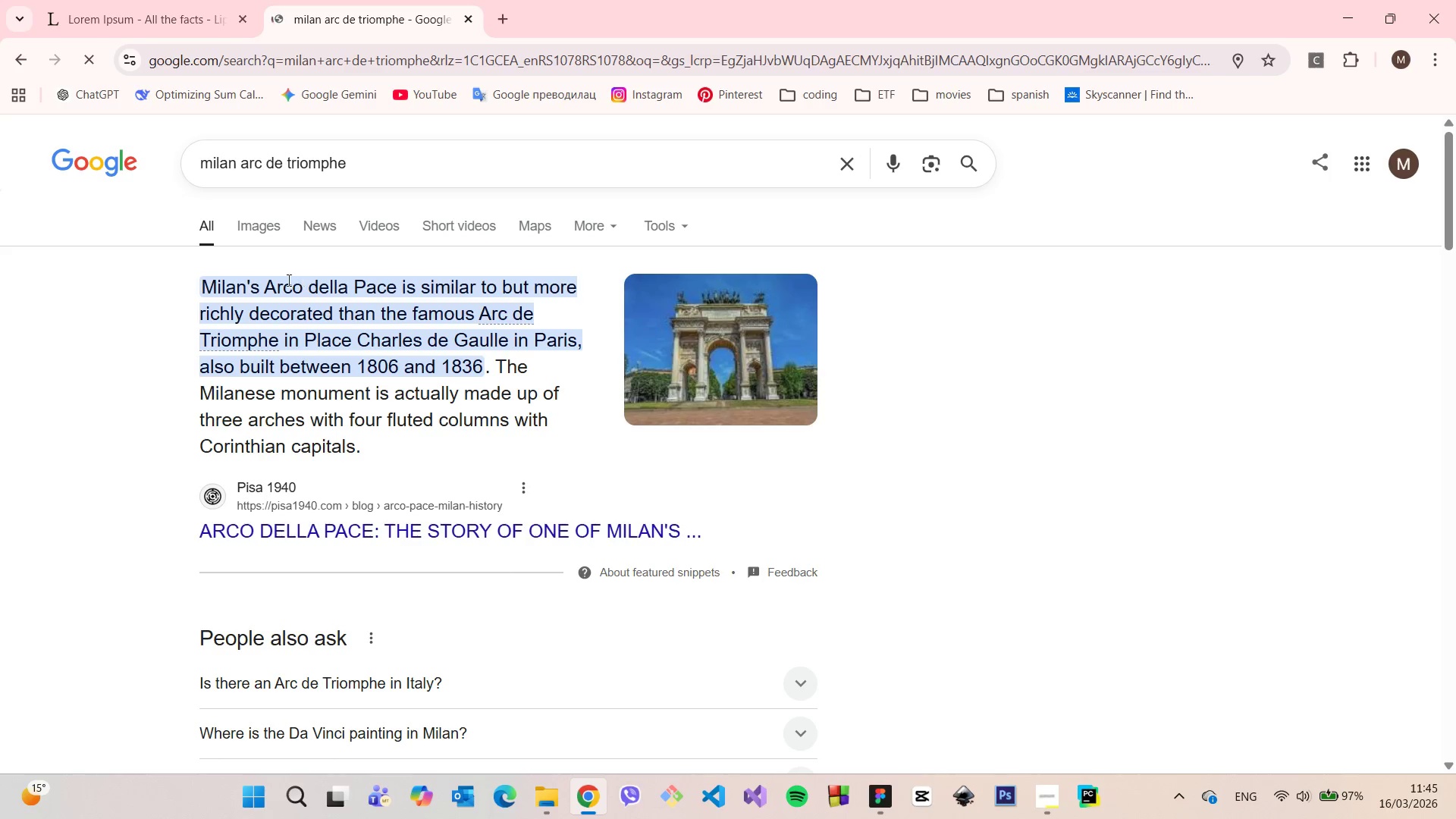 
left_click_drag(start_coordinate=[261, 287], to_coordinate=[396, 296])
 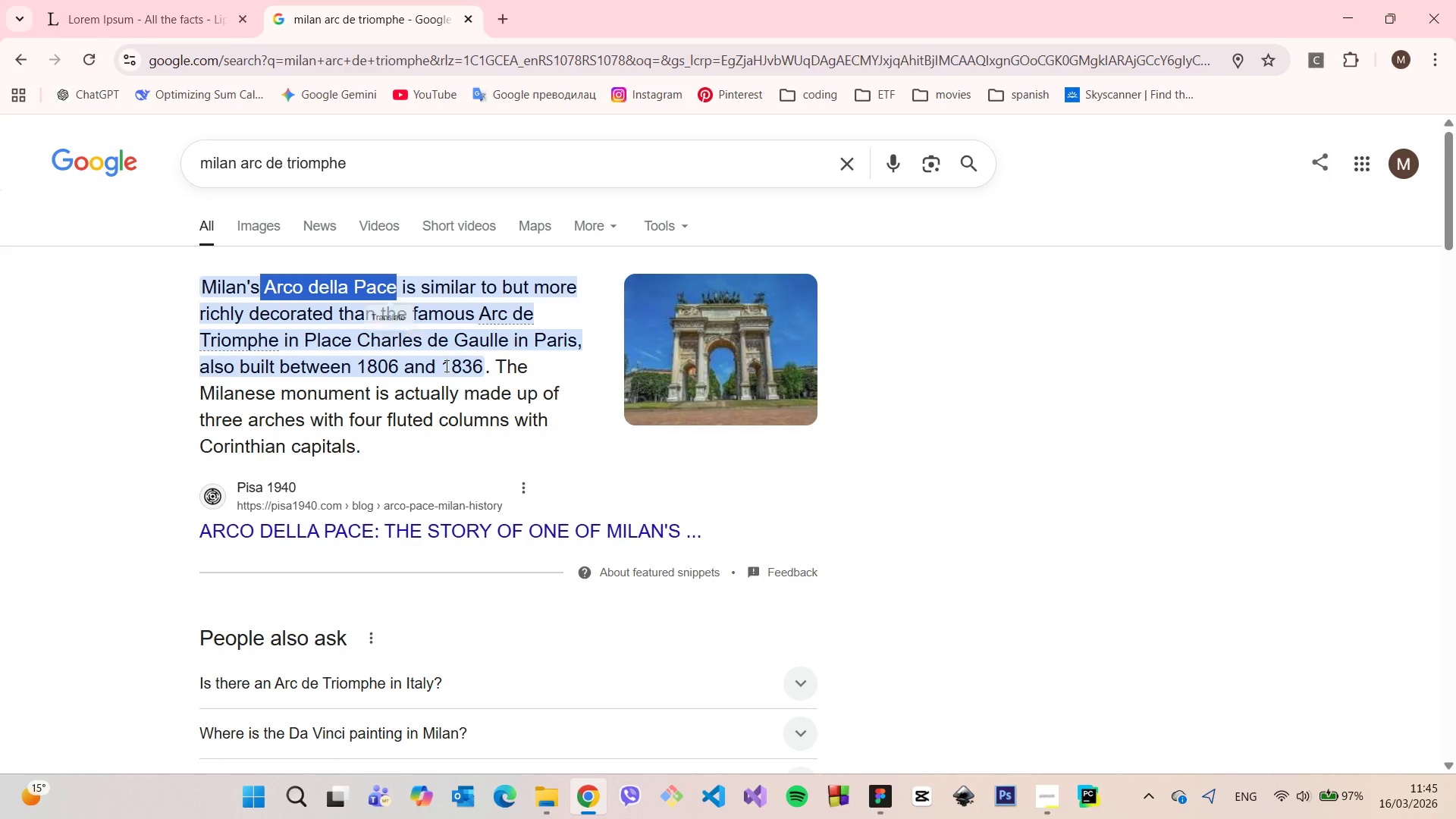 
key(Control+C)
 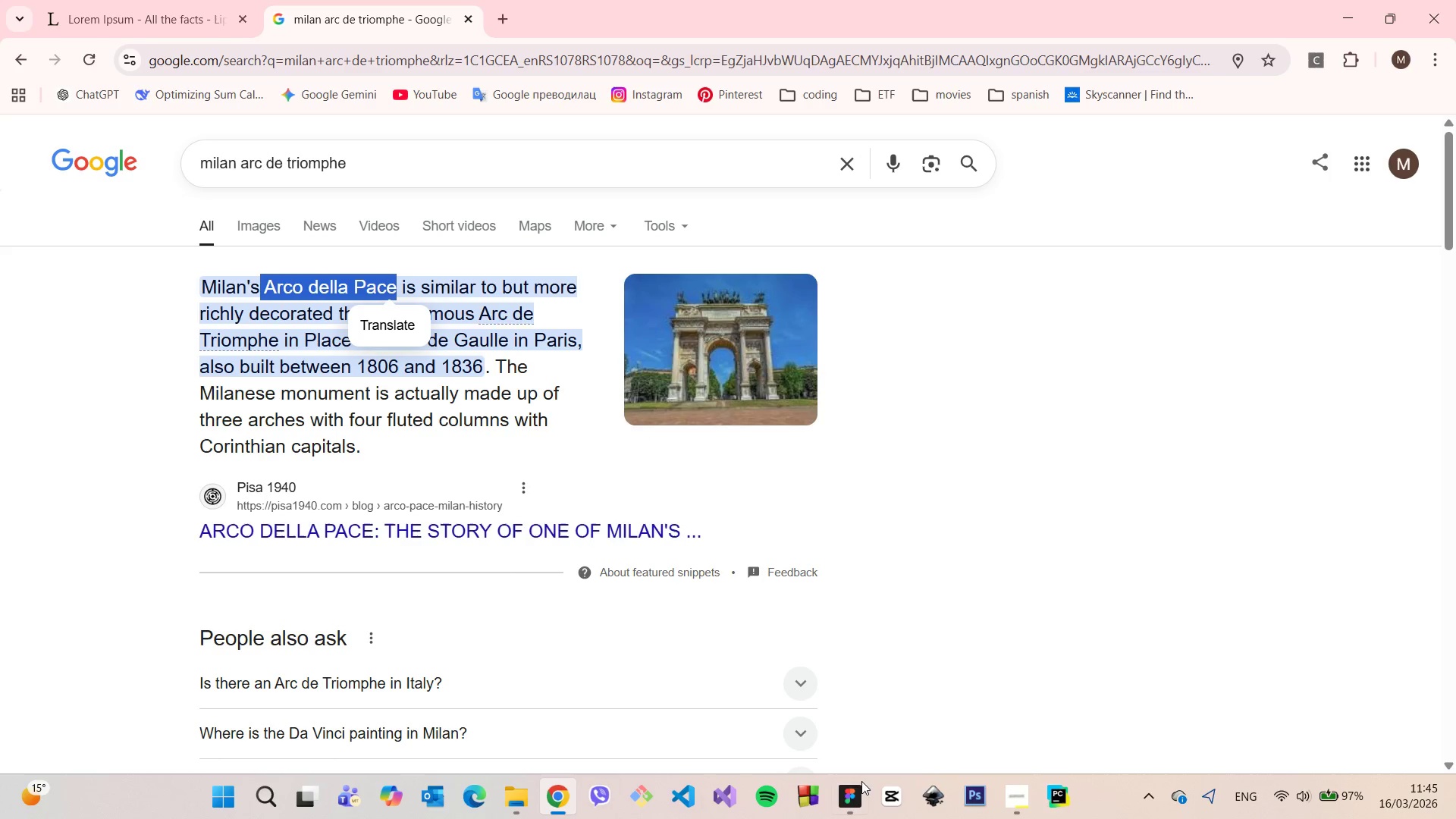 
left_click([860, 789])
 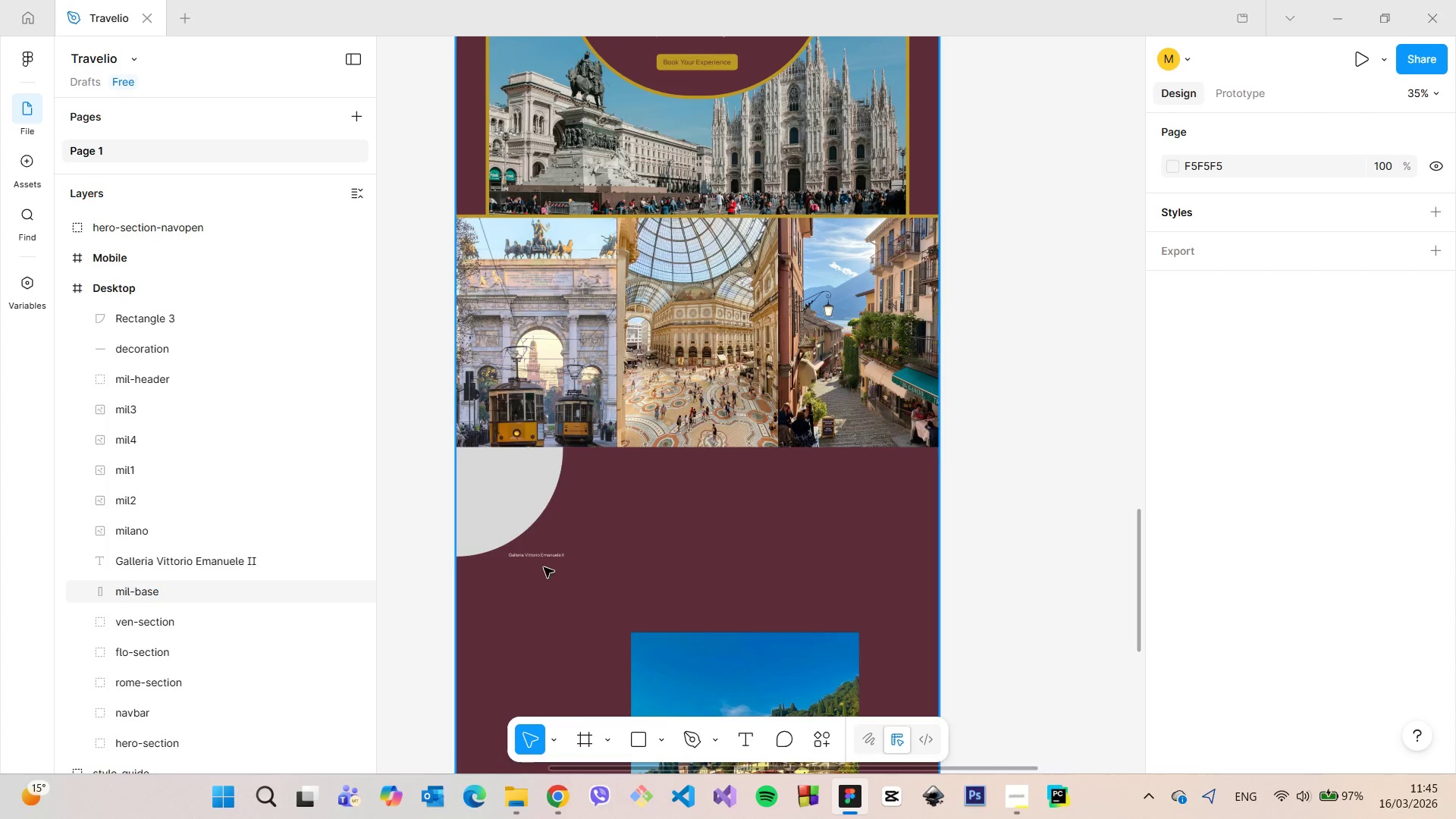 
left_click([541, 559])
 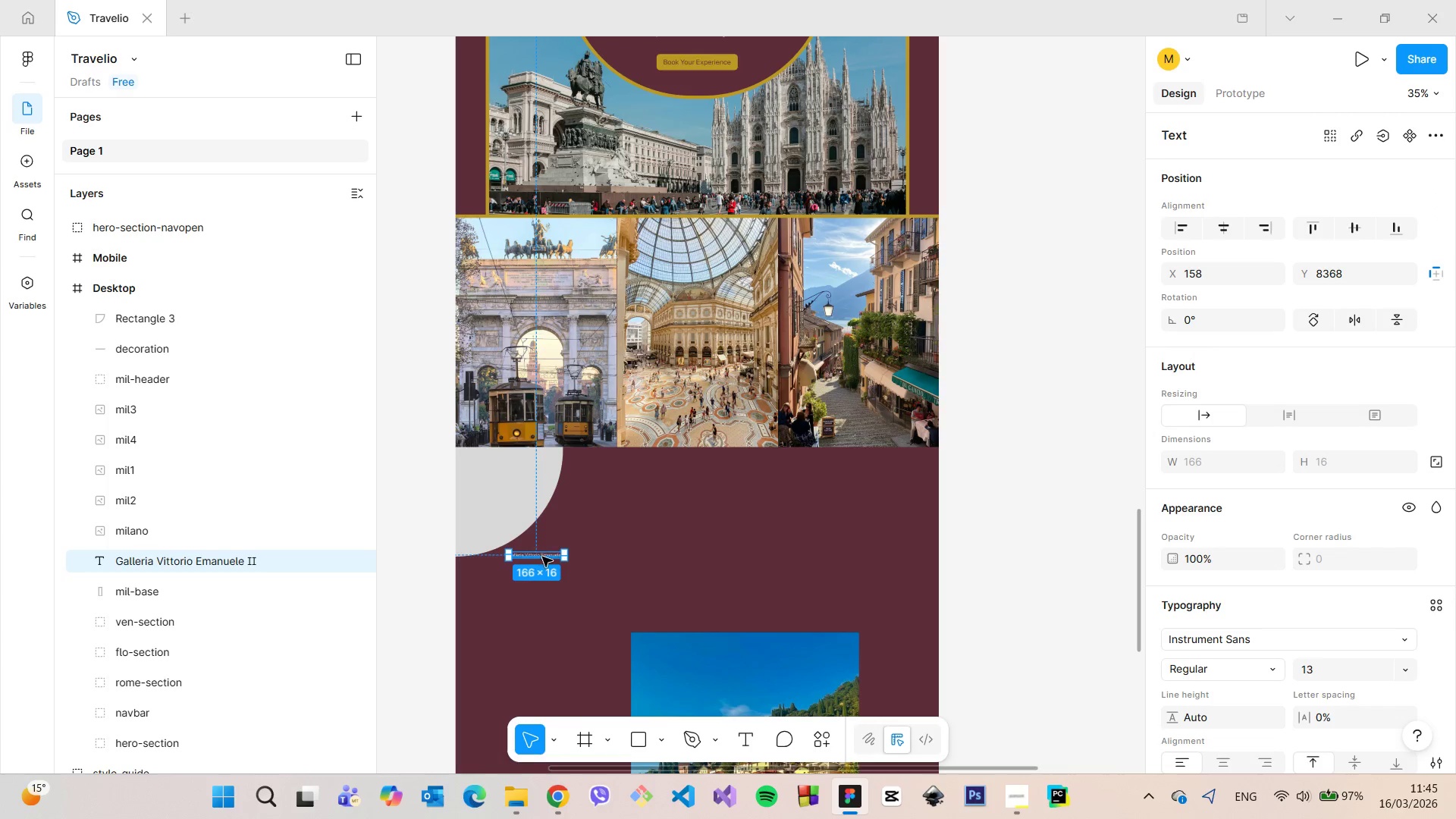 
left_click_drag(start_coordinate=[542, 557], to_coordinate=[740, 541])
 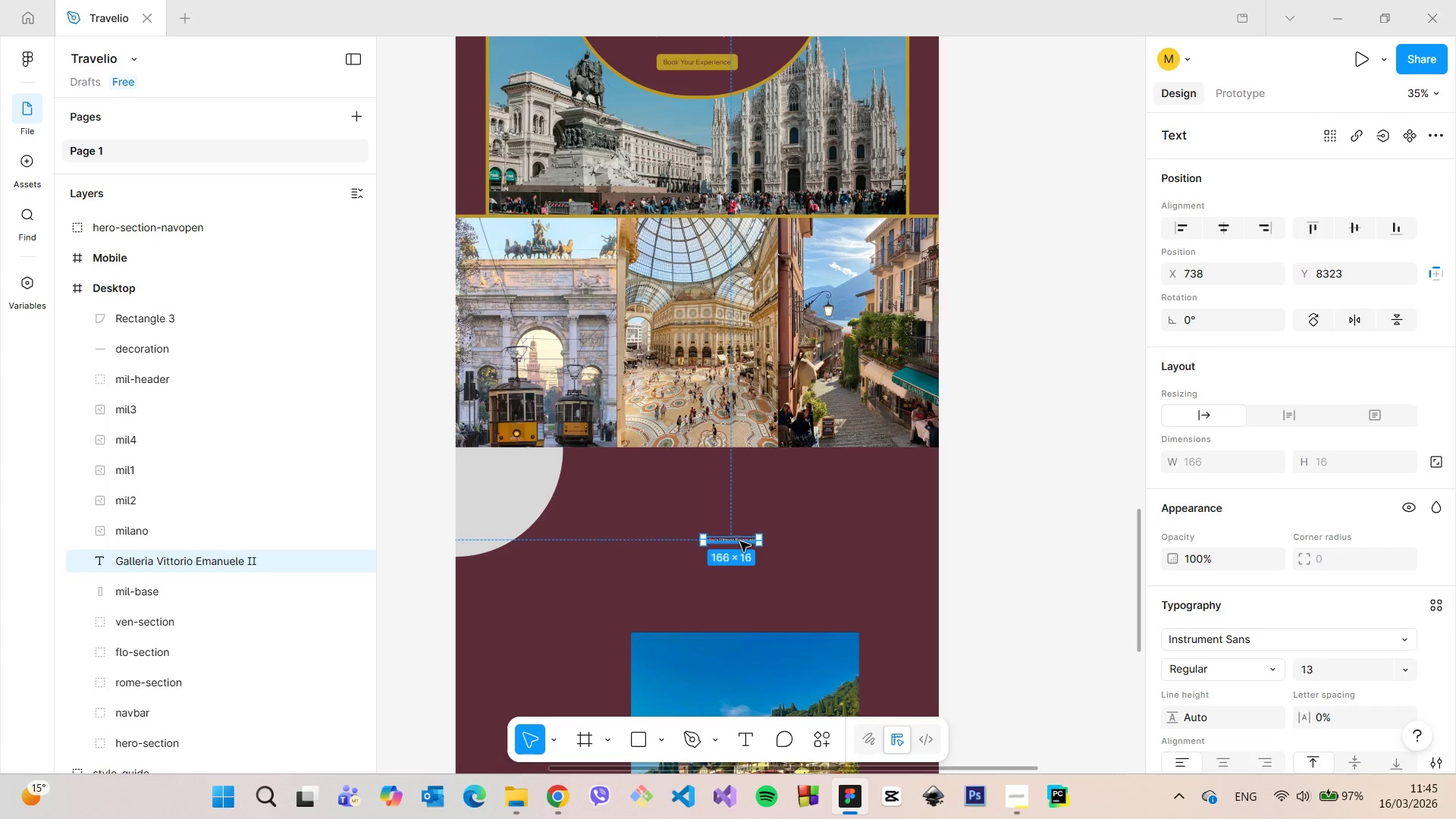 
hold_key(key=AltLeft, duration=0.89)
left_click_drag(start_coordinate=[740, 541], to_coordinate=[510, 482])
 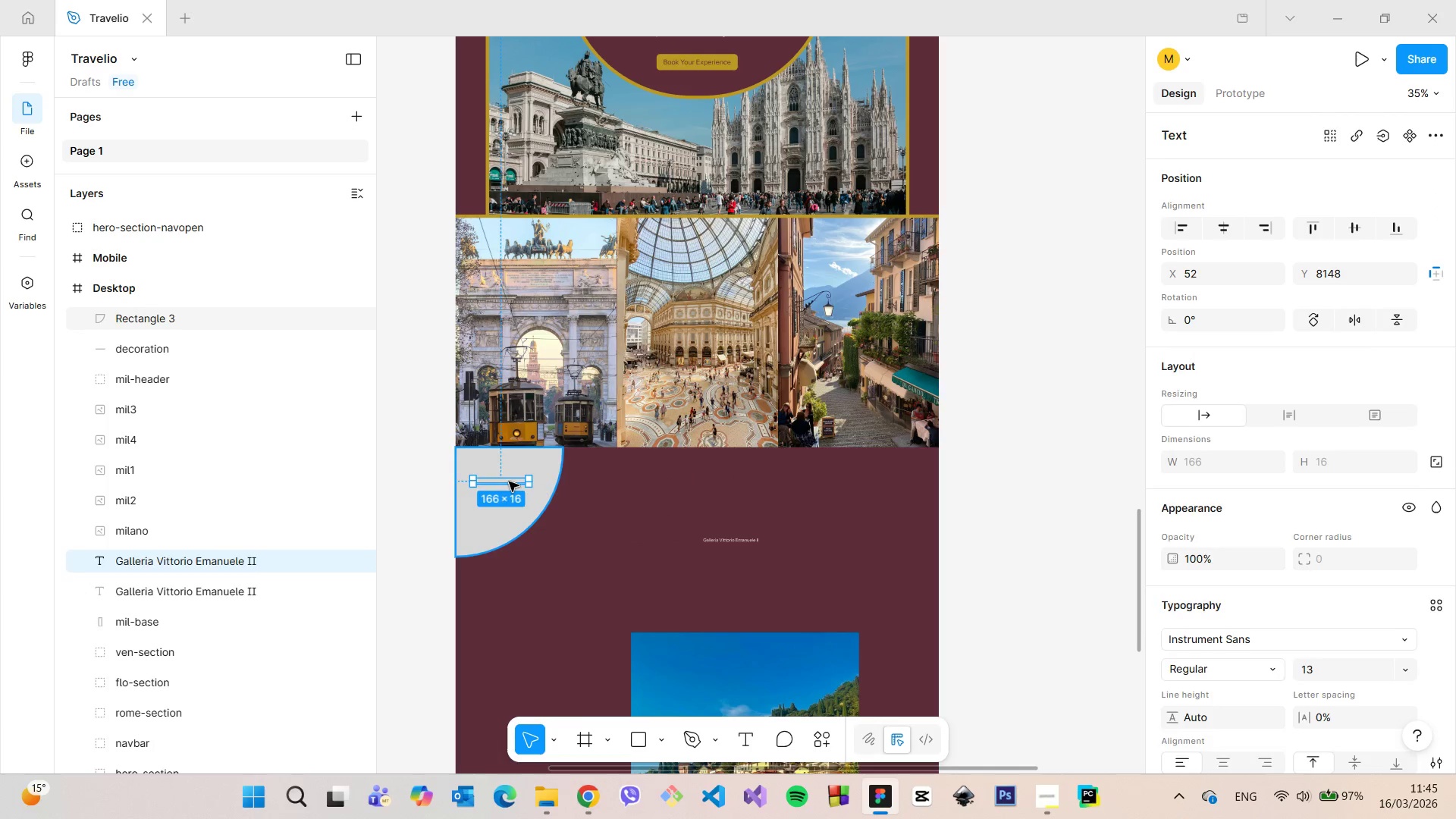 
double_click([509, 482])
 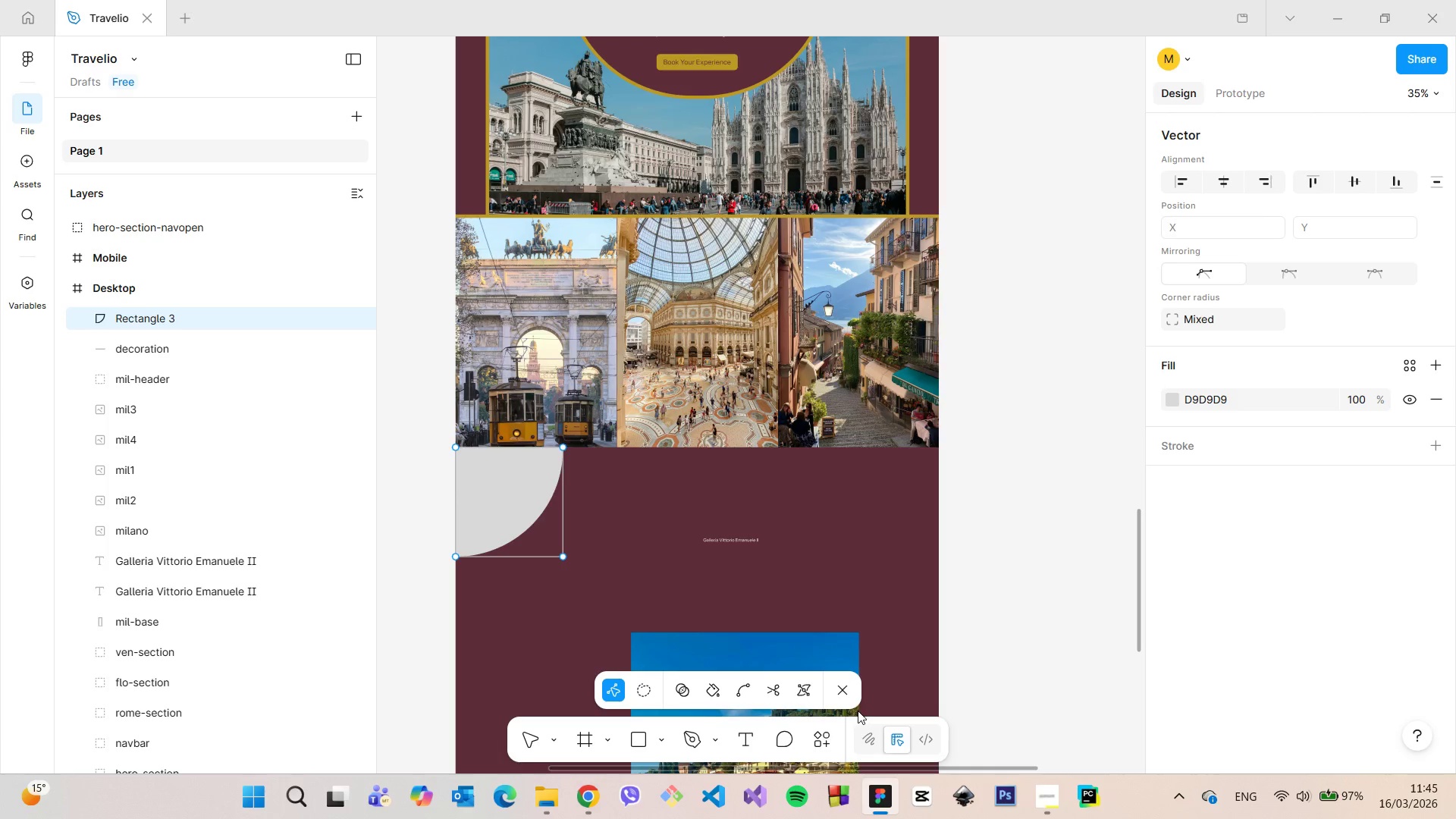 
left_click([839, 695])
 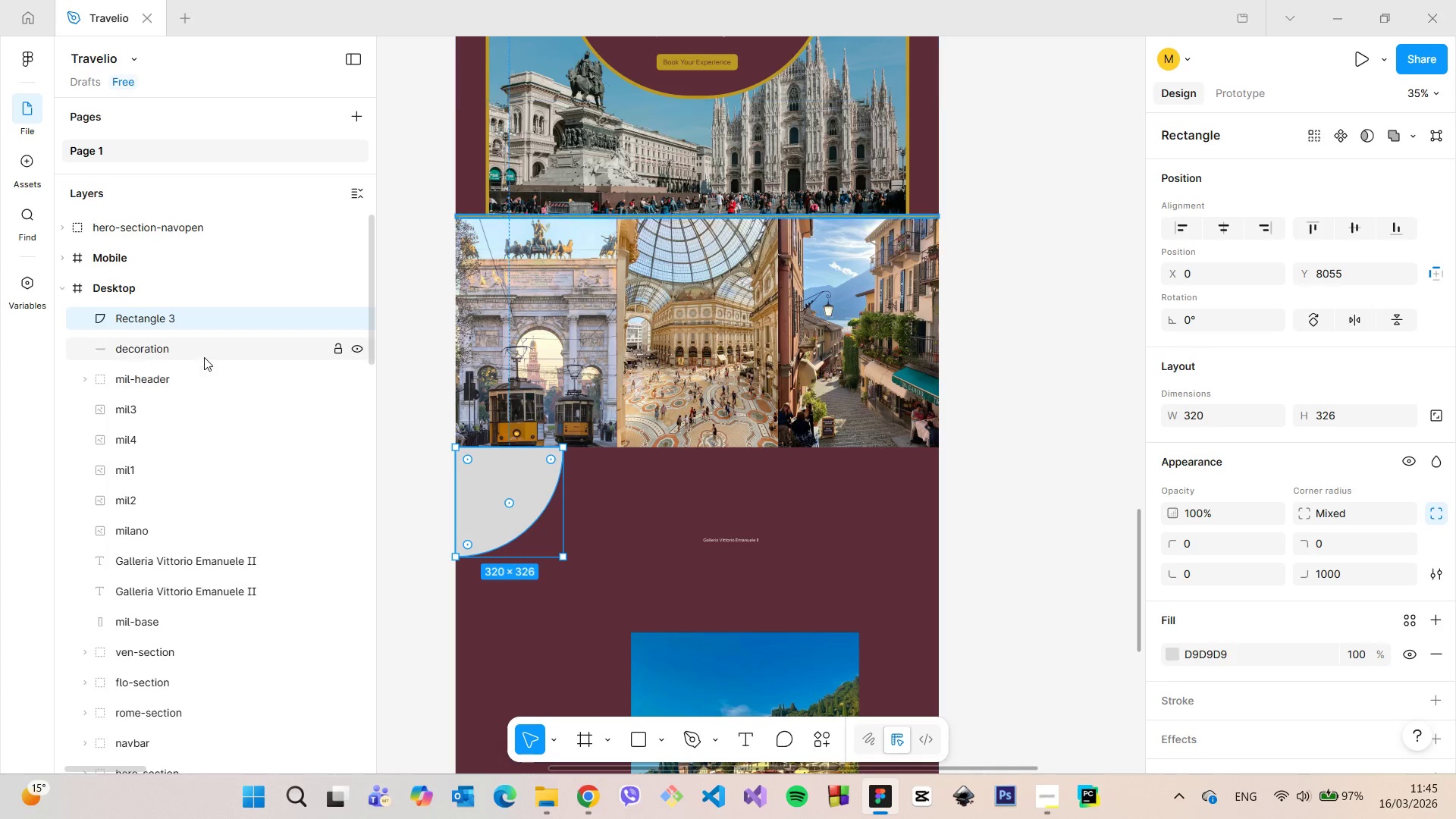 
scroll: coordinate [516, 492], scroll_direction: up, amount: 14.0
 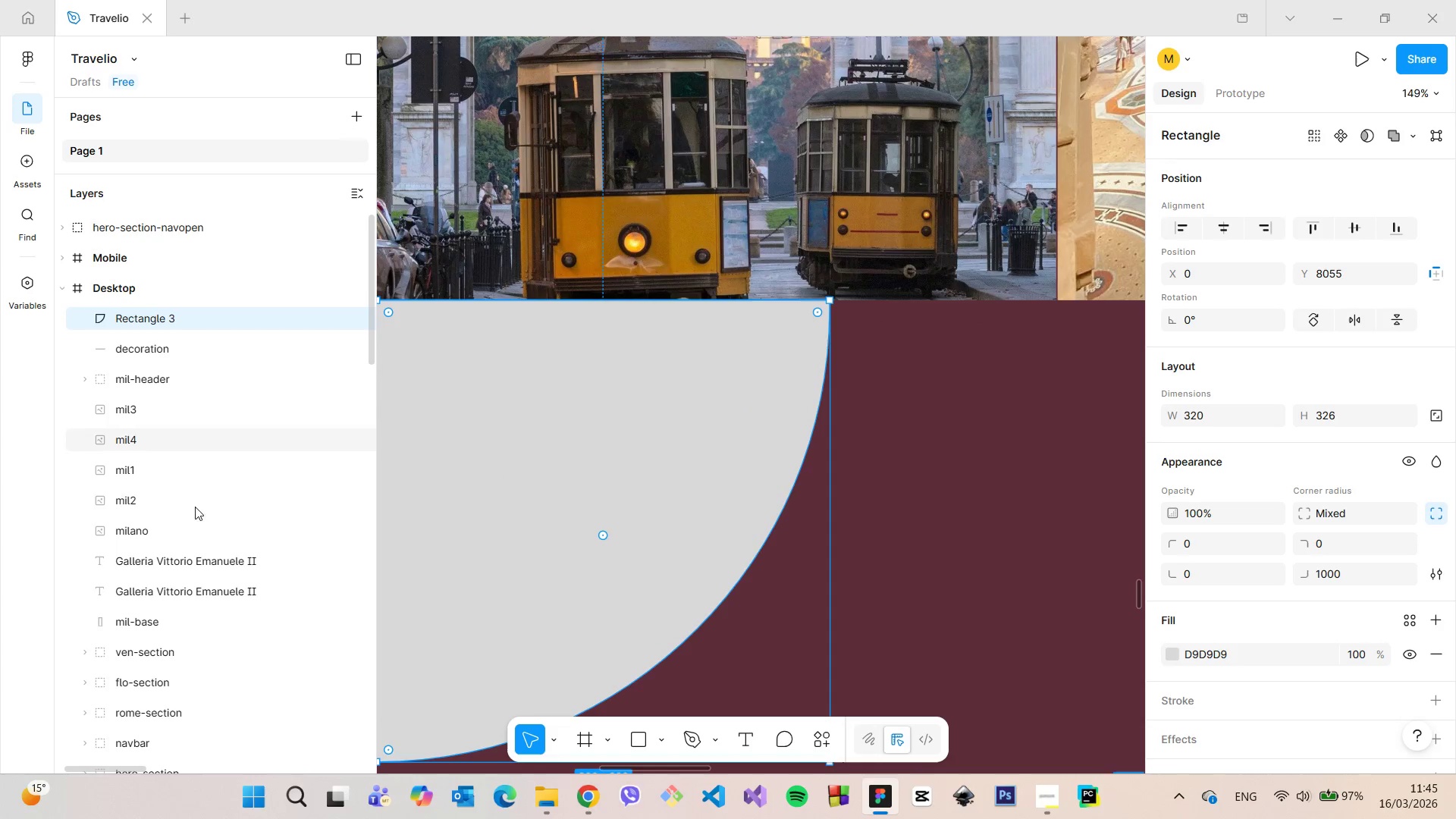 
left_click([208, 557])
 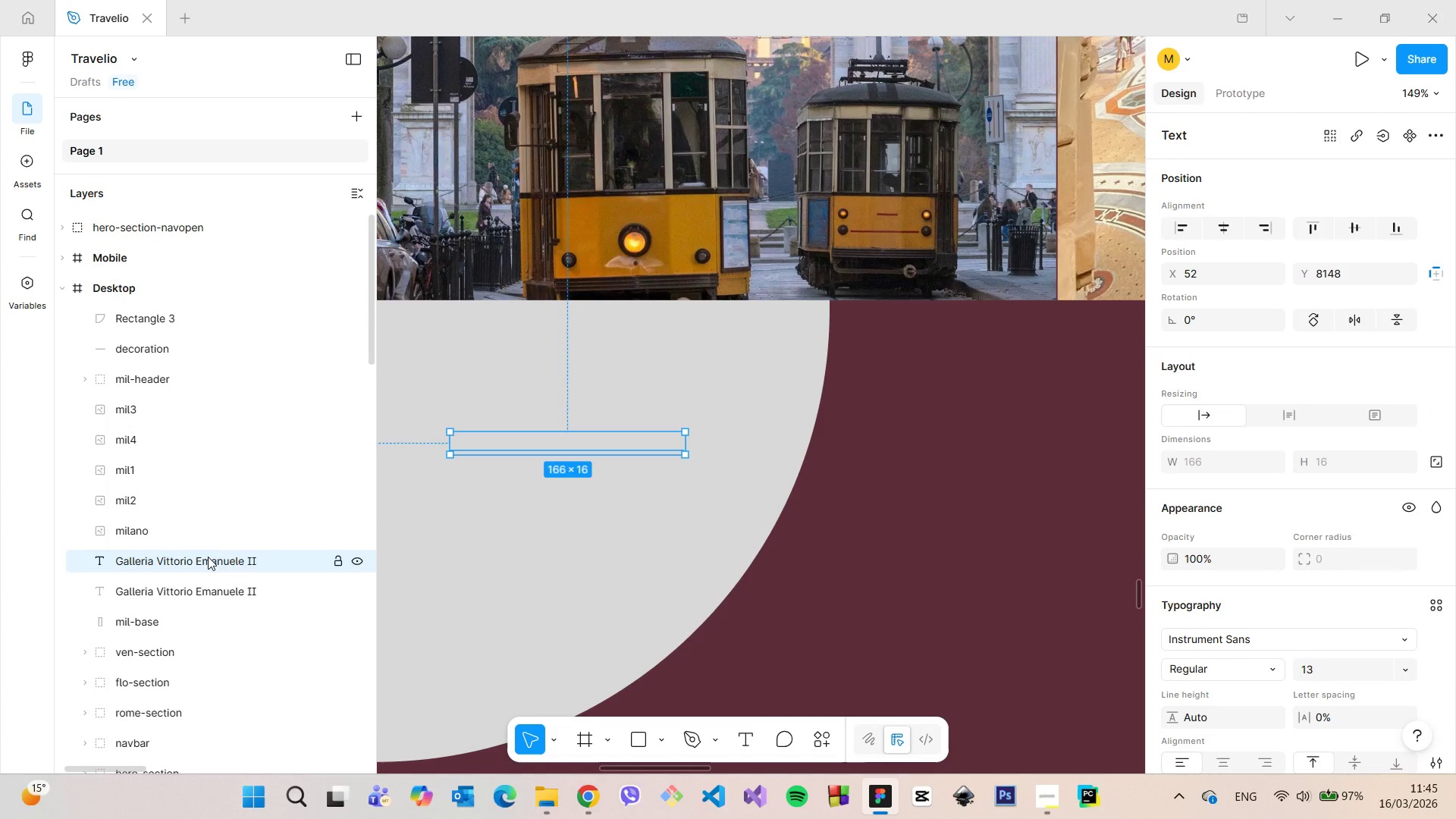 
left_click_drag(start_coordinate=[208, 557], to_coordinate=[193, 309])
 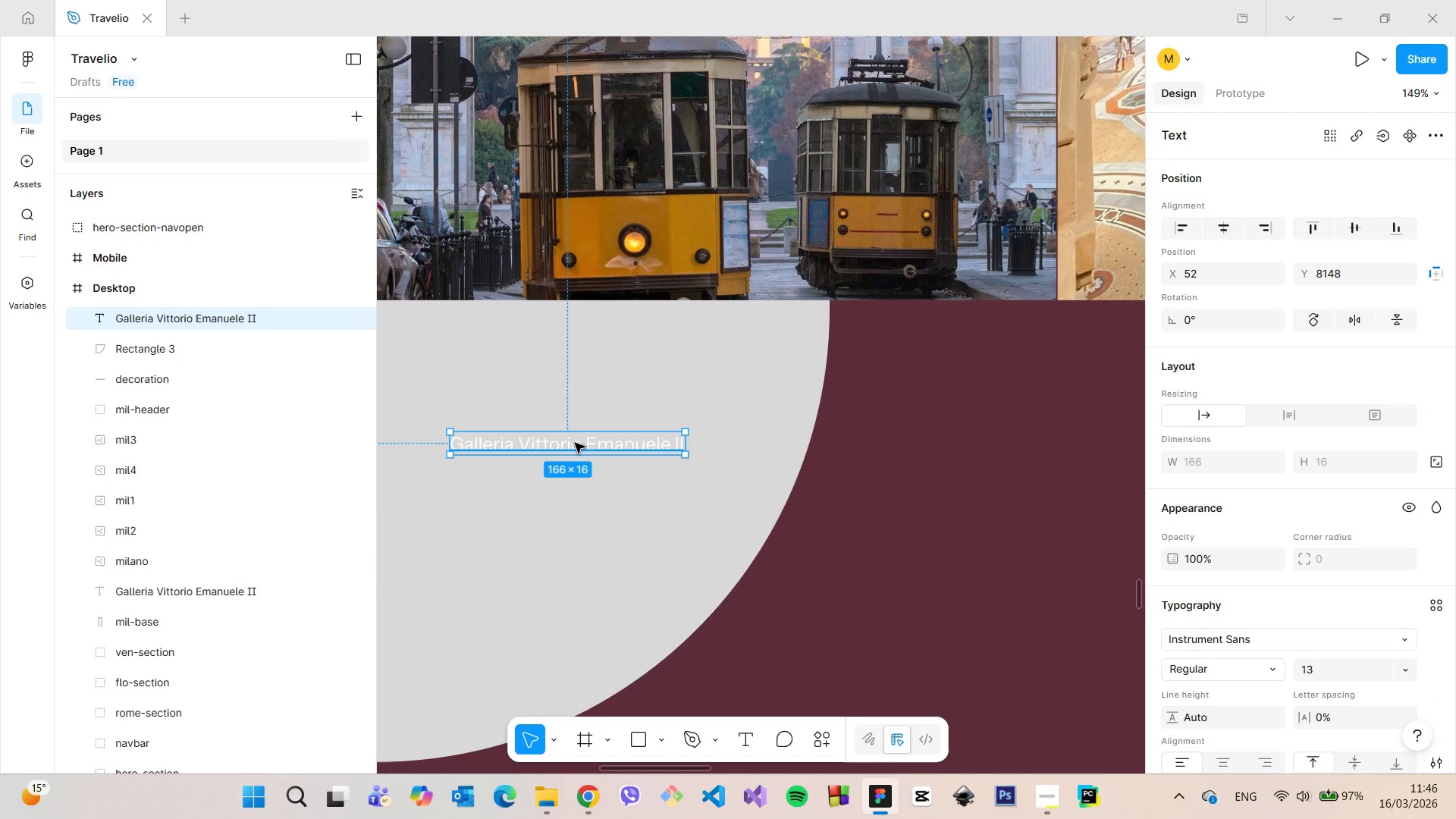 
double_click([575, 443])
 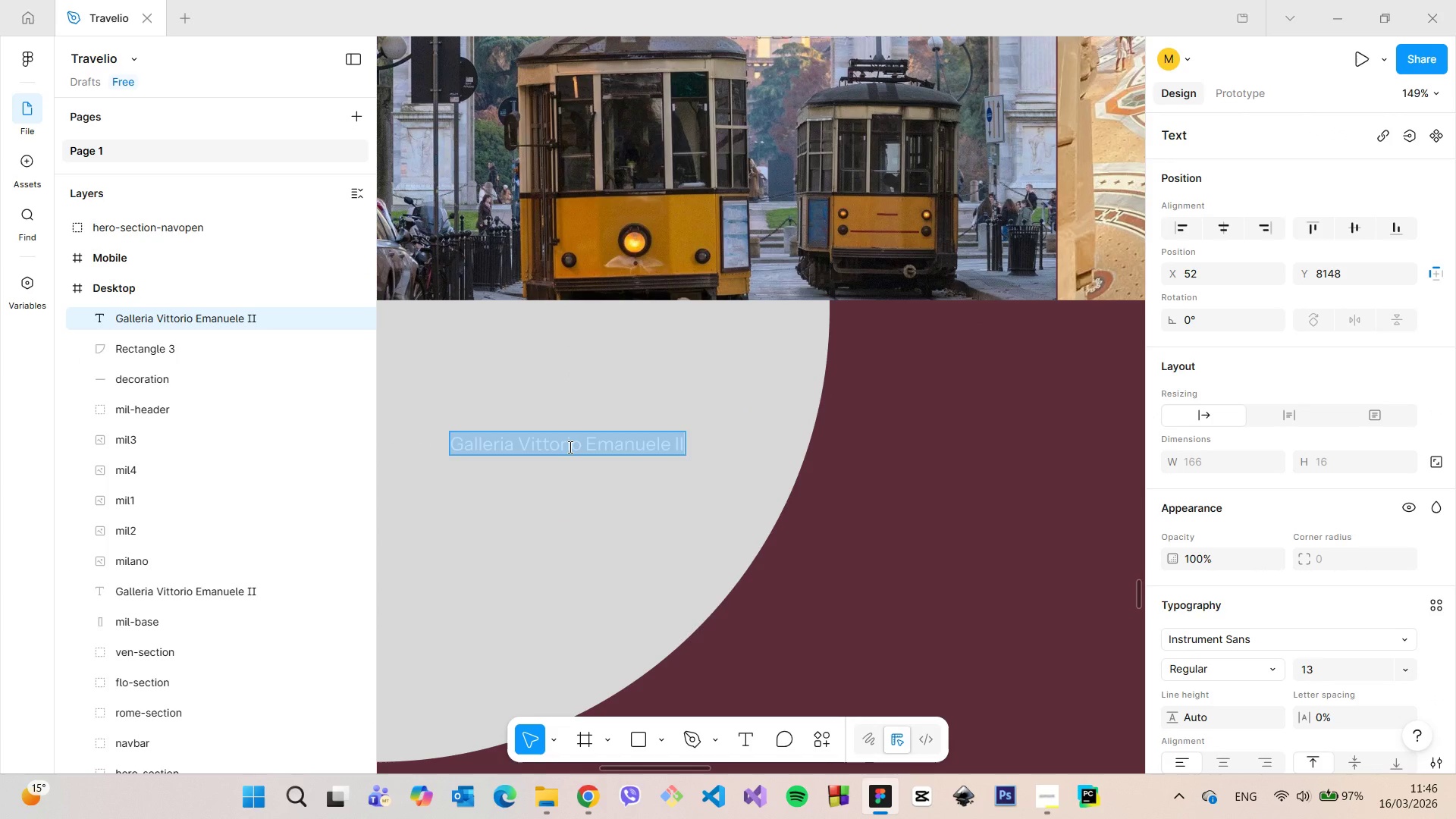 
hold_key(key=ShiftLeft, duration=1.0)
 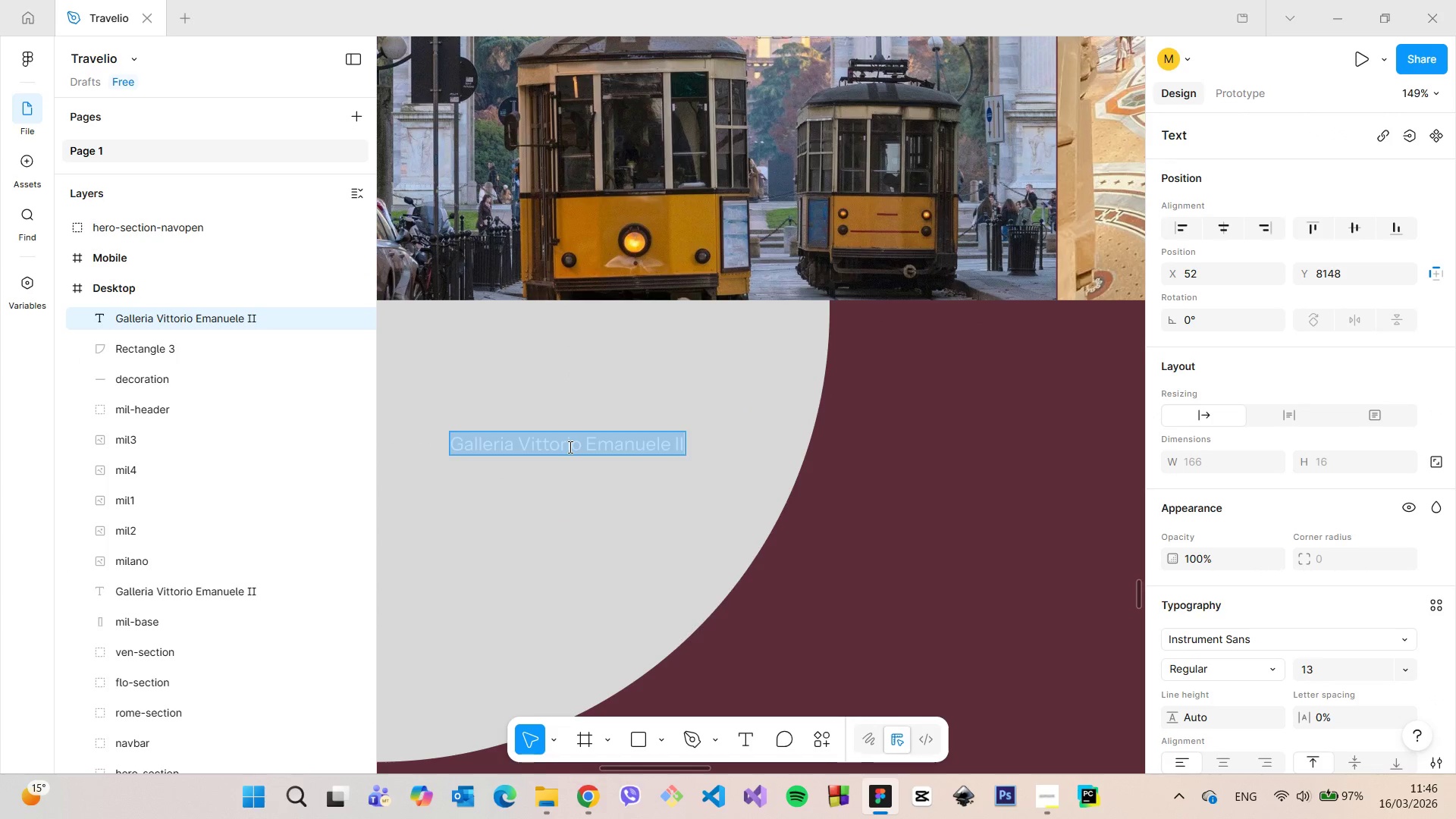 
type(Relaxi)
key(Backspace)
key(Backspace)
key(Backspace)
key(Backspace)
key(Backspace)
 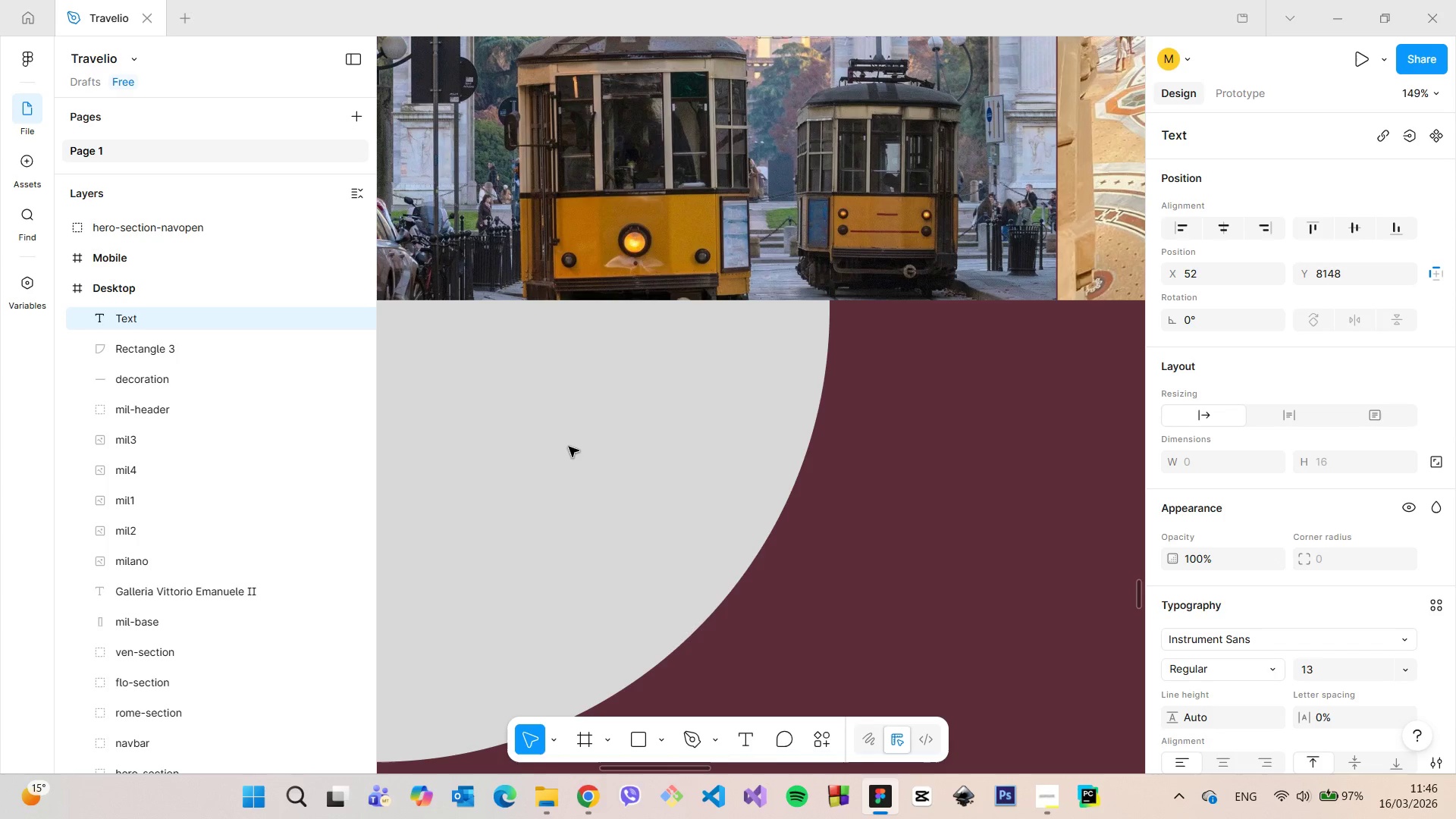 
type(Morning stroll around )
 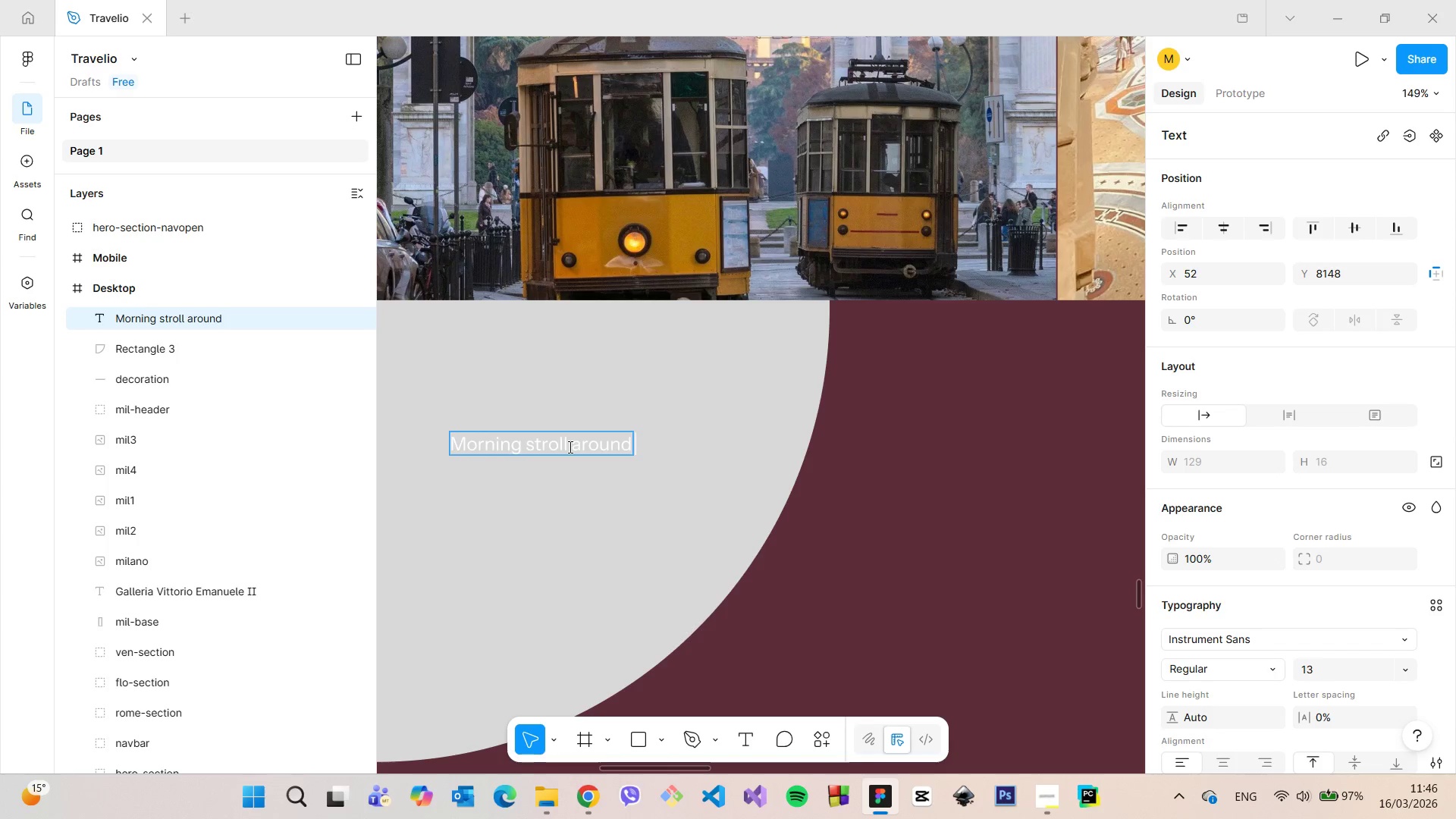 
key(Control+V)
 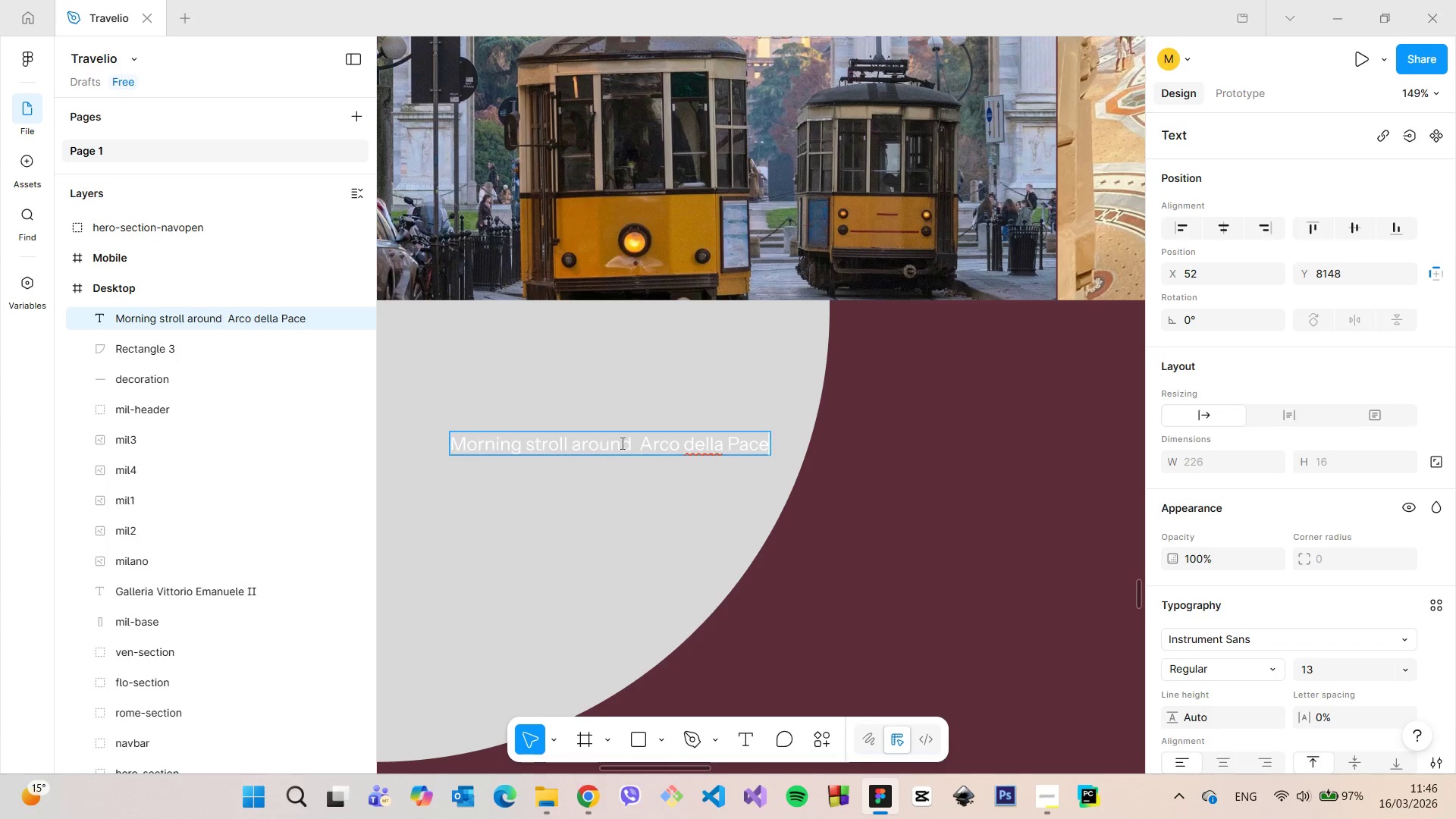 
scroll: coordinate [649, 442], scroll_direction: down, amount: 5.0
 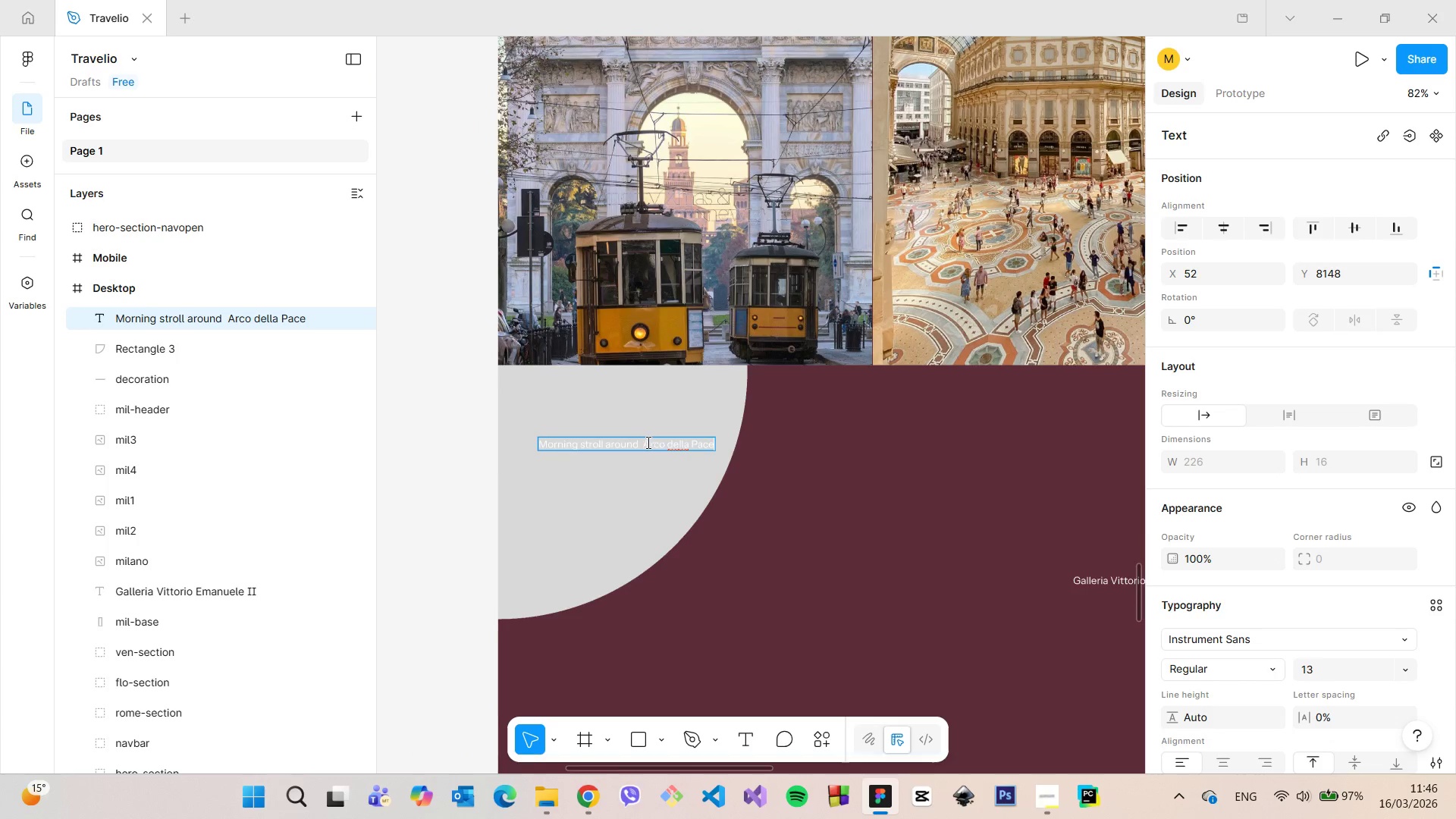 
left_click([647, 442])
 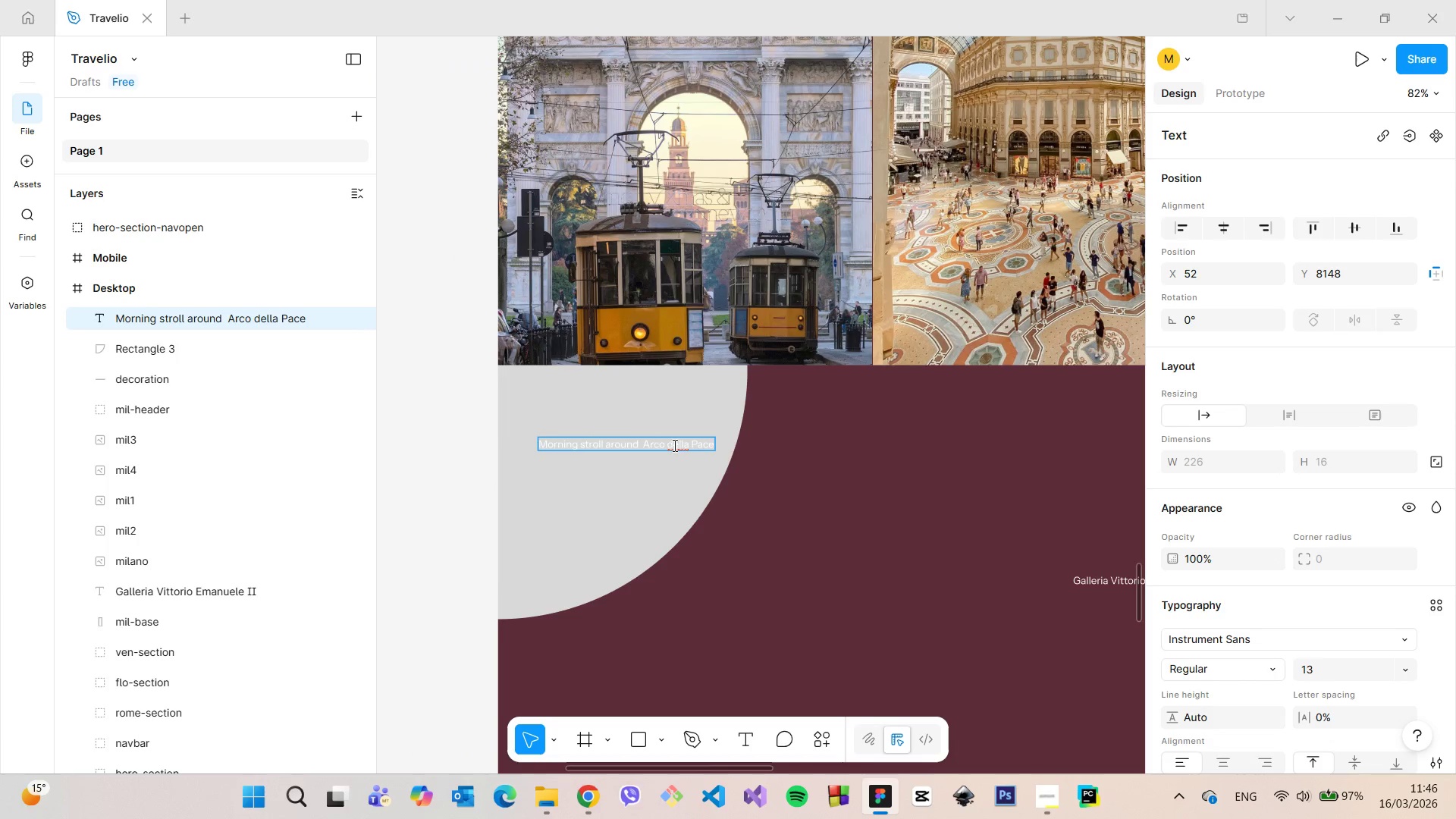 
type(stunning )
 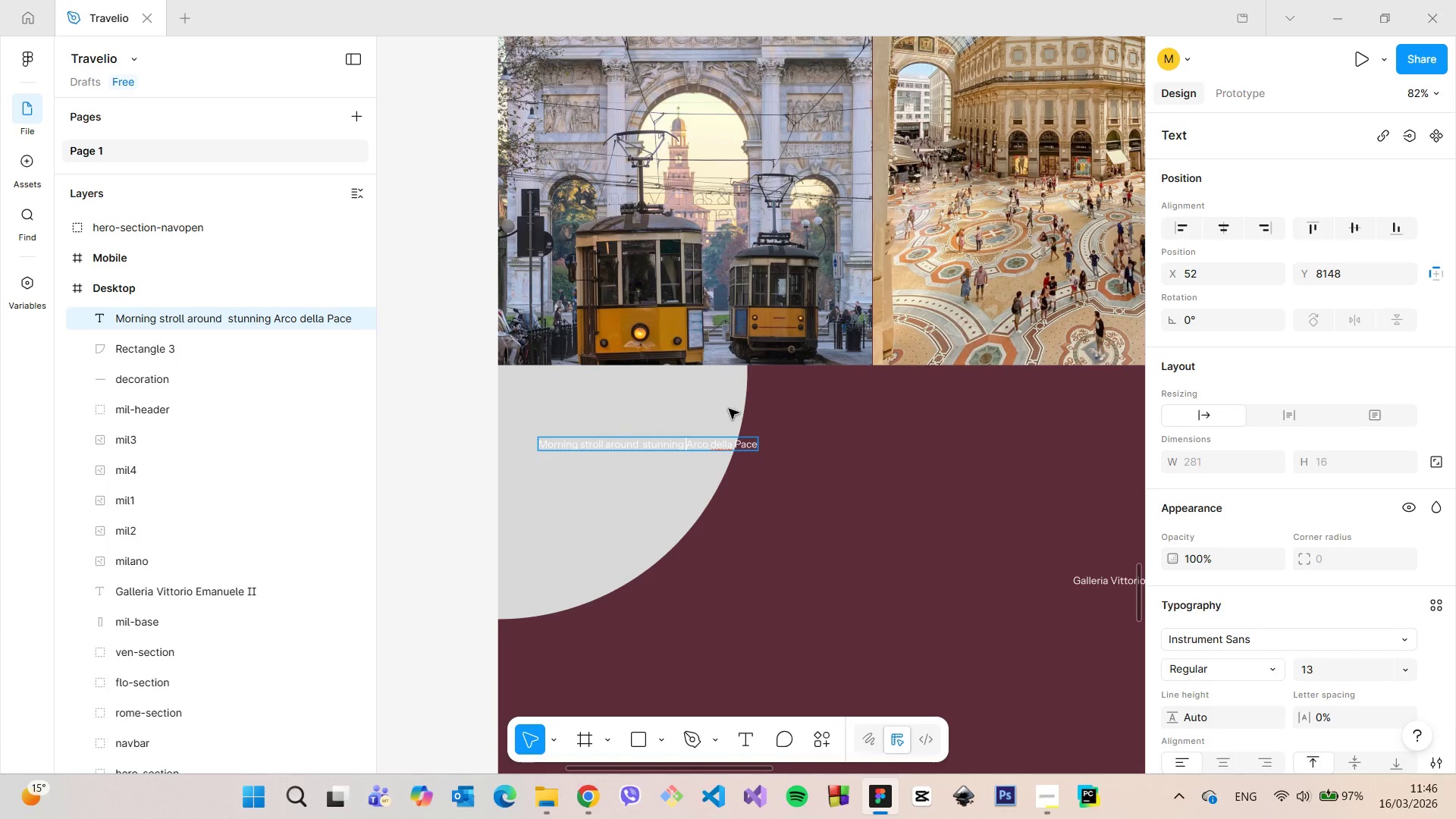 
left_click([783, 397])
 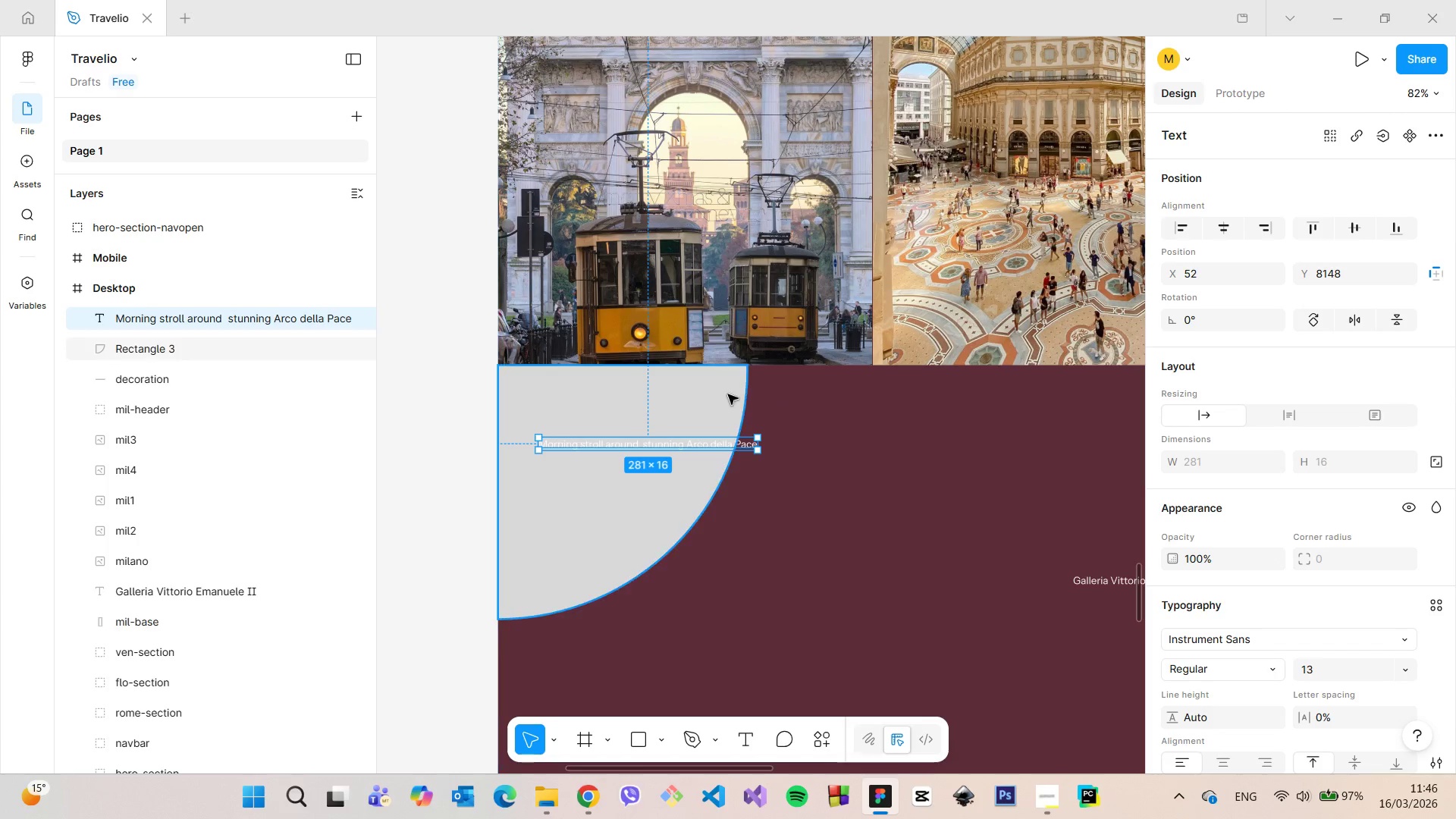 
left_click([716, 395])
 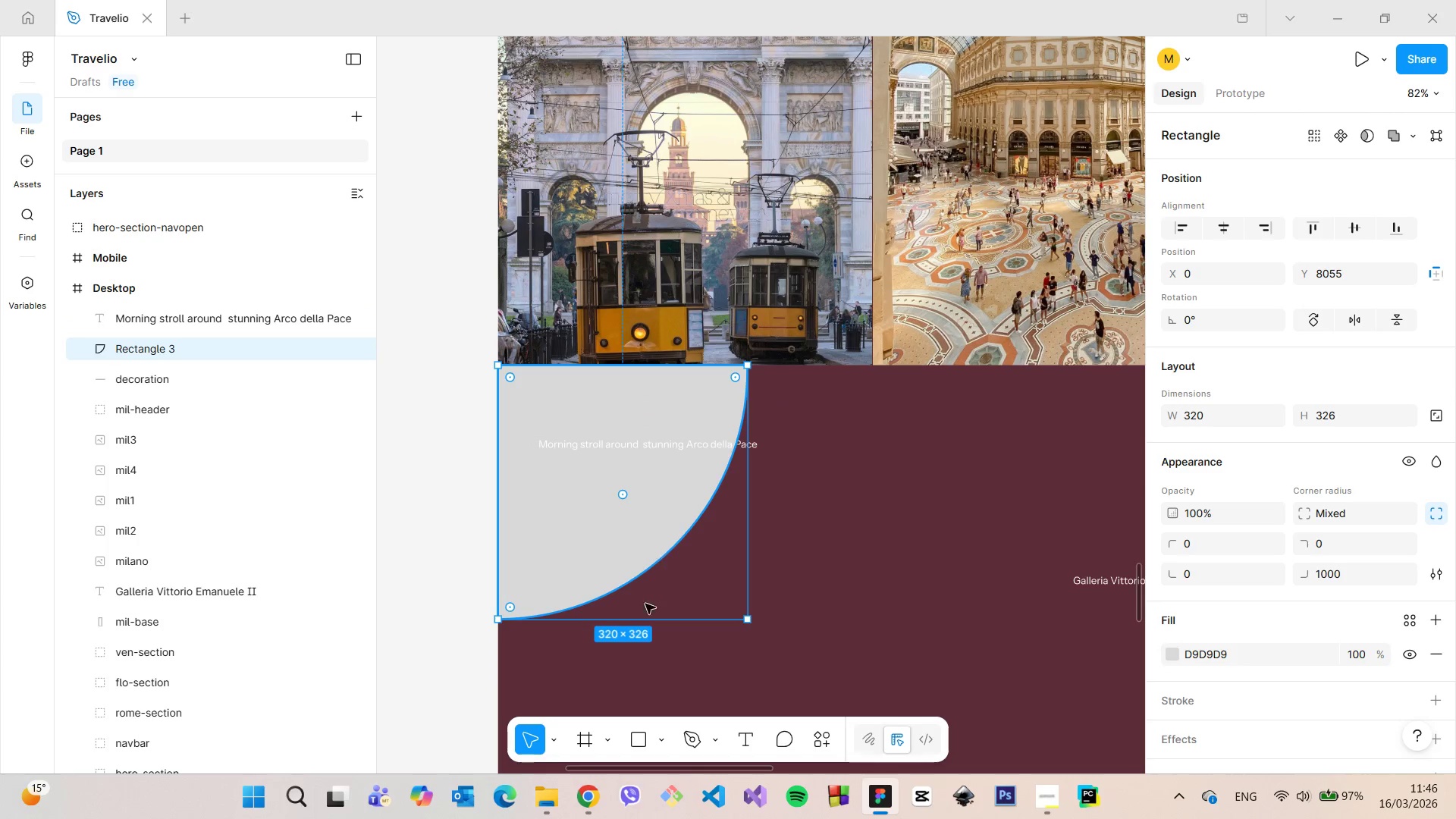 
left_click_drag(start_coordinate=[614, 619], to_coordinate=[630, 540])
 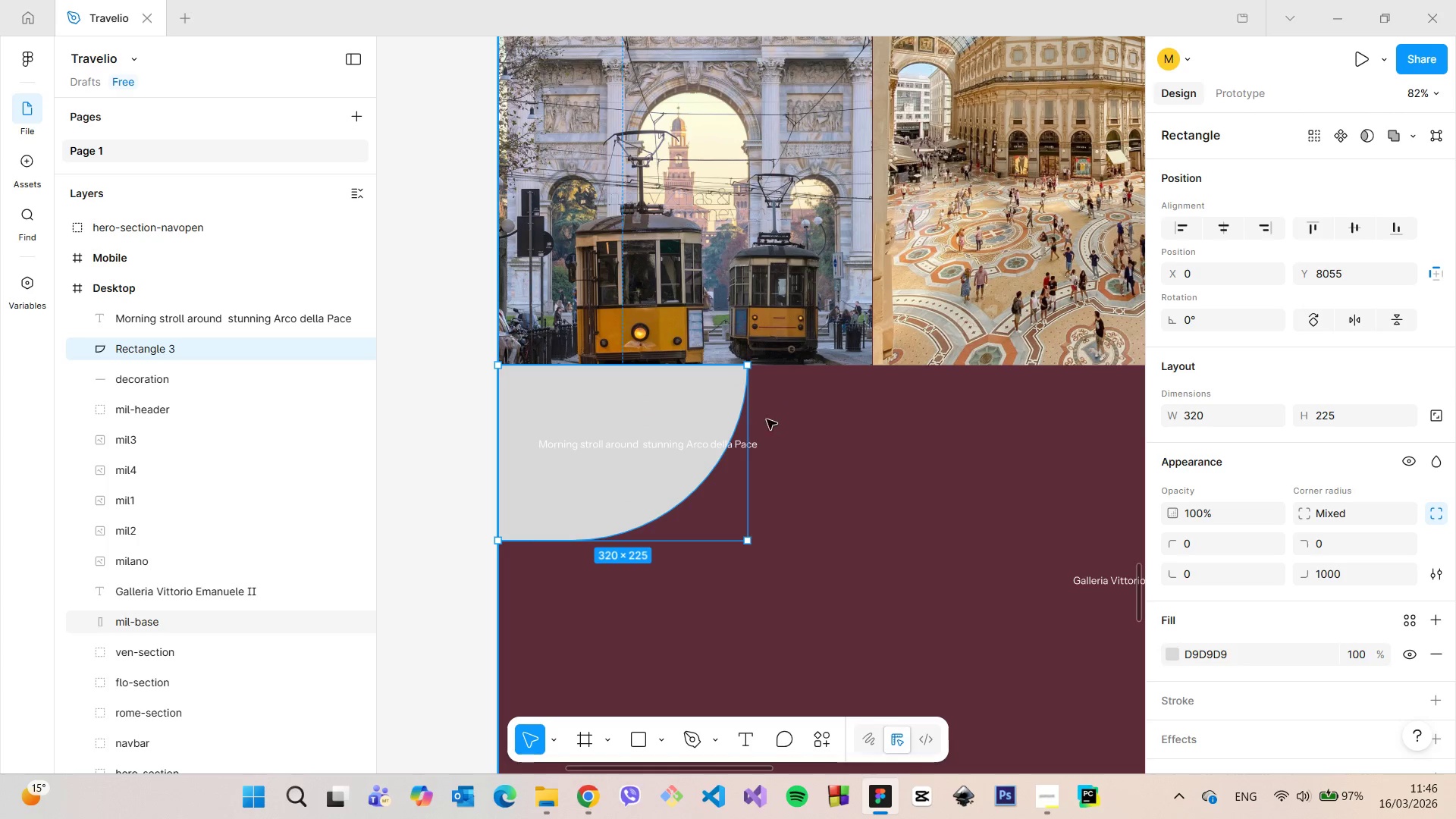 
left_click_drag(start_coordinate=[742, 414], to_coordinate=[871, 412])
 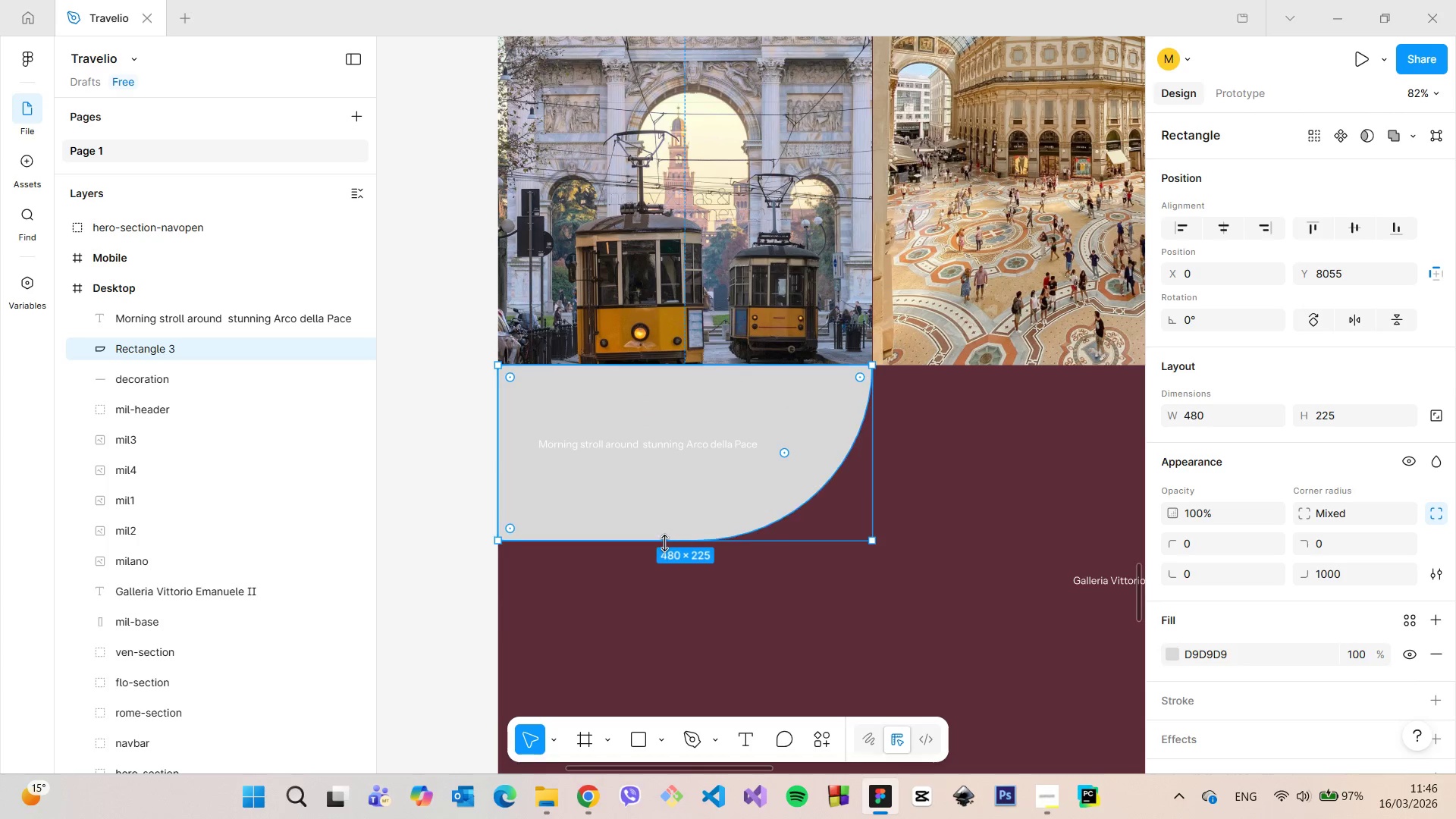 
left_click_drag(start_coordinate=[664, 543], to_coordinate=[664, 518])
 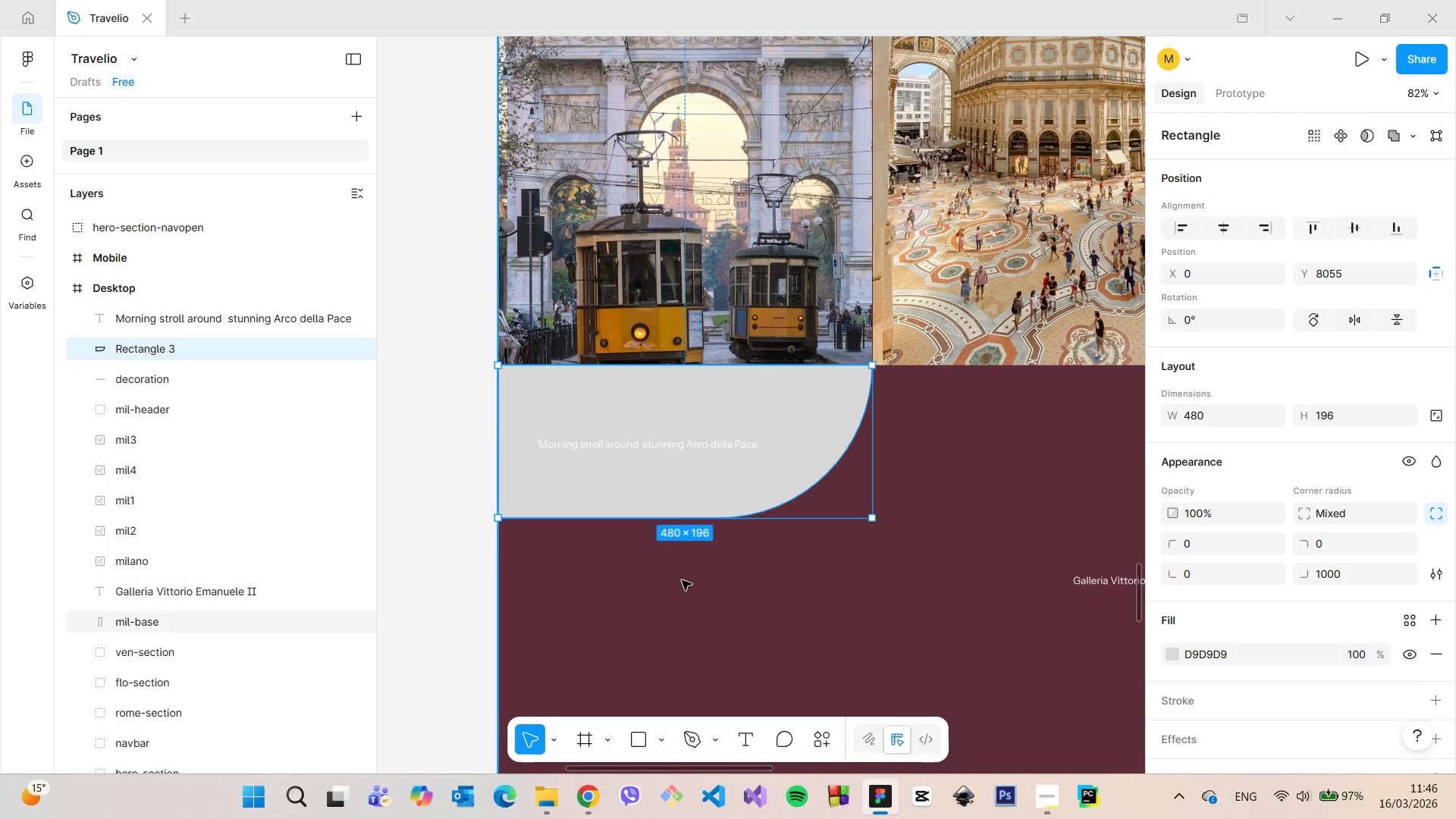 
left_click([682, 580])
 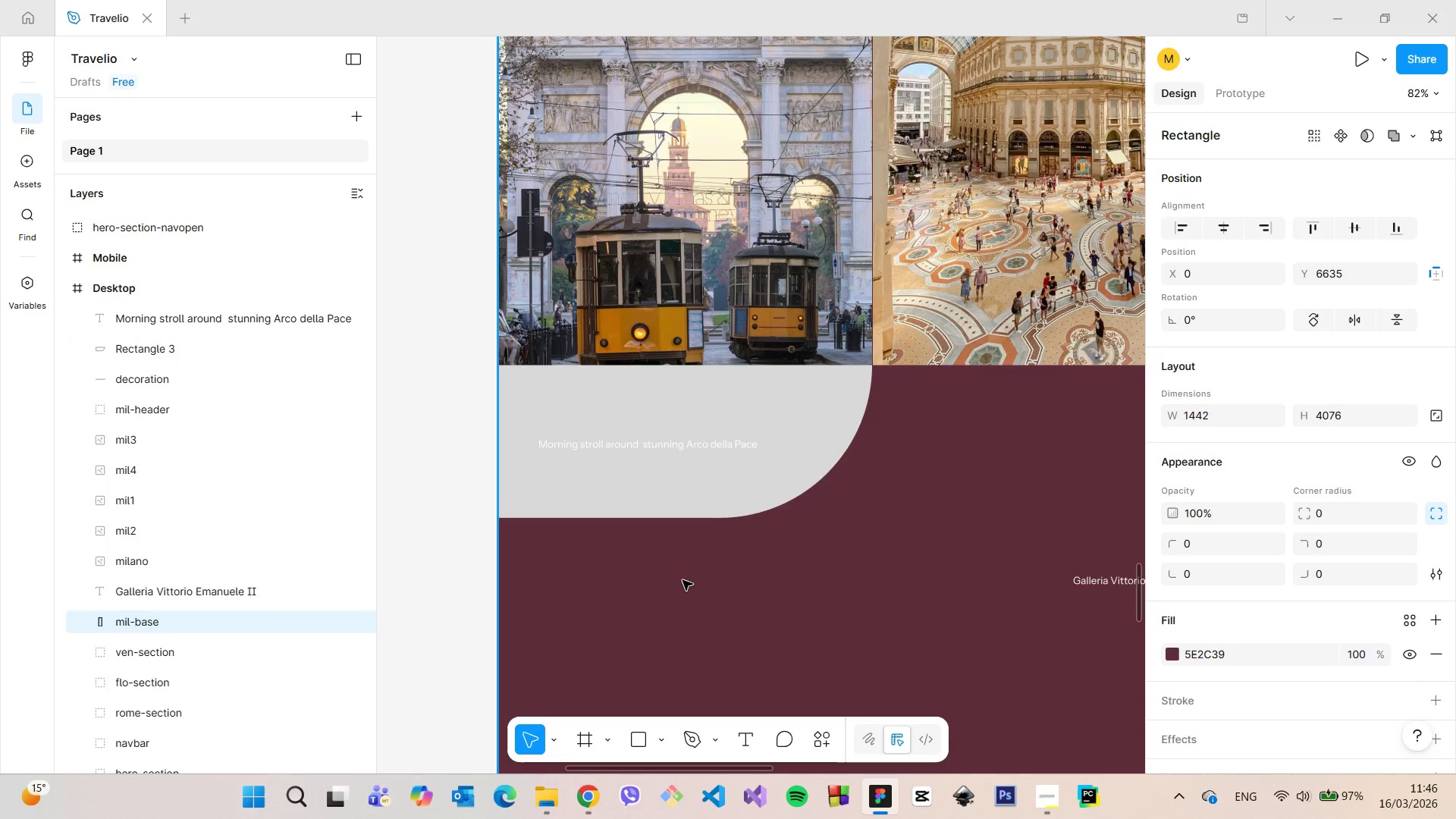 
scroll: coordinate [683, 580], scroll_direction: down, amount: 9.0
 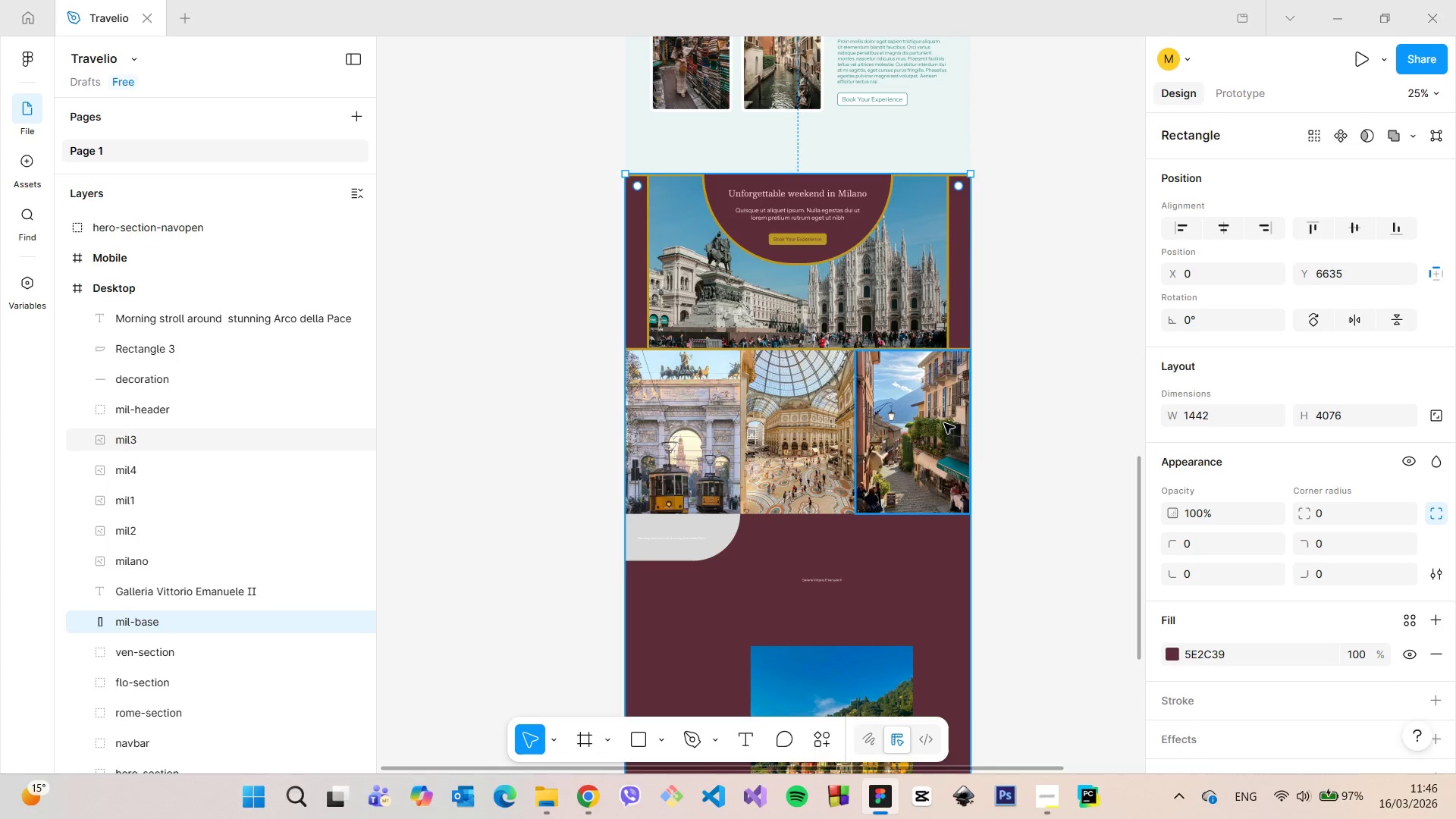 
left_click([1034, 513])
 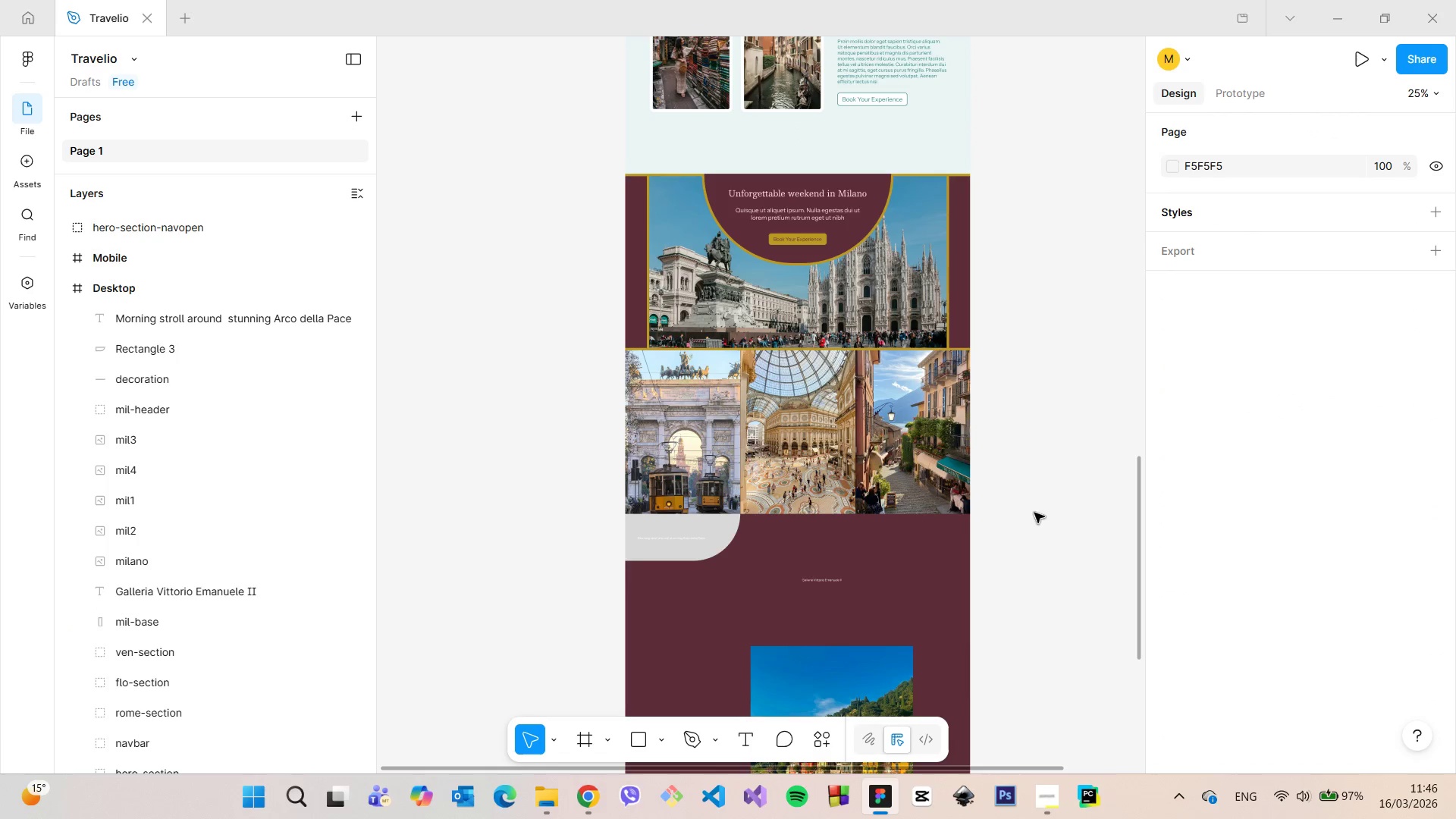 
scroll: coordinate [1032, 513], scroll_direction: down, amount: 3.0
 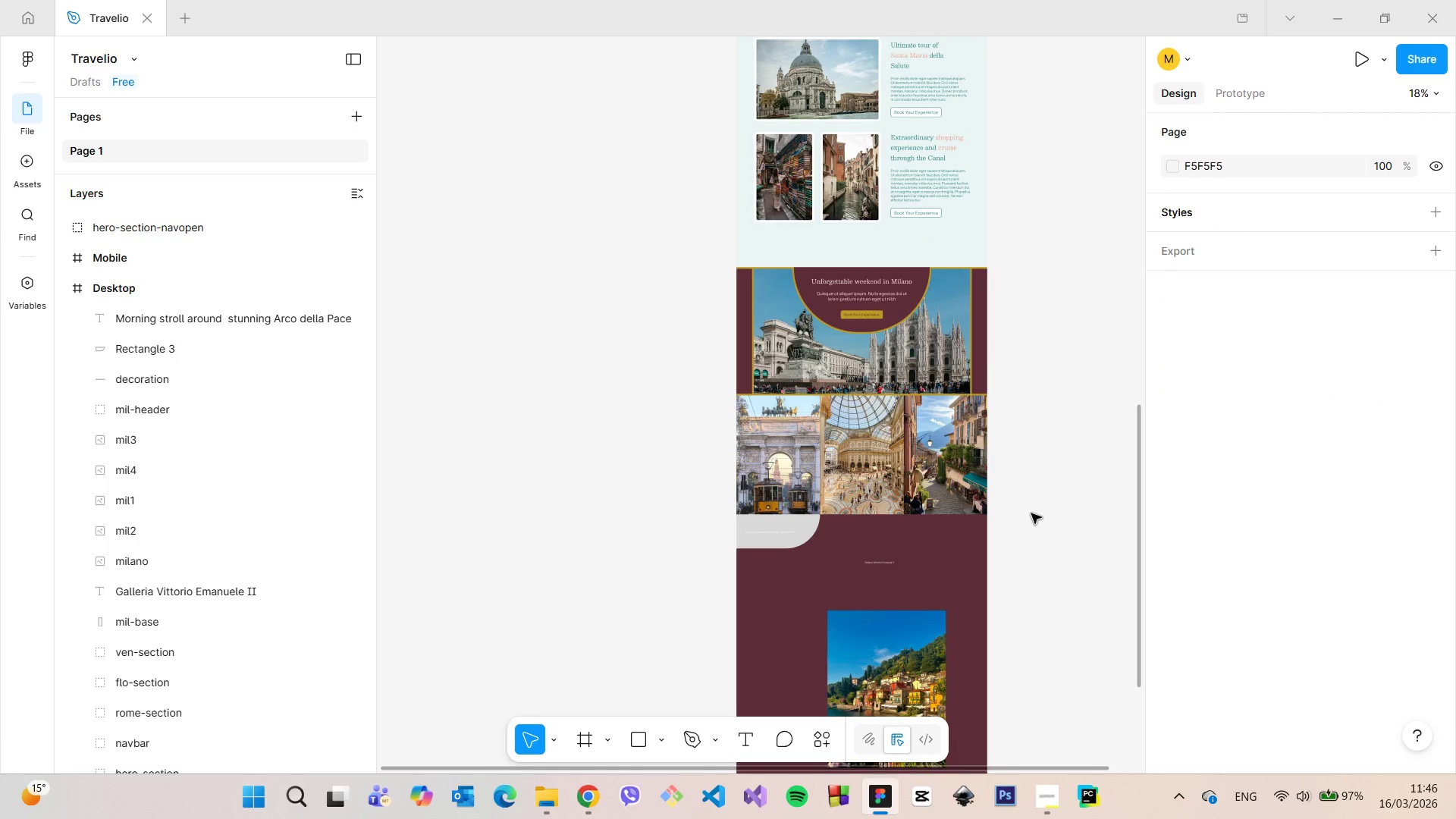 
scroll: coordinate [1028, 513], scroll_direction: up, amount: 5.0
 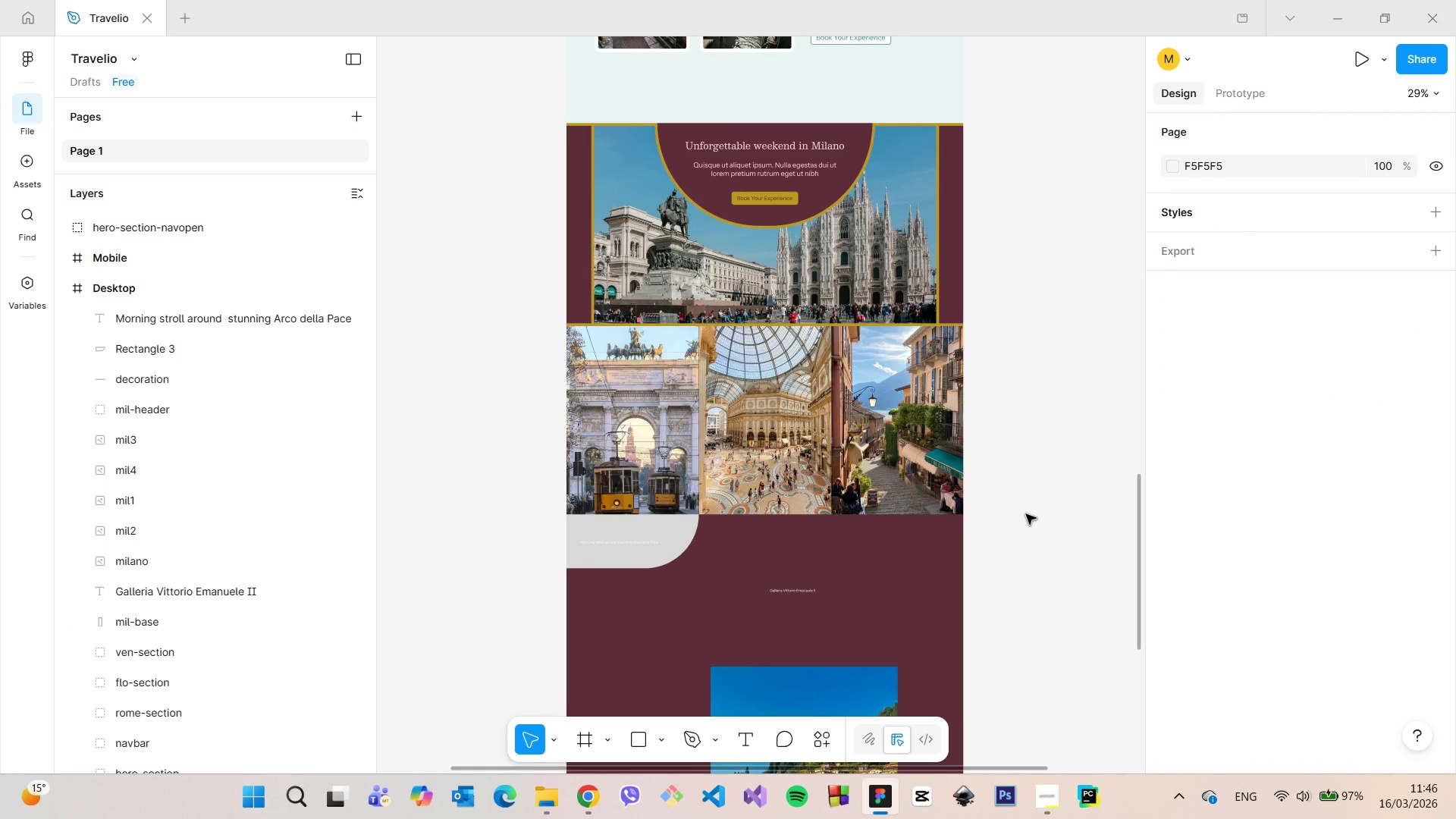 
scroll: coordinate [1022, 521], scroll_direction: down, amount: 10.0
 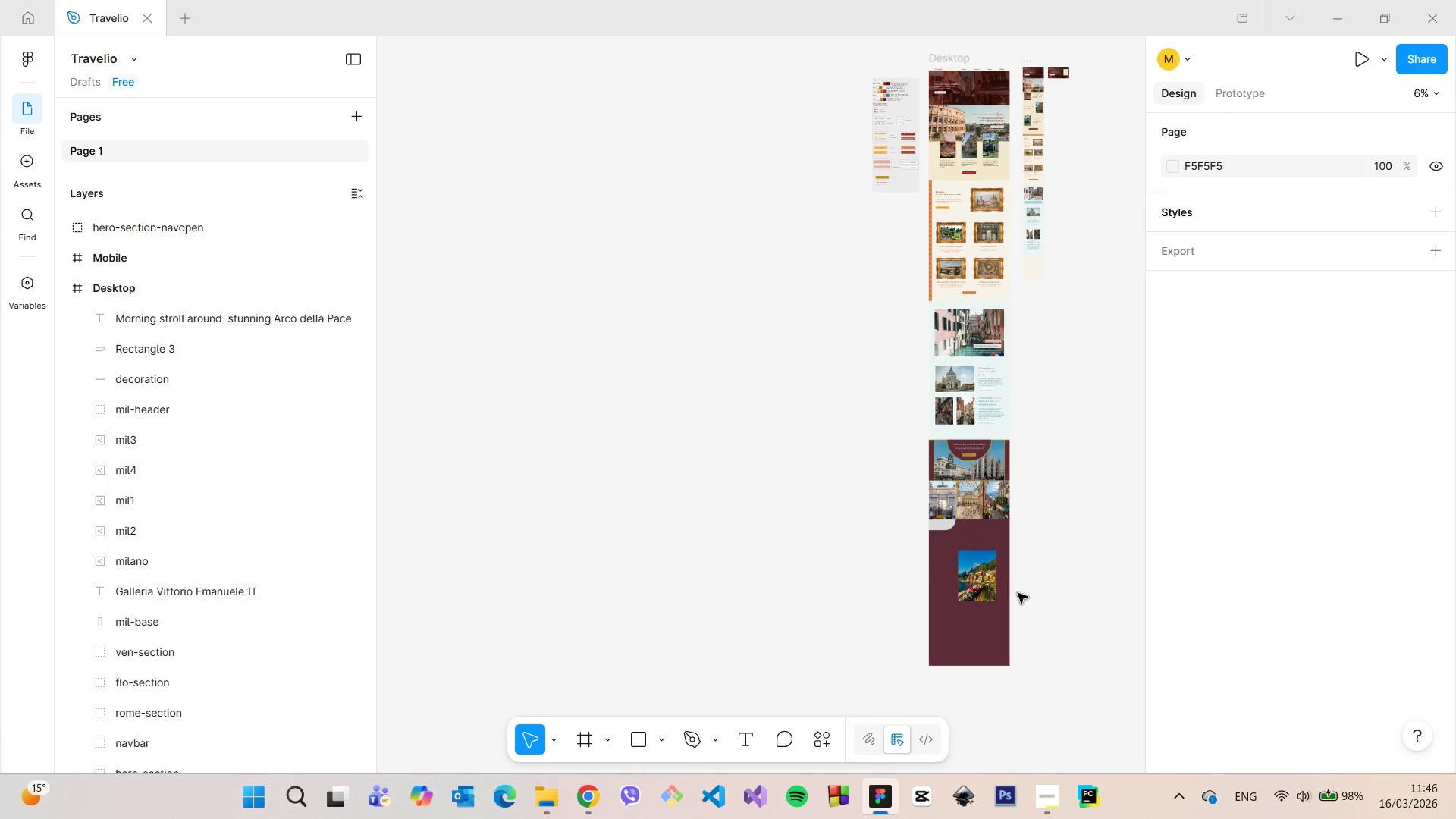 
scroll: coordinate [952, 550], scroll_direction: up, amount: 15.0
 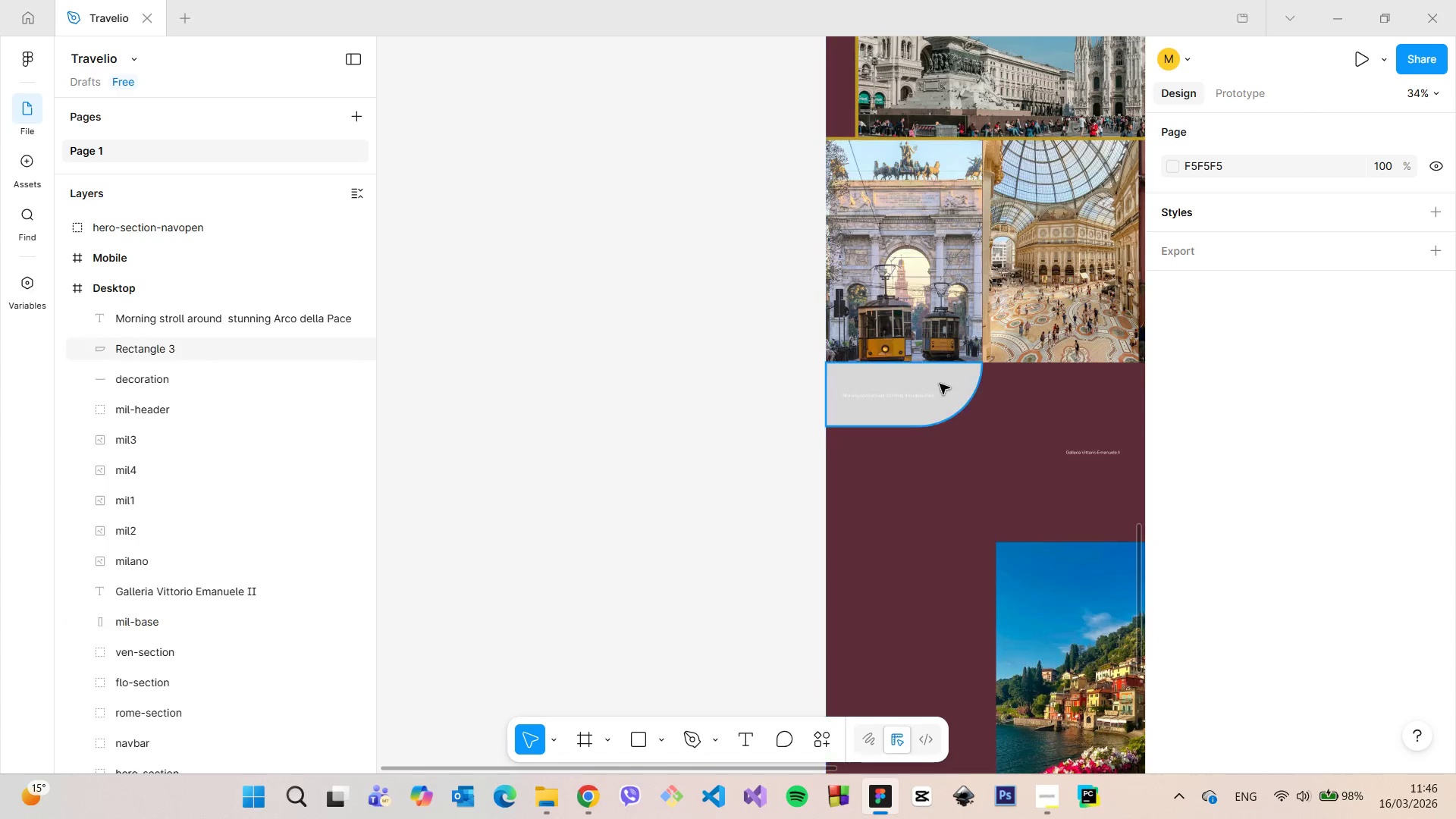 
left_click([978, 435])
 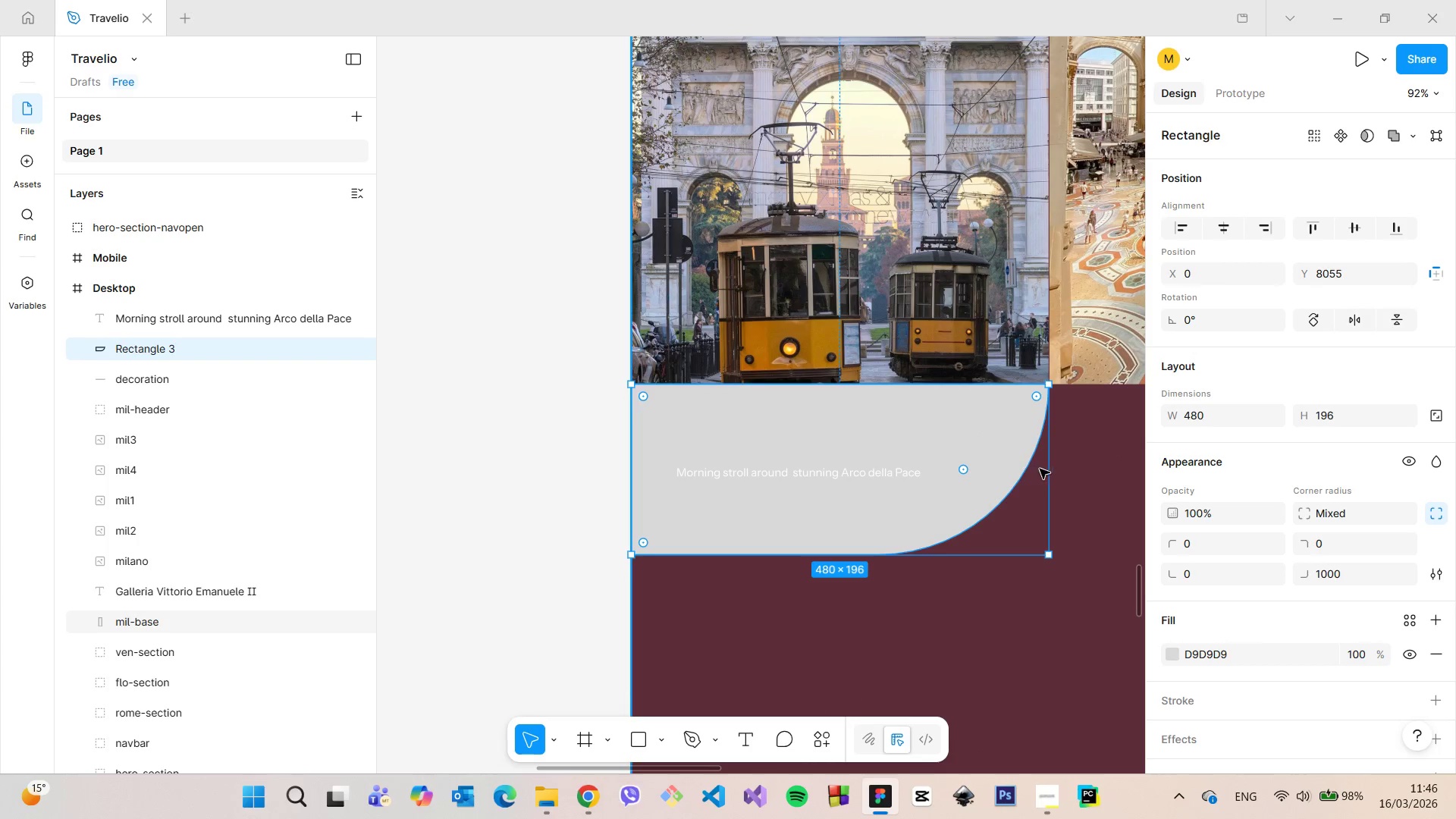 
scroll: coordinate [943, 354], scroll_direction: up, amount: 8.0
 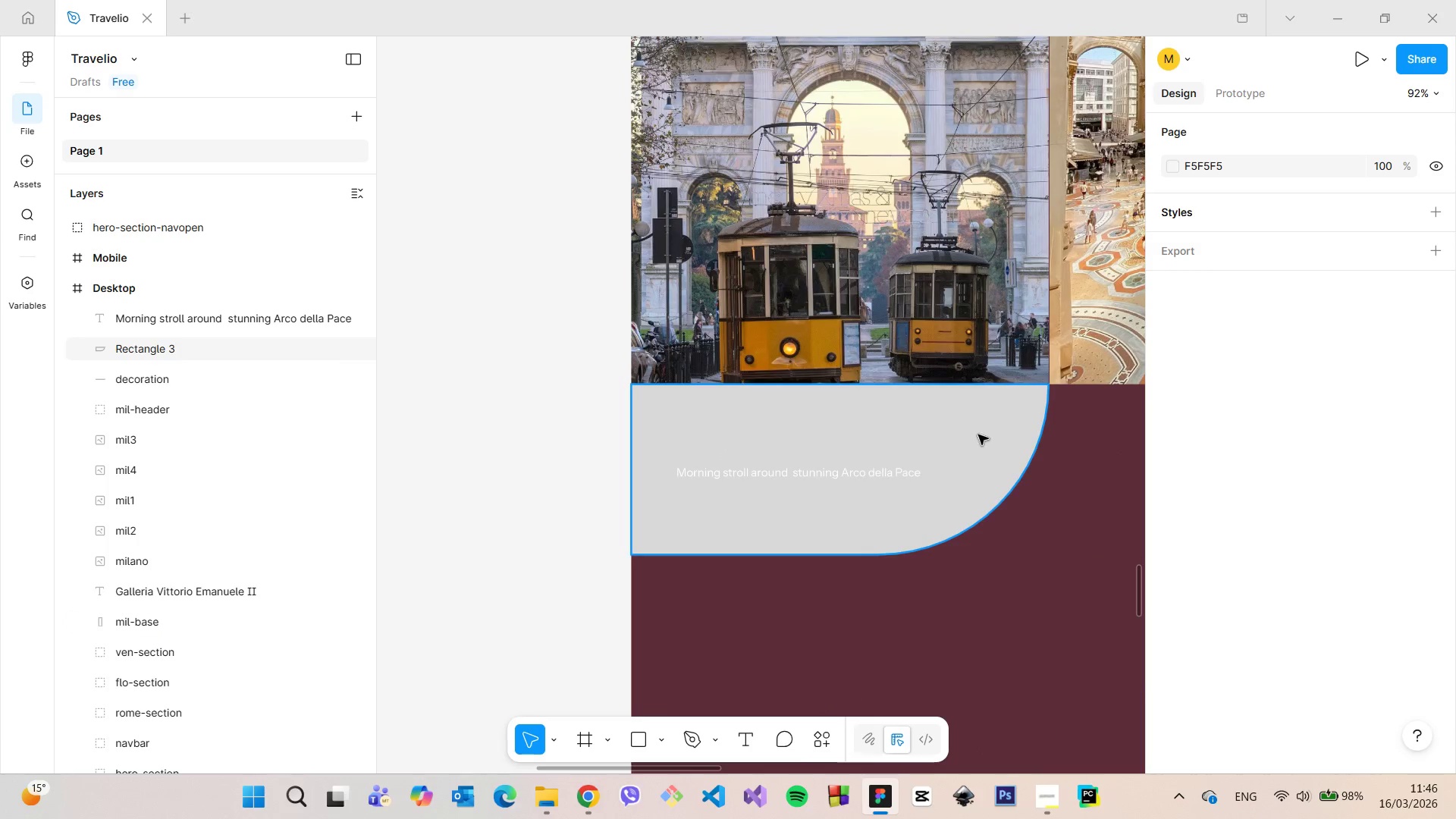 
left_click_drag(start_coordinate=[1045, 469], to_coordinate=[968, 475])
 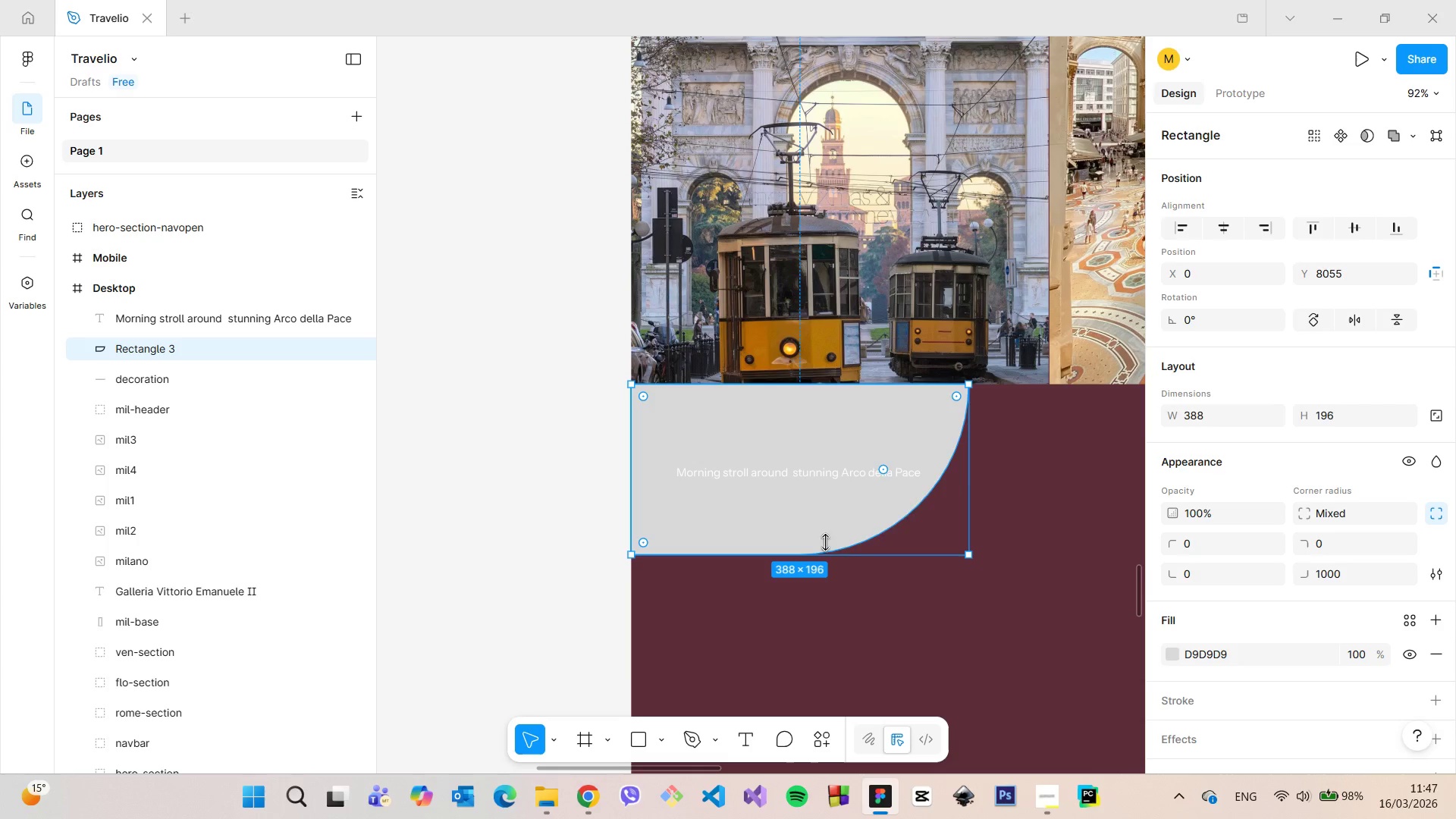 
left_click([1332, 416])
 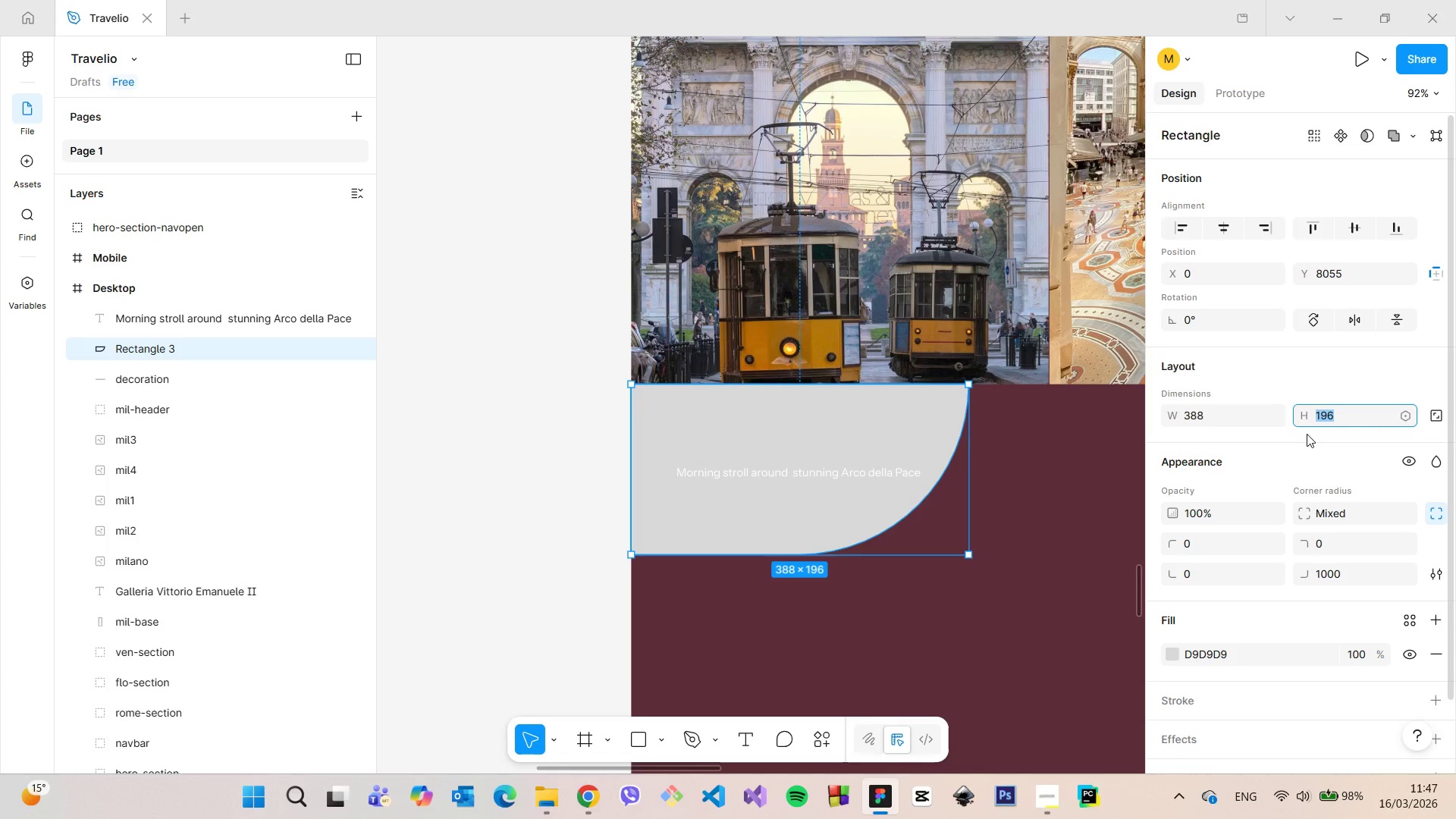 
type(200)
 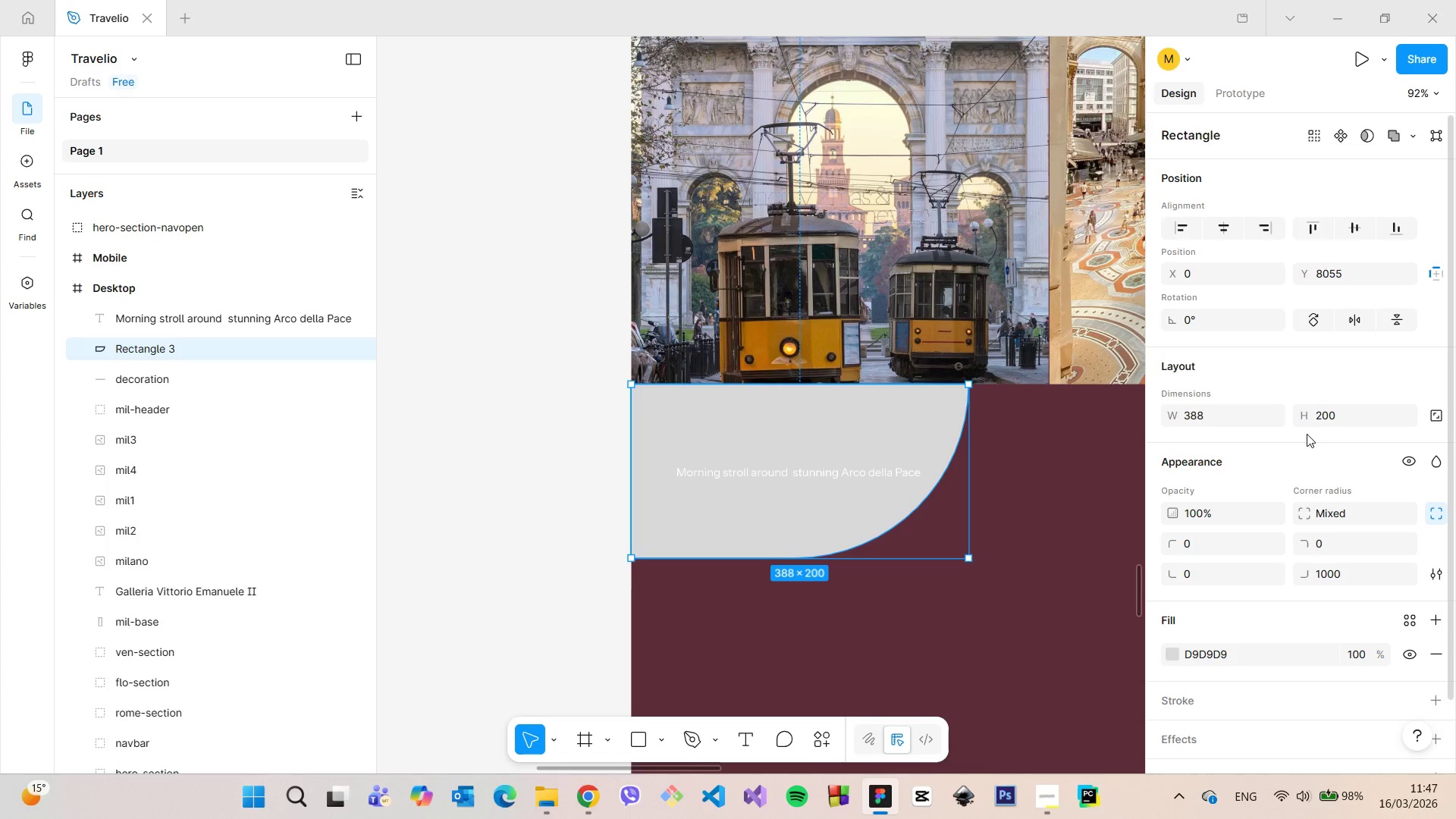 
key(Enter)
 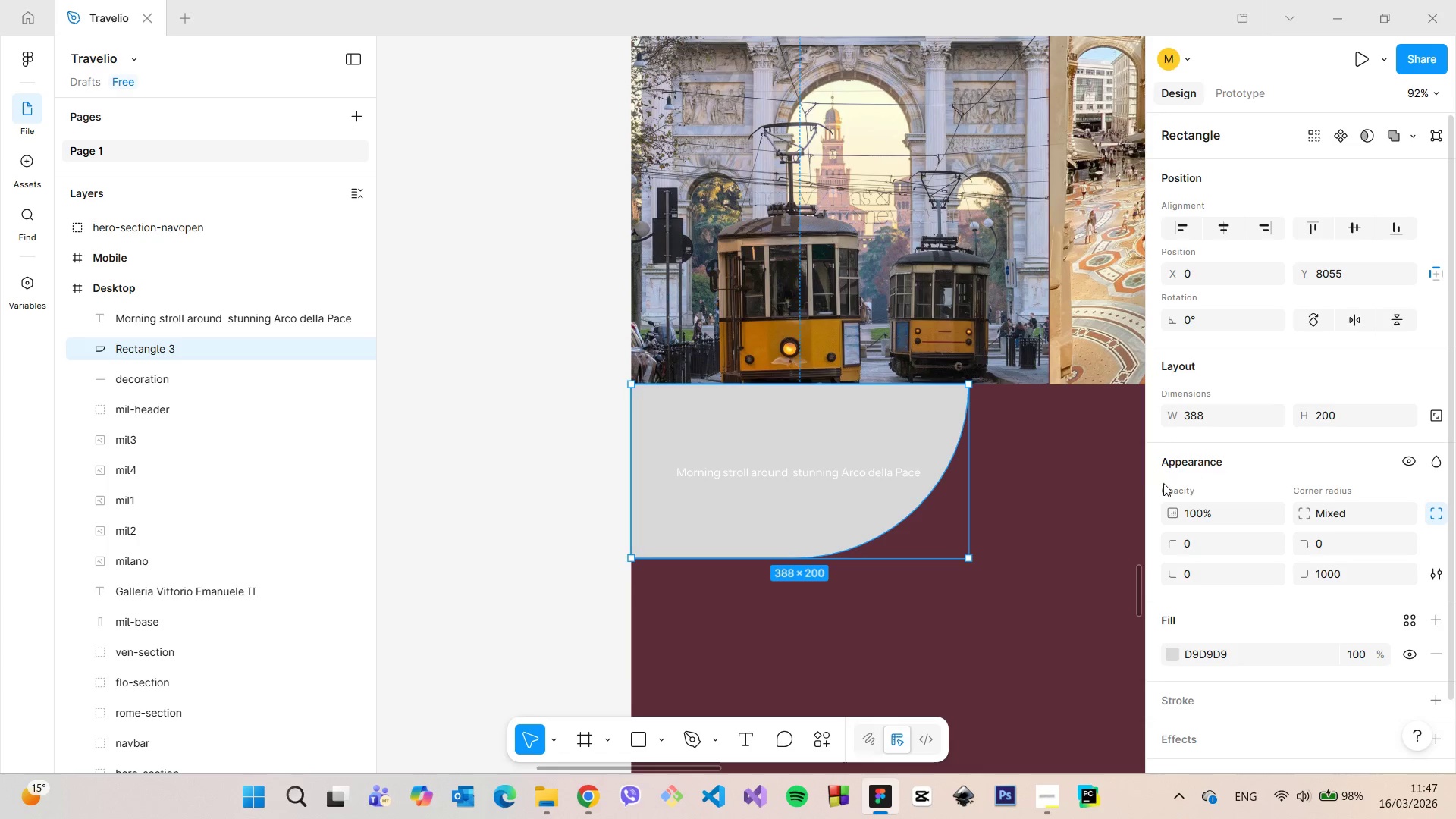 
left_click([978, 287])
 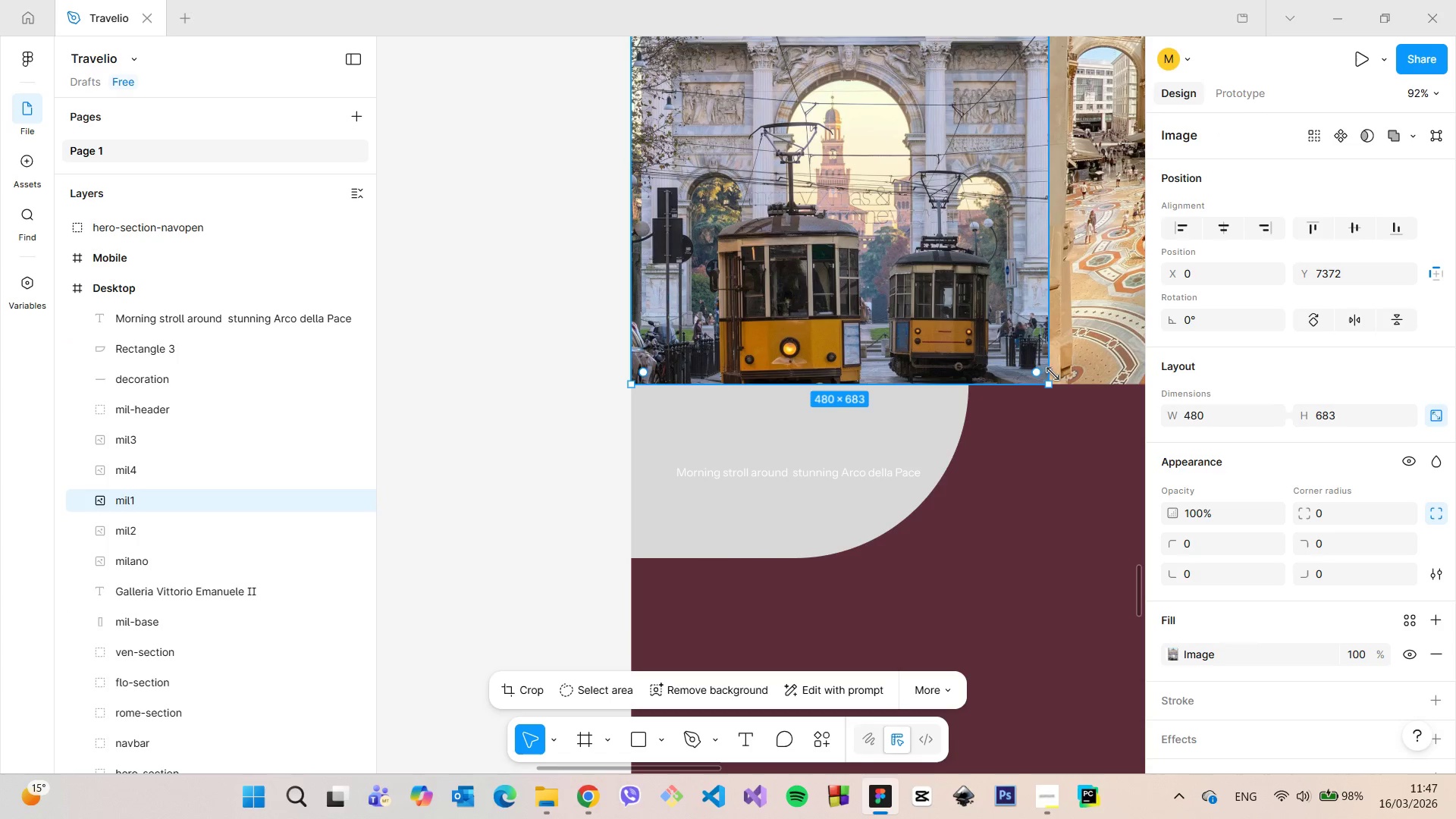 
scroll: coordinate [1061, 247], scroll_direction: down, amount: 2.0
 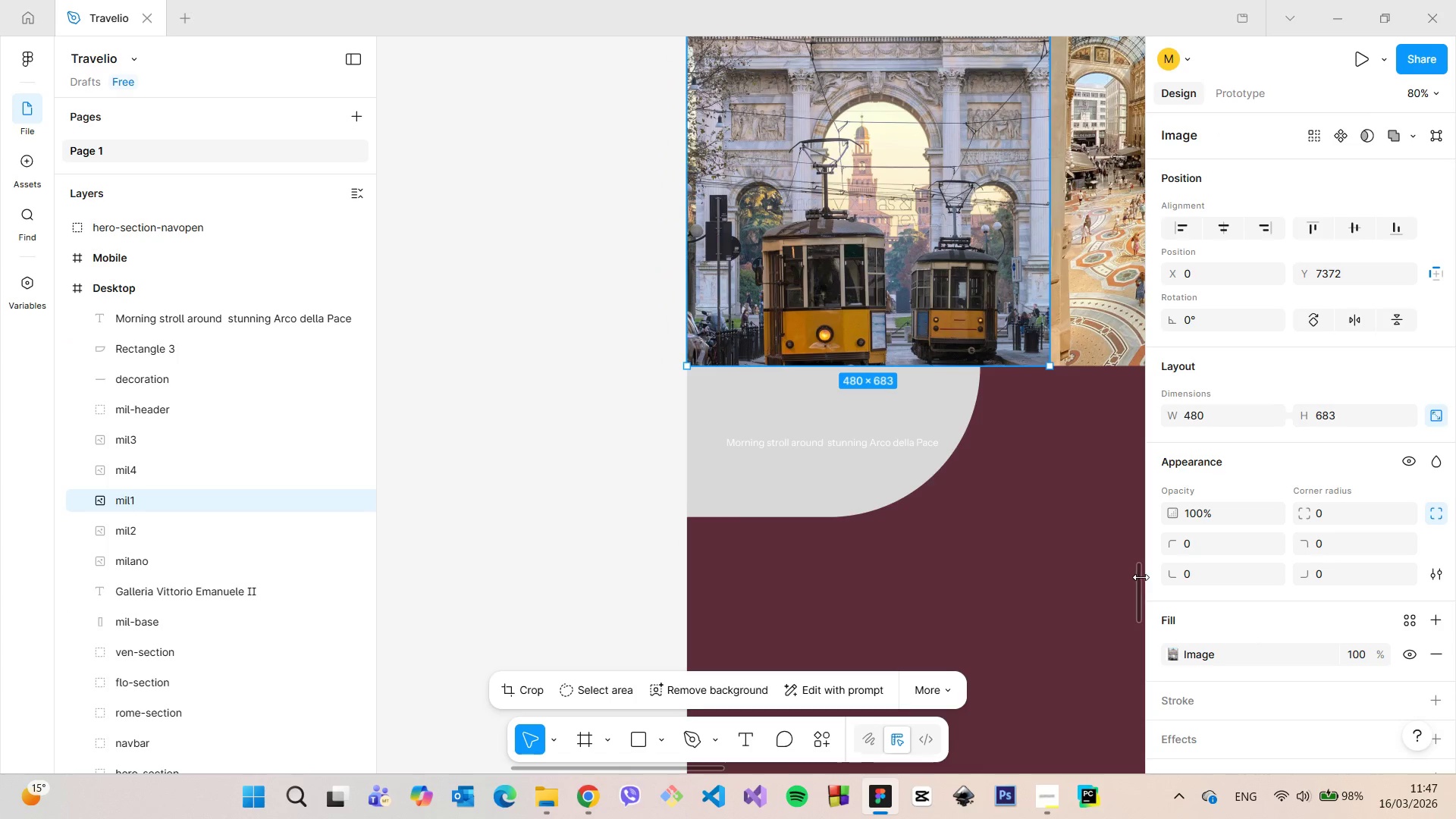 
left_click_drag(start_coordinate=[1137, 577], to_coordinate=[1139, 568])
 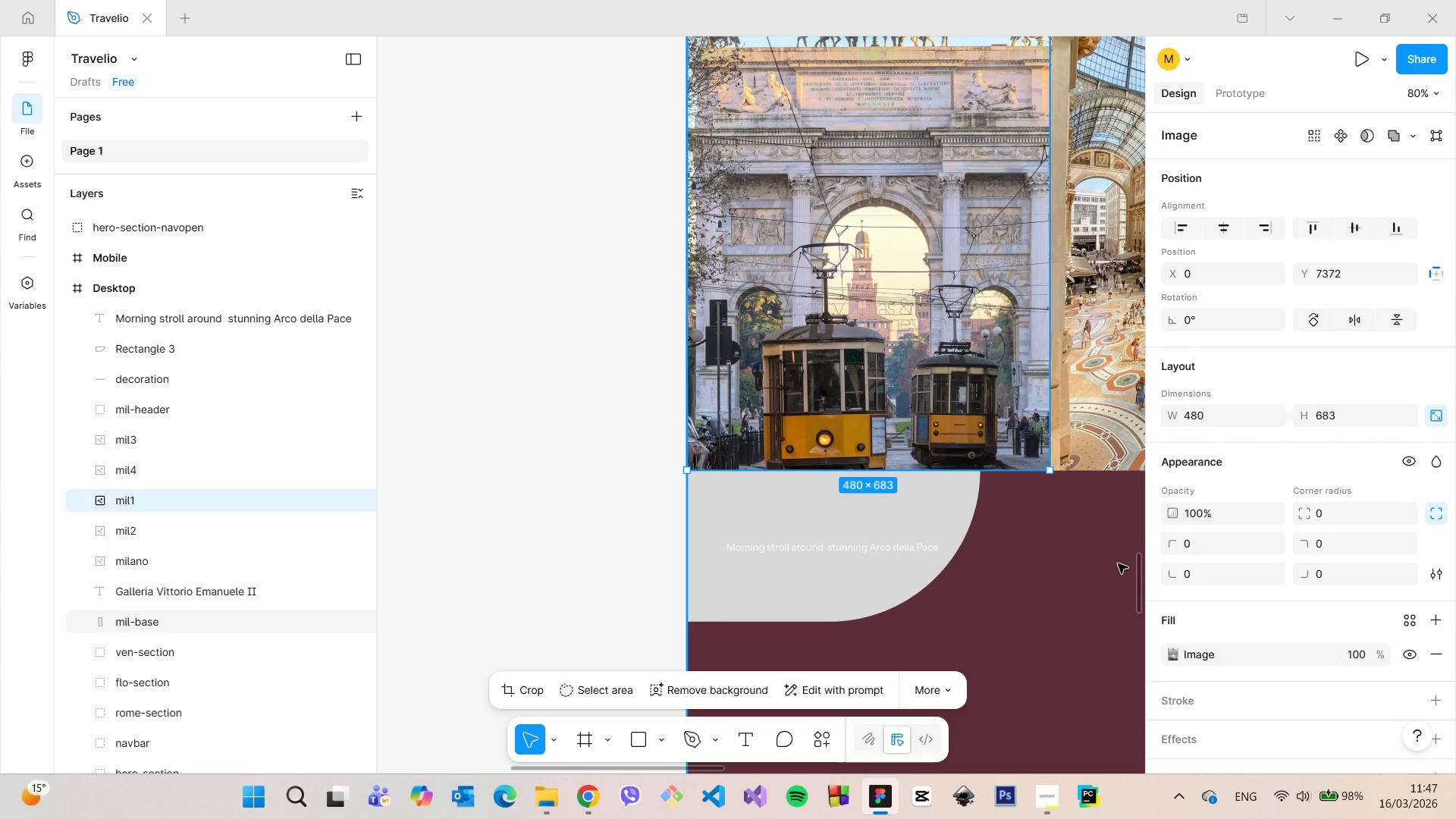 
scroll: coordinate [1118, 563], scroll_direction: up, amount: 4.0
 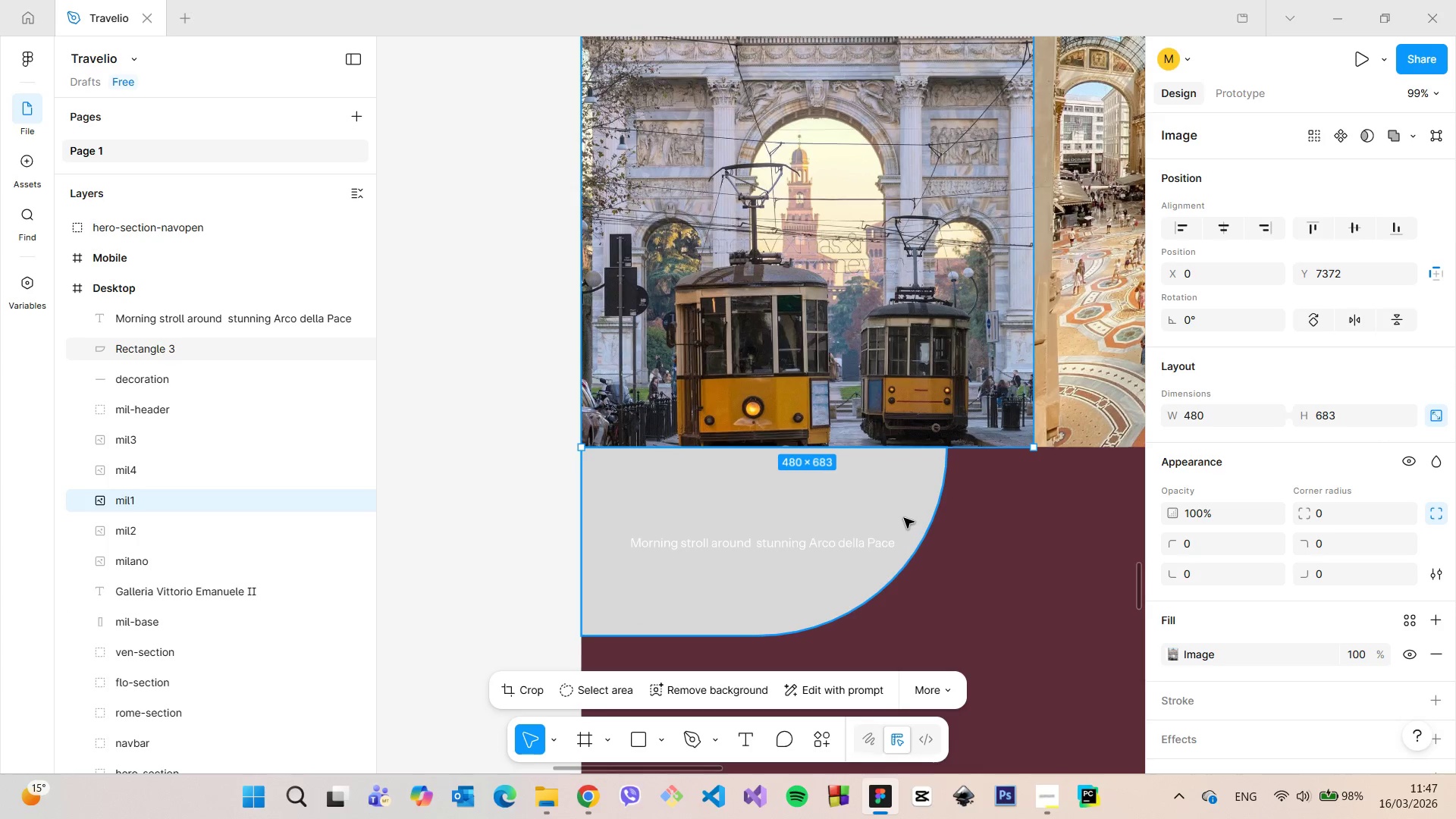 
left_click([900, 513])
 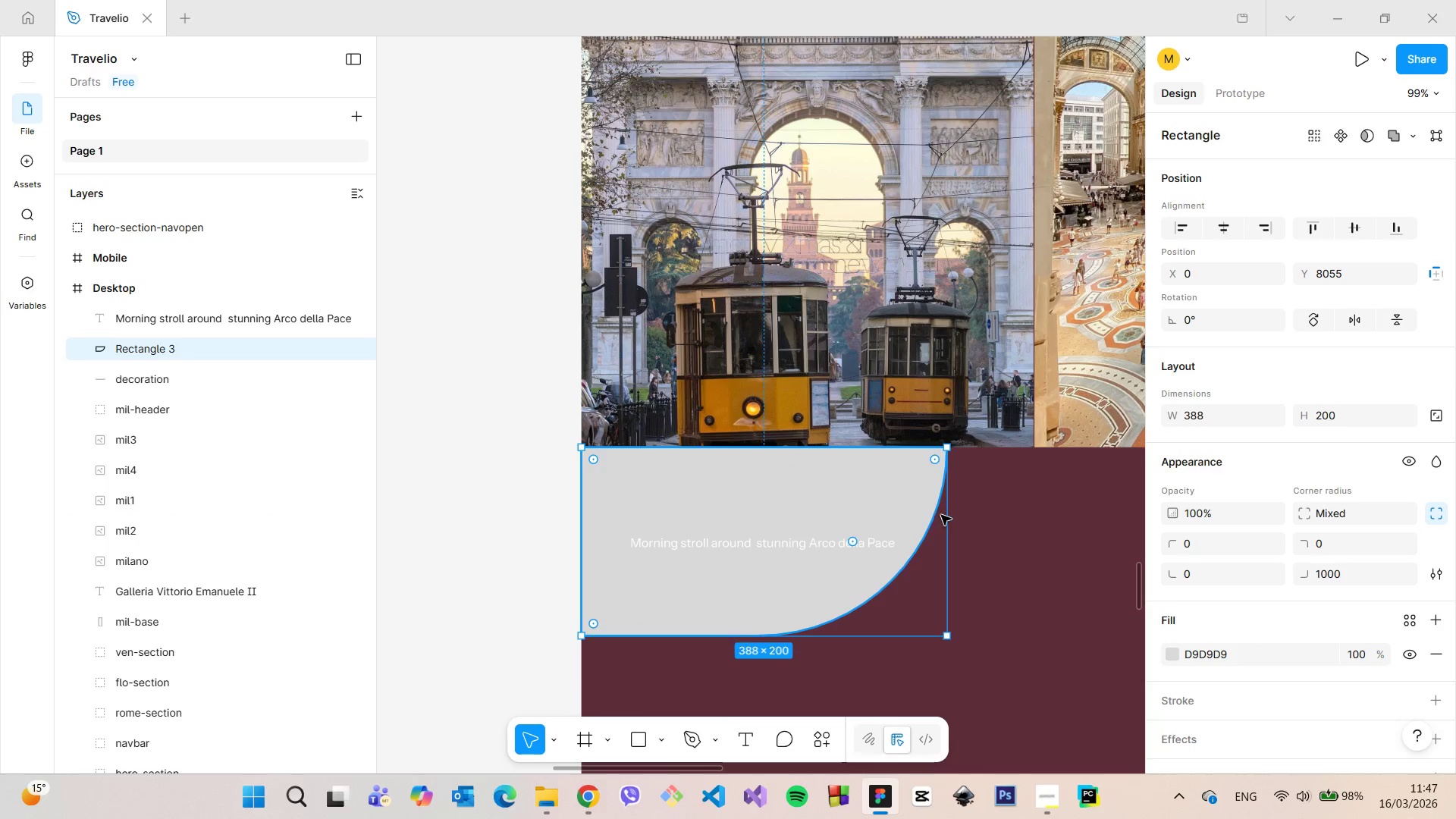 
left_click_drag(start_coordinate=[943, 516], to_coordinate=[927, 516])
 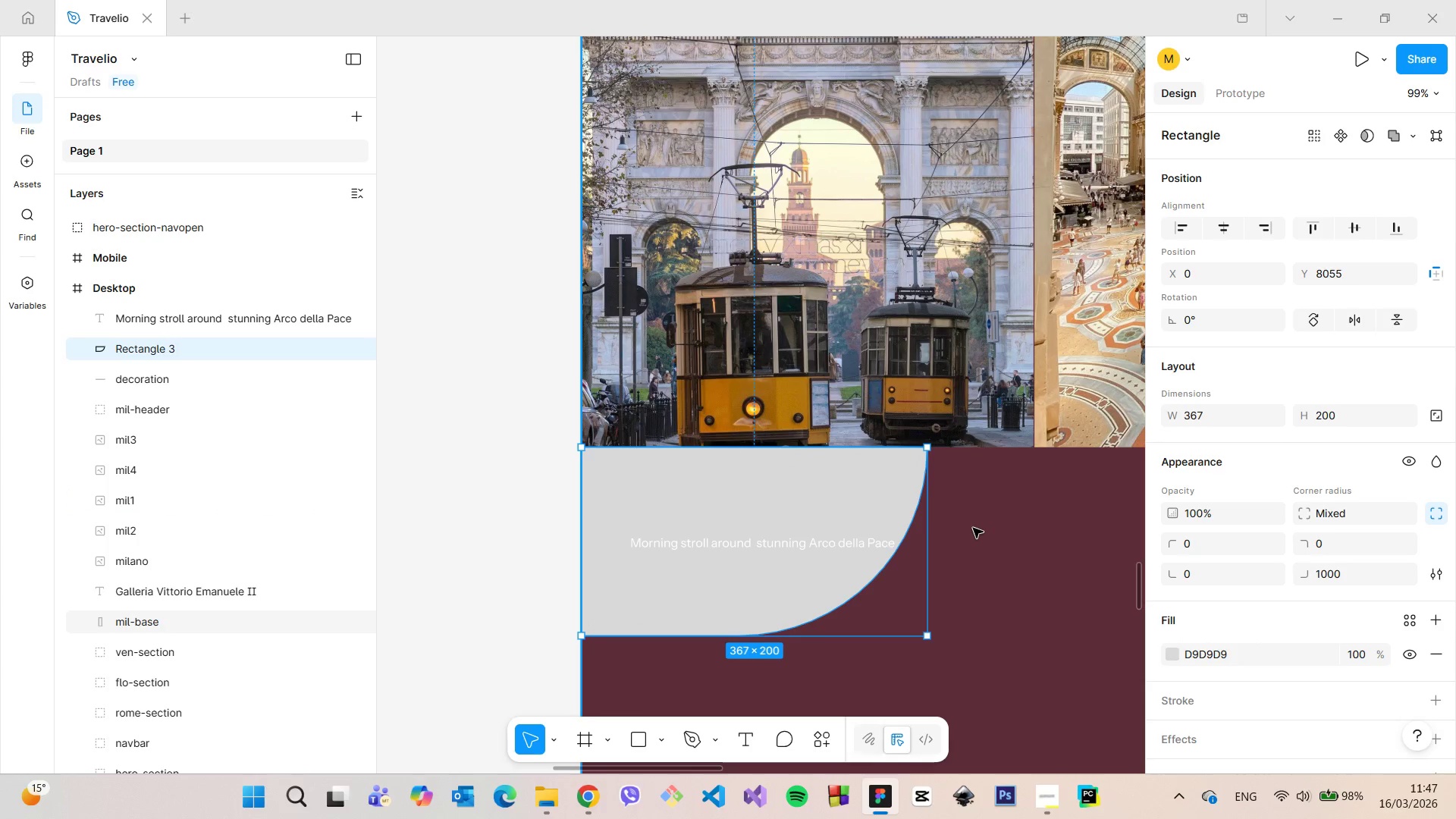 
left_click([973, 528])
 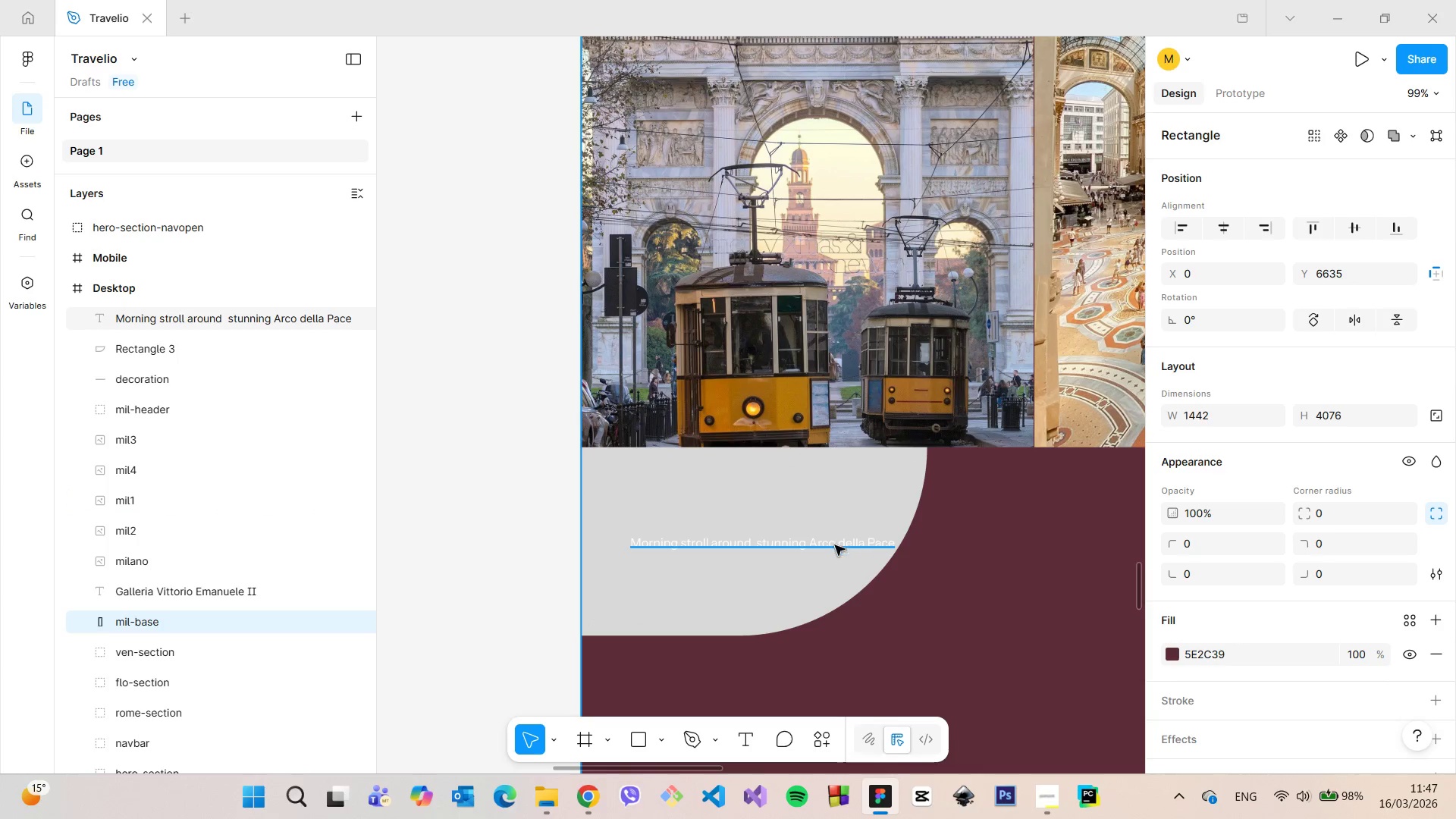 
double_click([835, 545])
 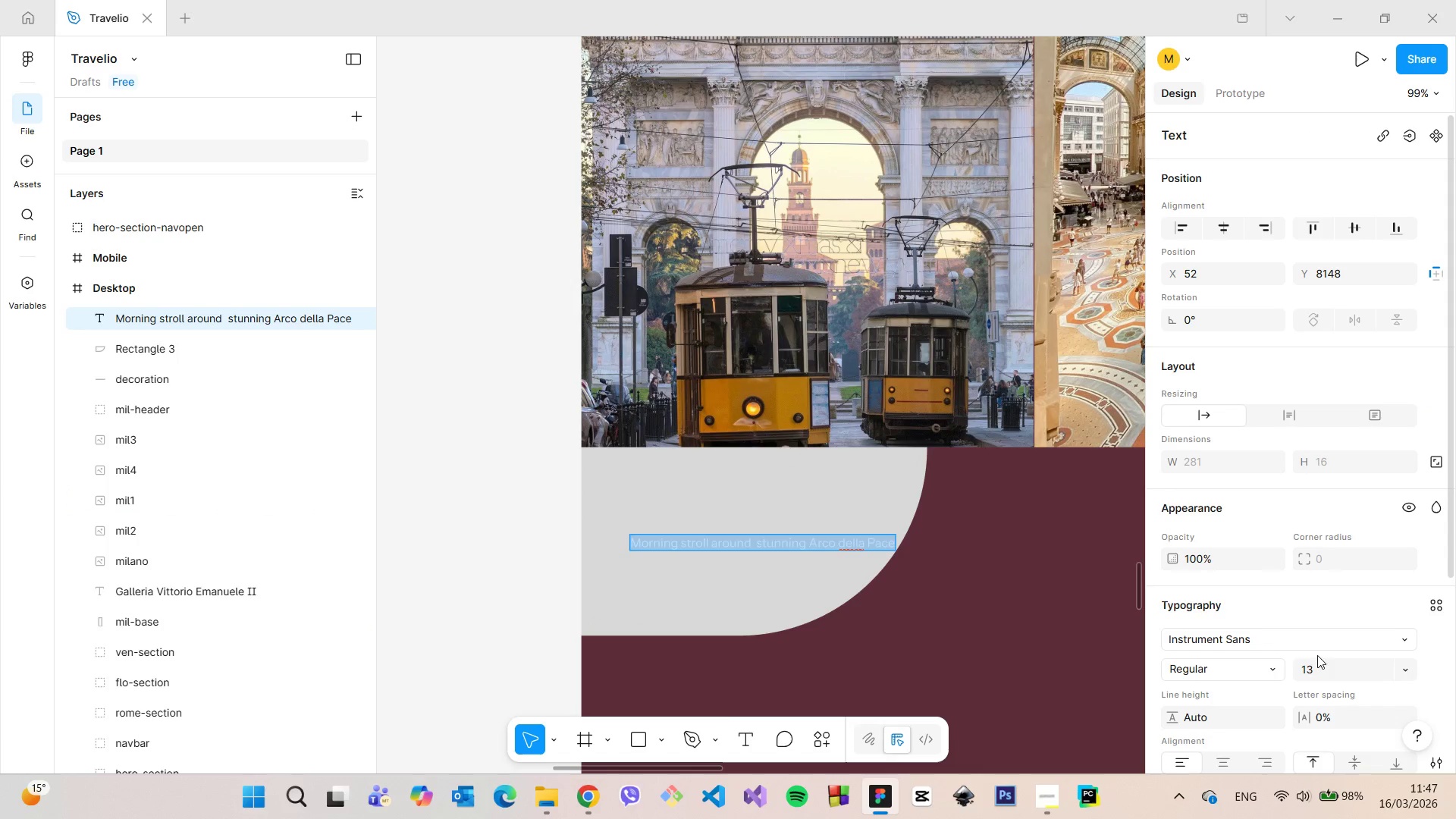 
left_click([1264, 643])
 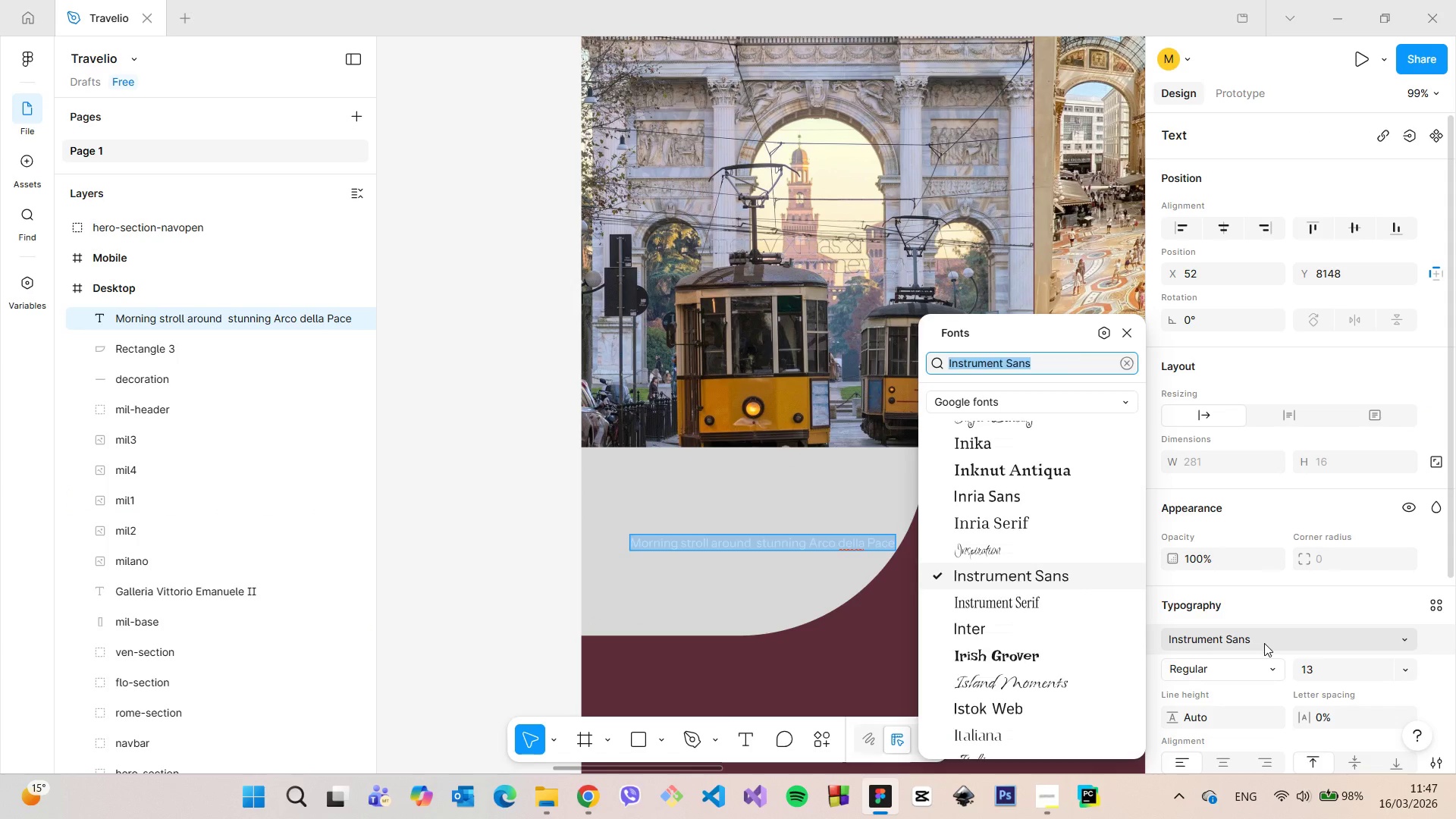 
type(bes)
 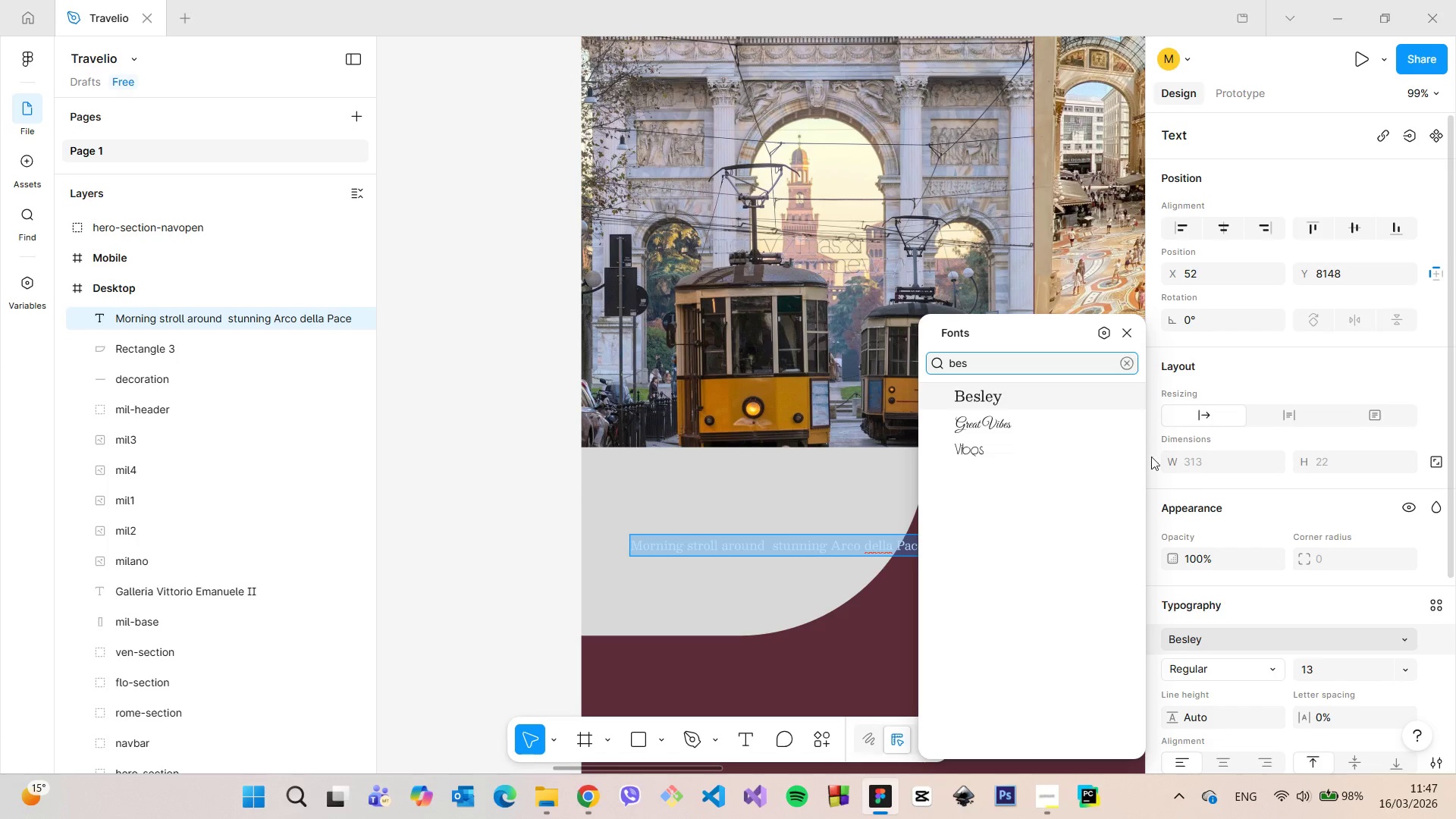 
left_click([1081, 398])
 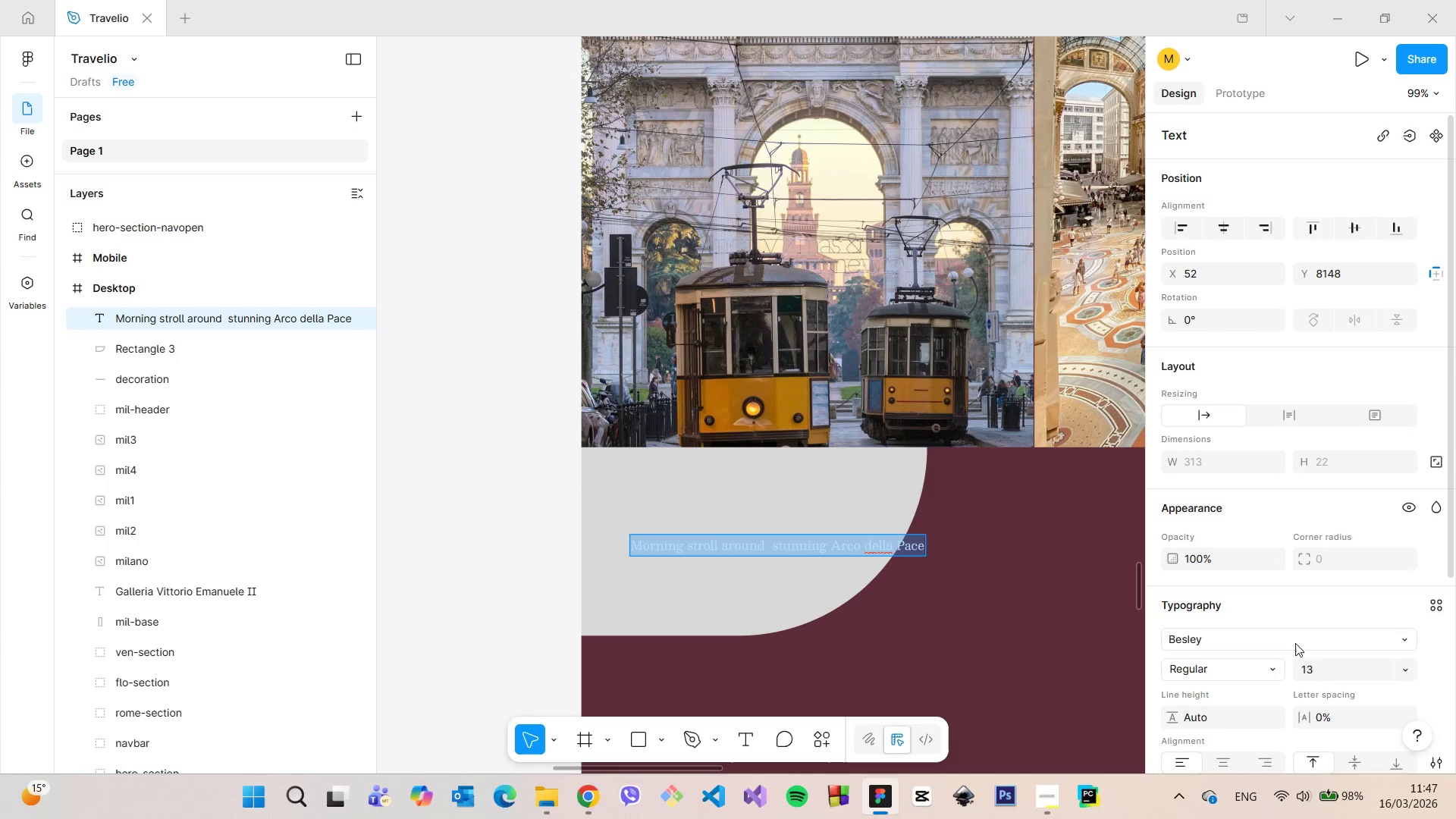 
left_click([1321, 670])
 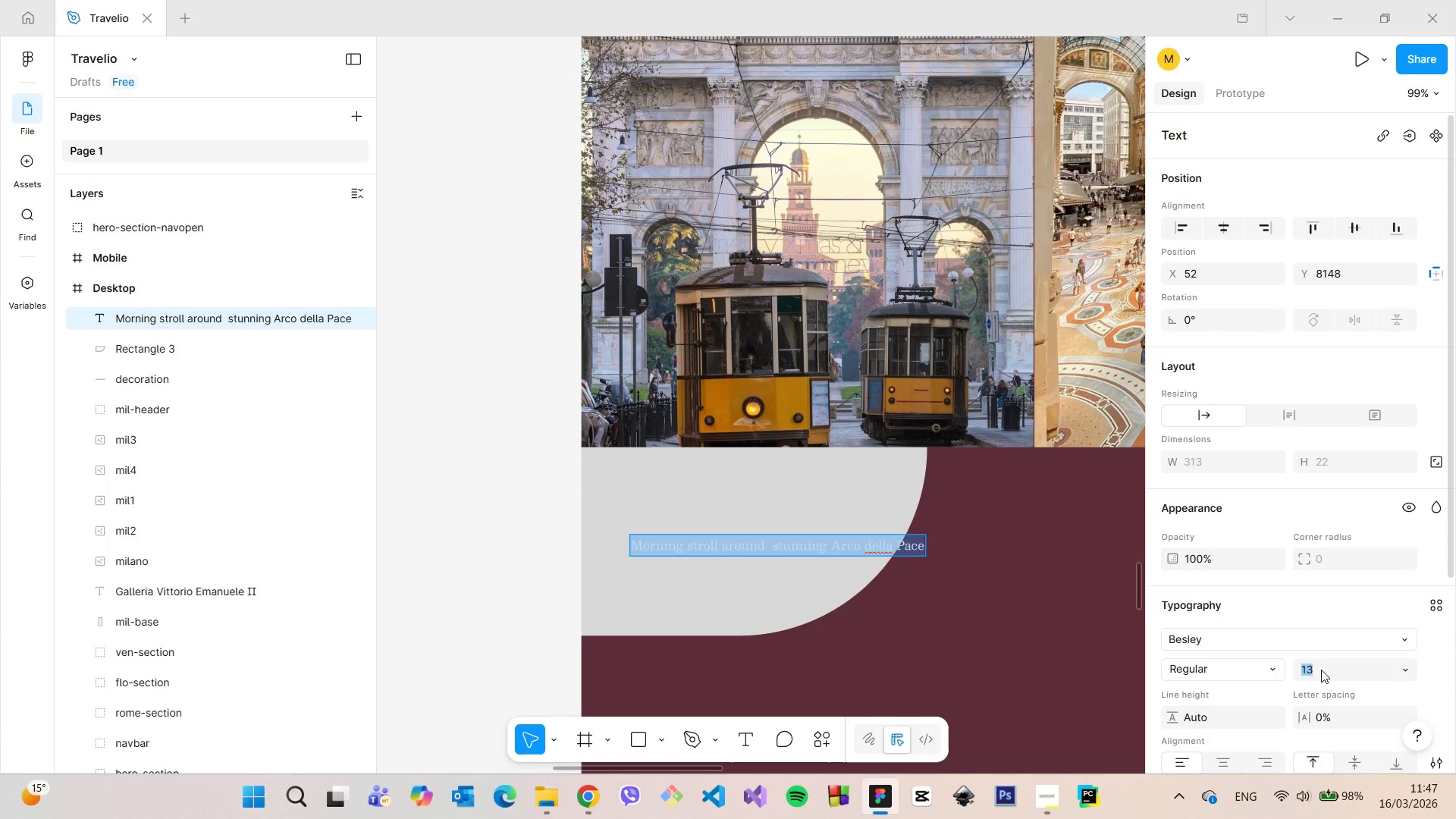 
type(20)
 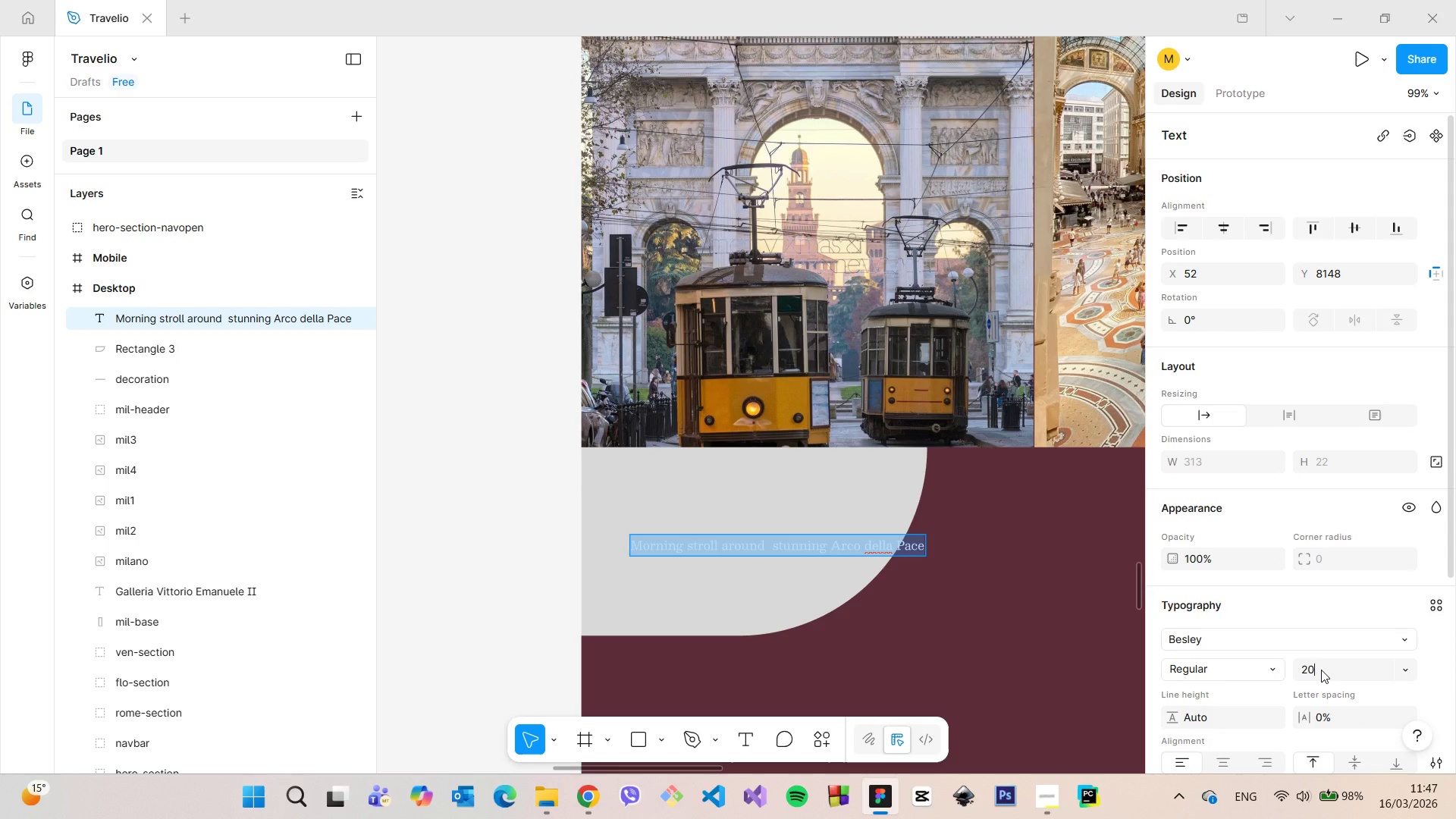 
key(Enter)
 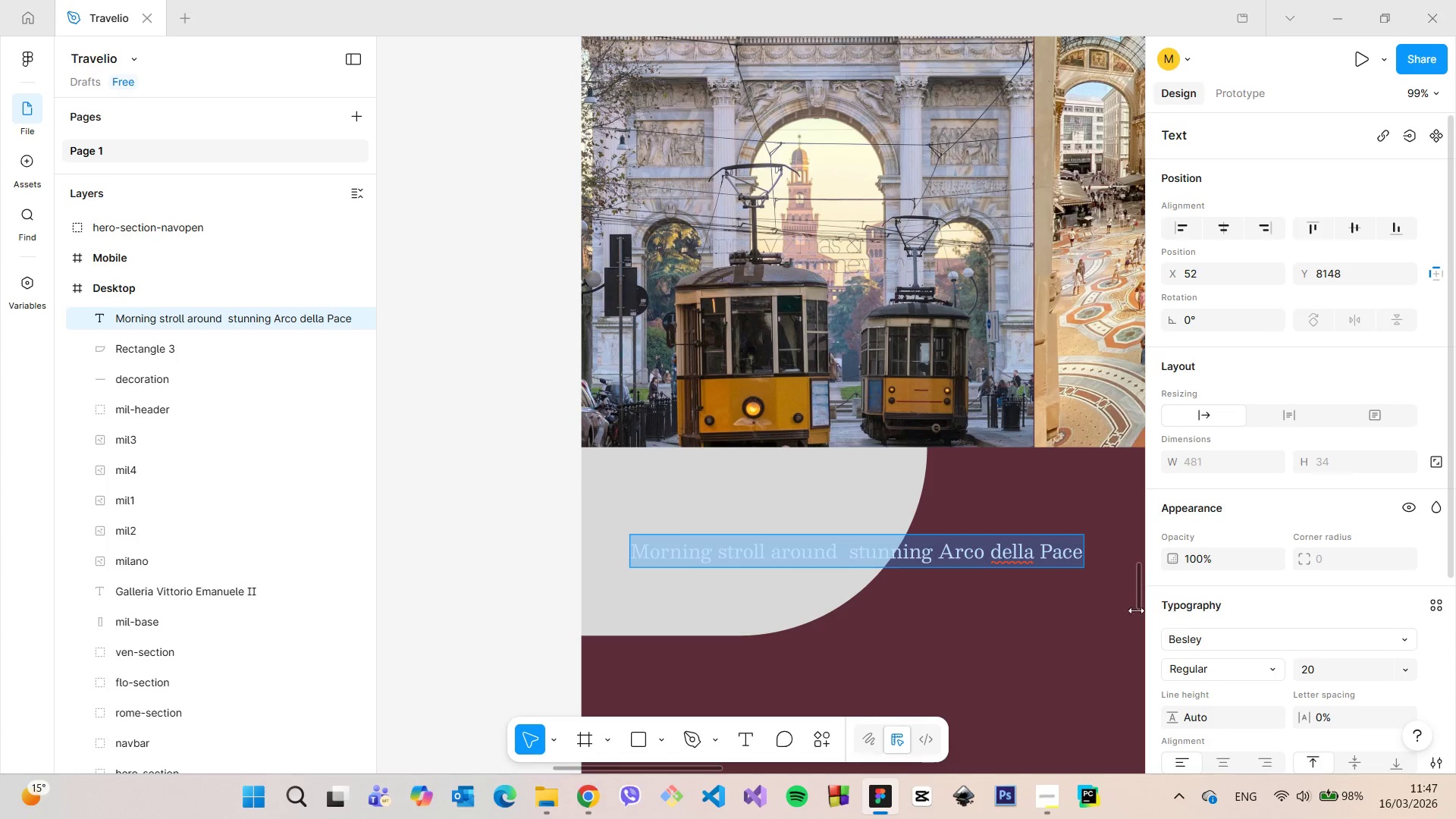 
left_click([1062, 601])
 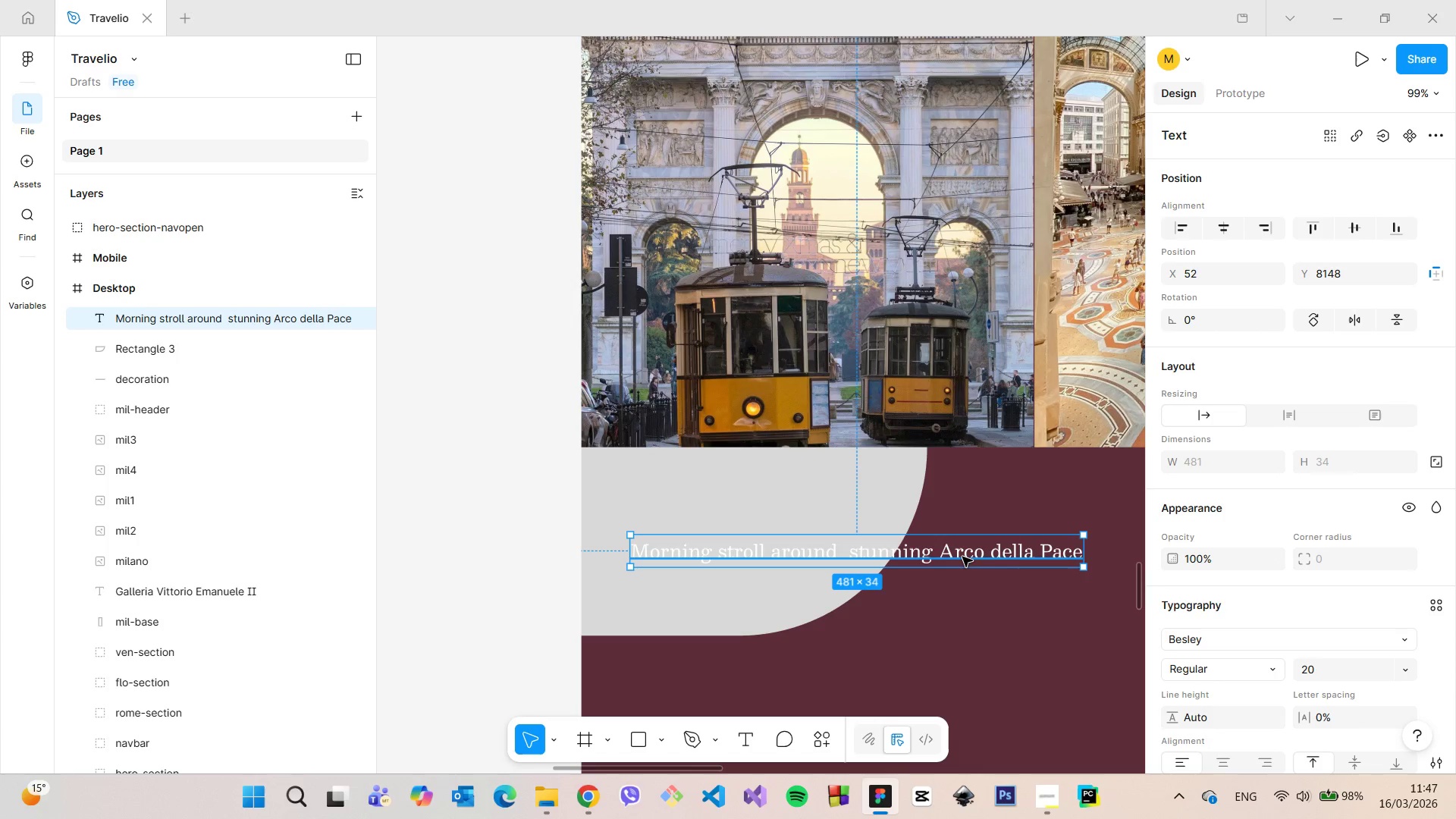 
left_click_drag(start_coordinate=[962, 557], to_coordinate=[927, 506])
 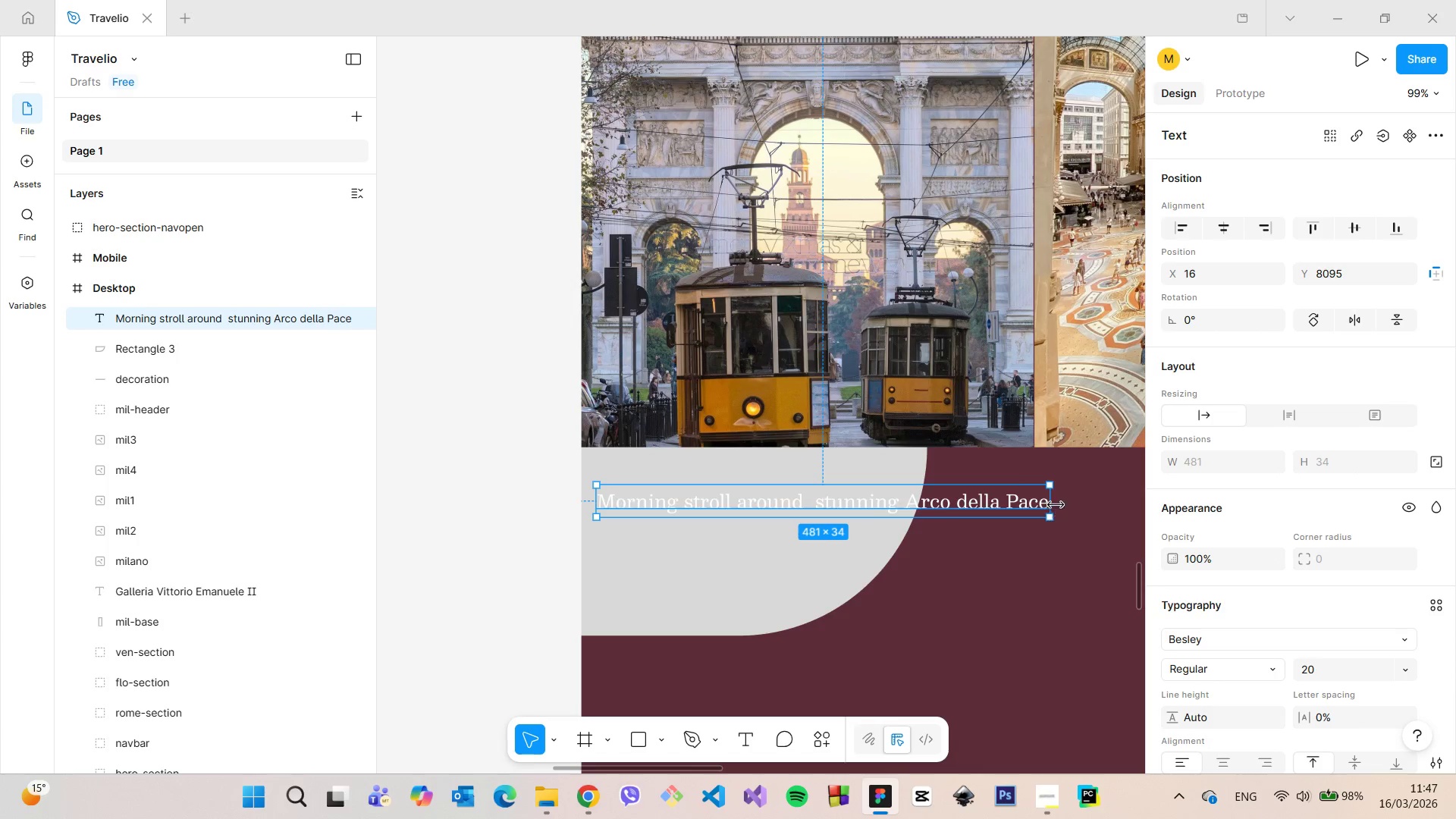 
left_click_drag(start_coordinate=[1053, 505], to_coordinate=[893, 508])
 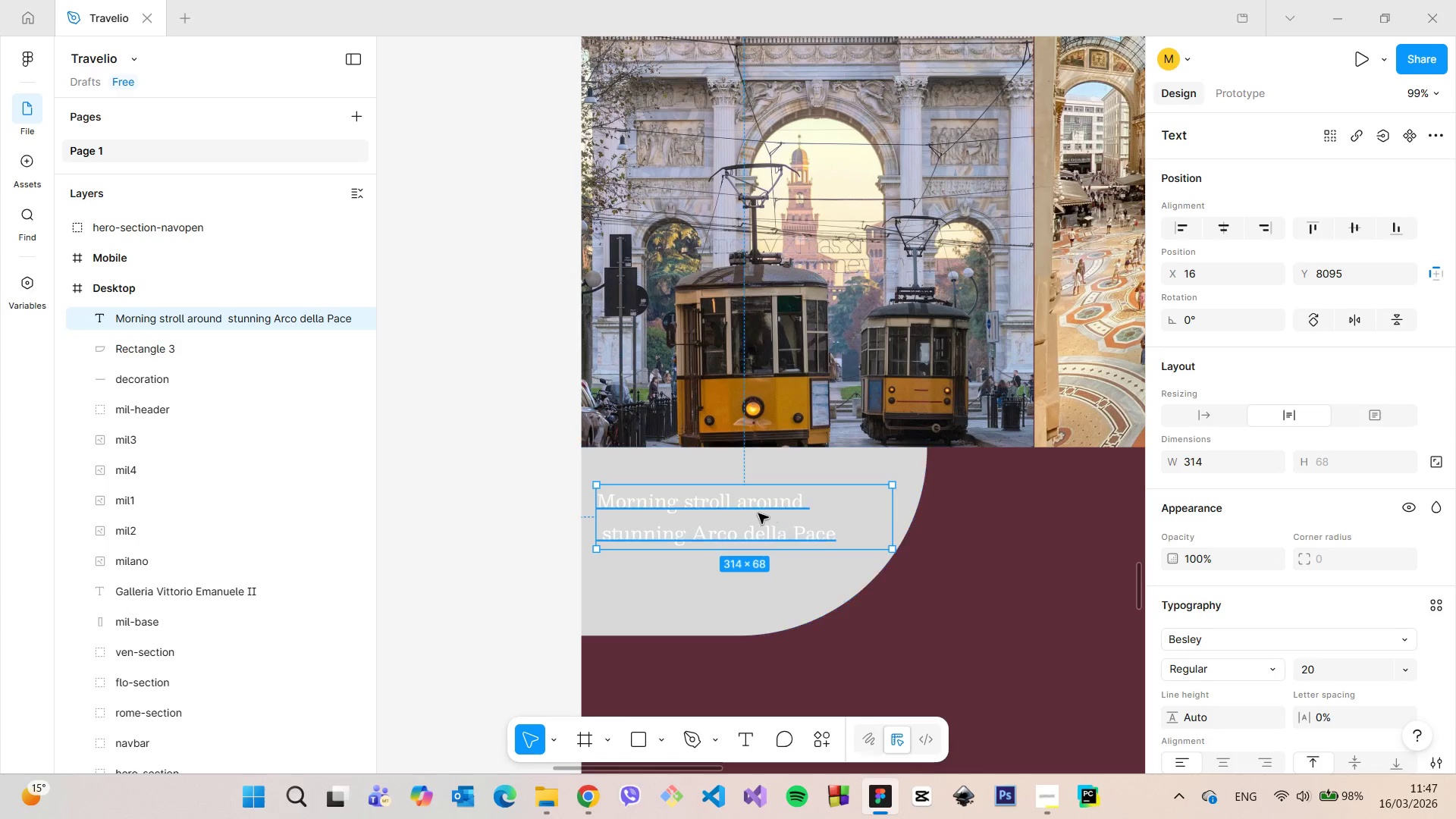 
left_click_drag(start_coordinate=[745, 509], to_coordinate=[745, 487])
 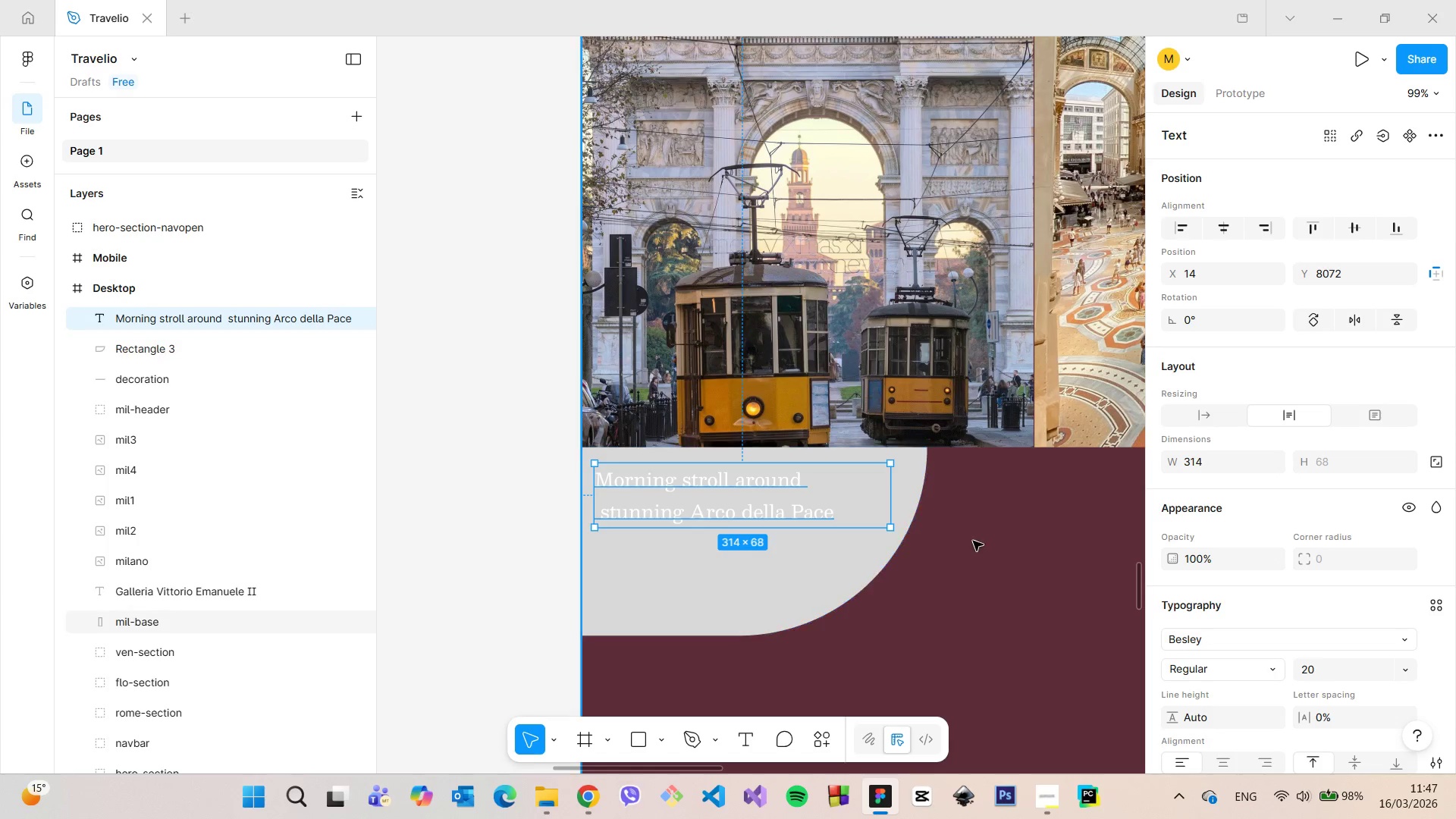 
left_click([974, 541])
 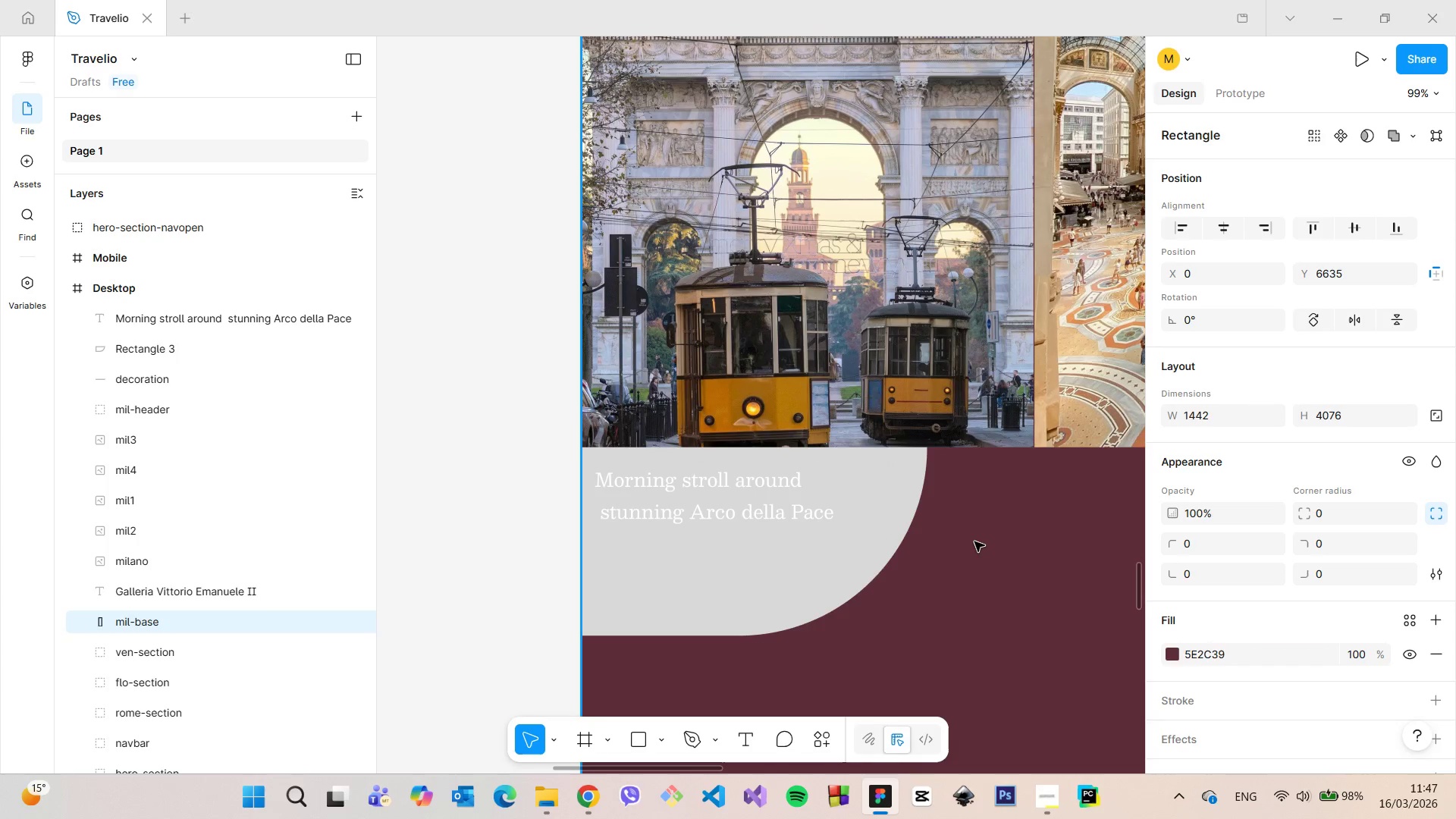 
scroll: coordinate [974, 541], scroll_direction: down, amount: 10.0
 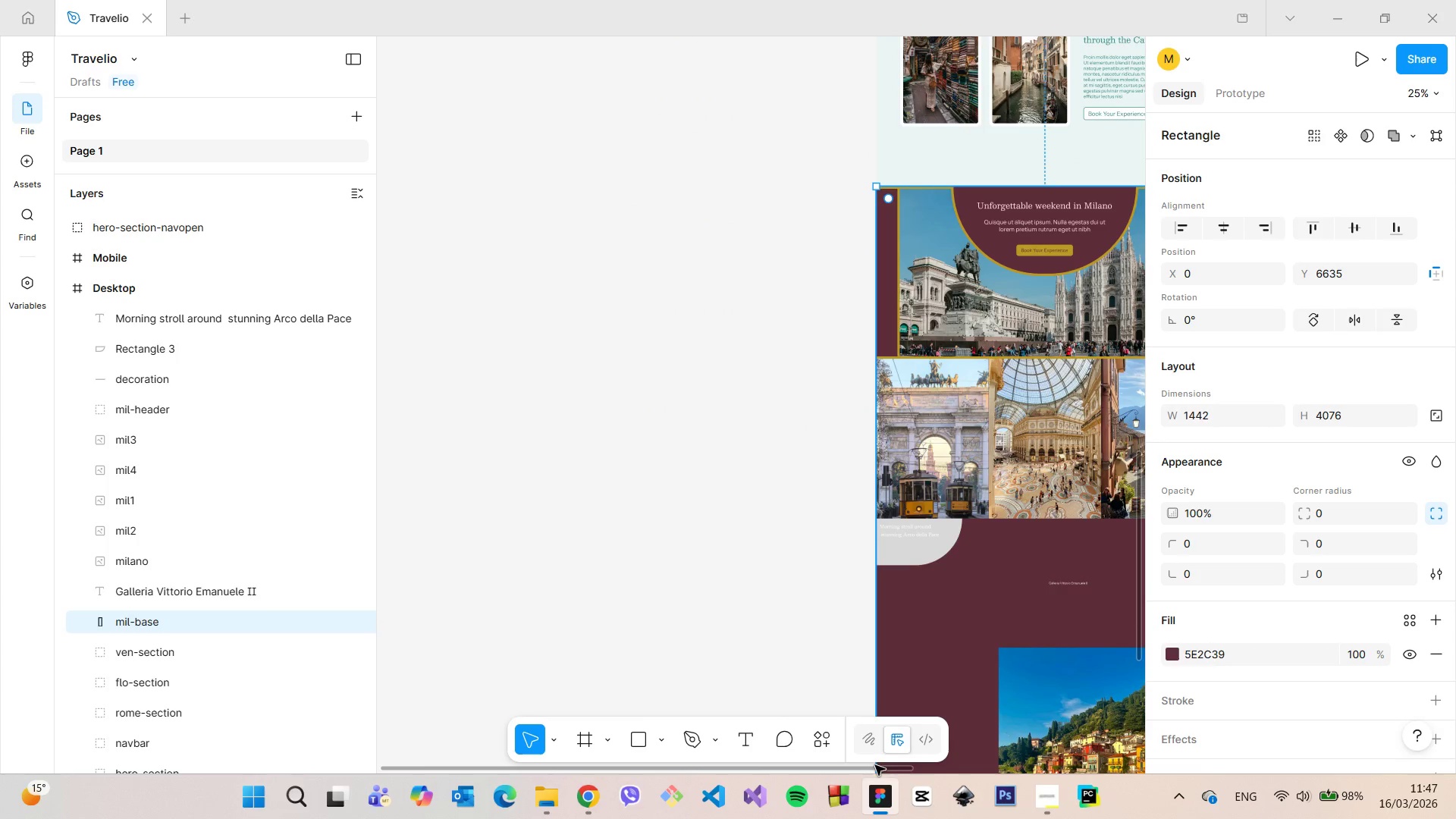 
left_click_drag(start_coordinate=[877, 767], to_coordinate=[1014, 771])
 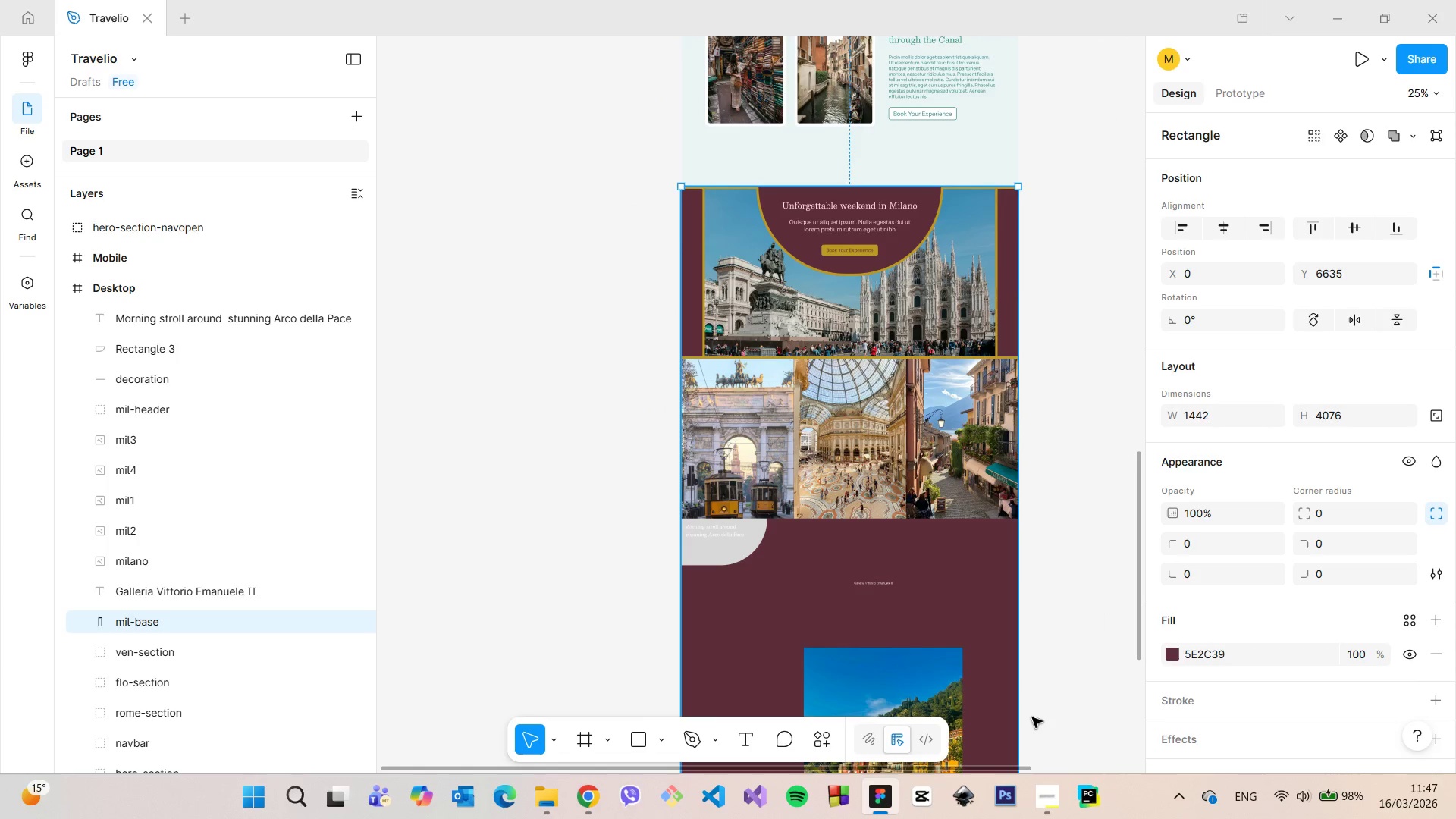 
scroll: coordinate [1036, 701], scroll_direction: down, amount: 6.0
 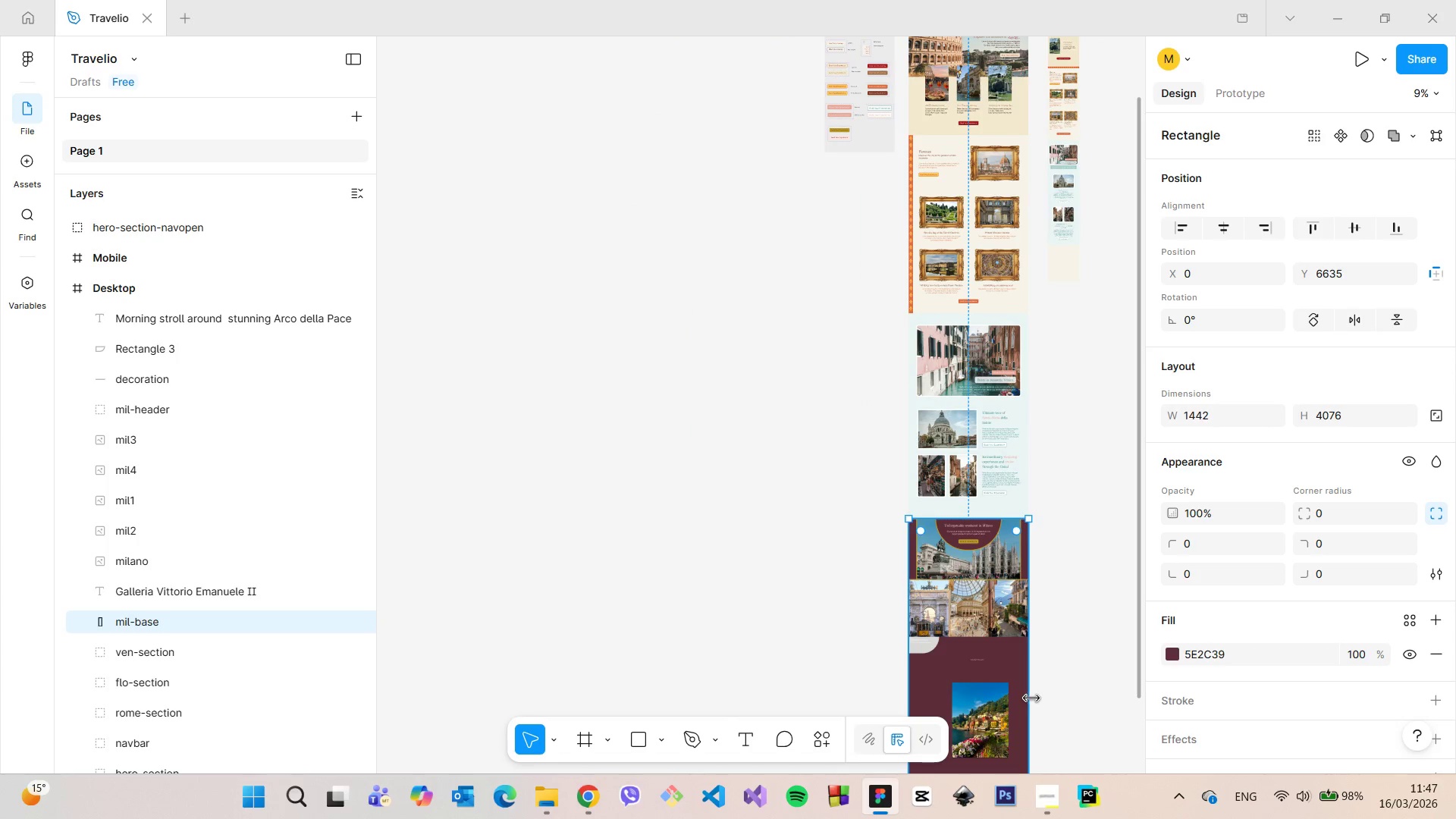 
scroll: coordinate [751, 602], scroll_direction: up, amount: 12.0
 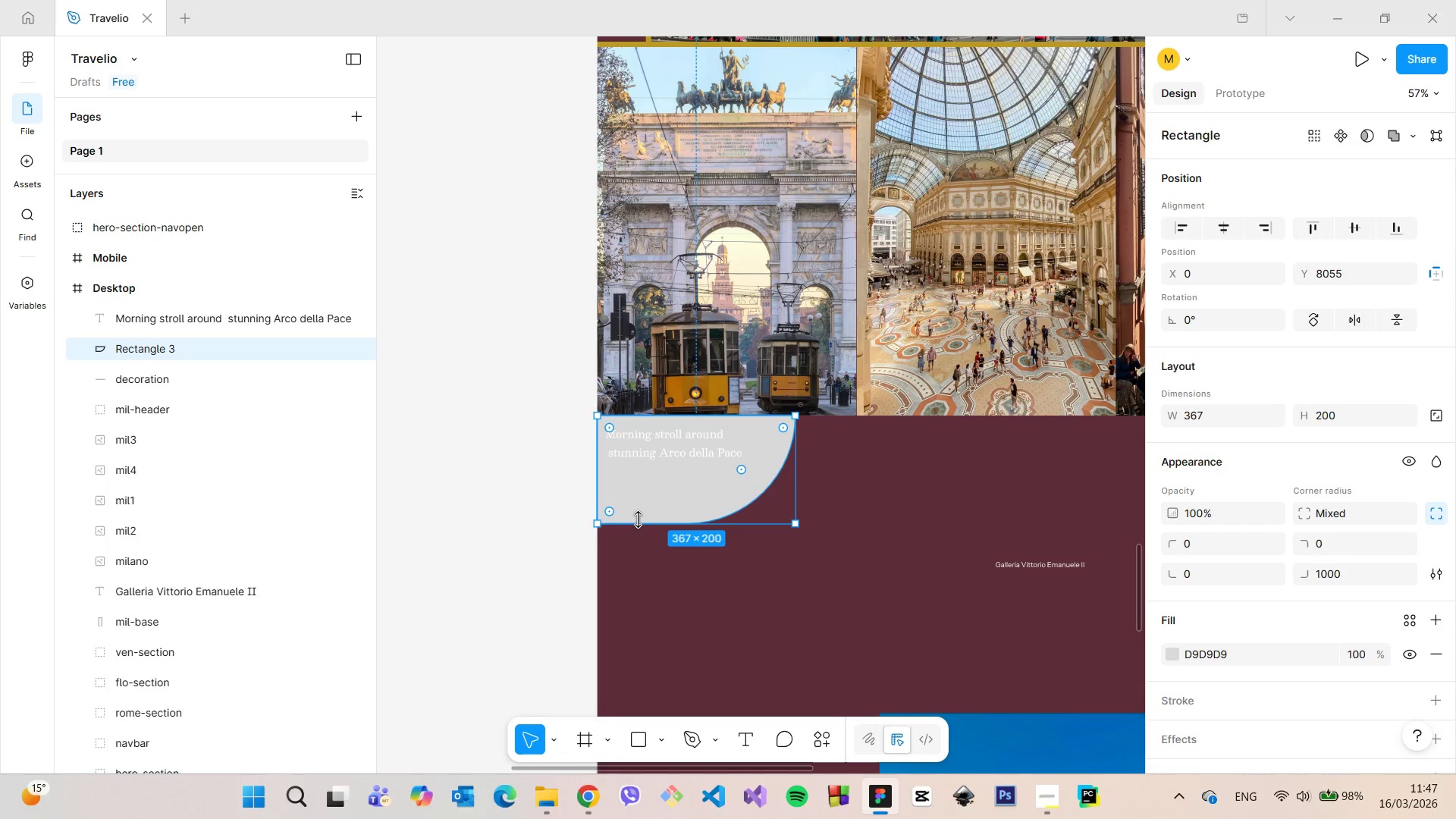 
left_click_drag(start_coordinate=[630, 520], to_coordinate=[630, 529])
 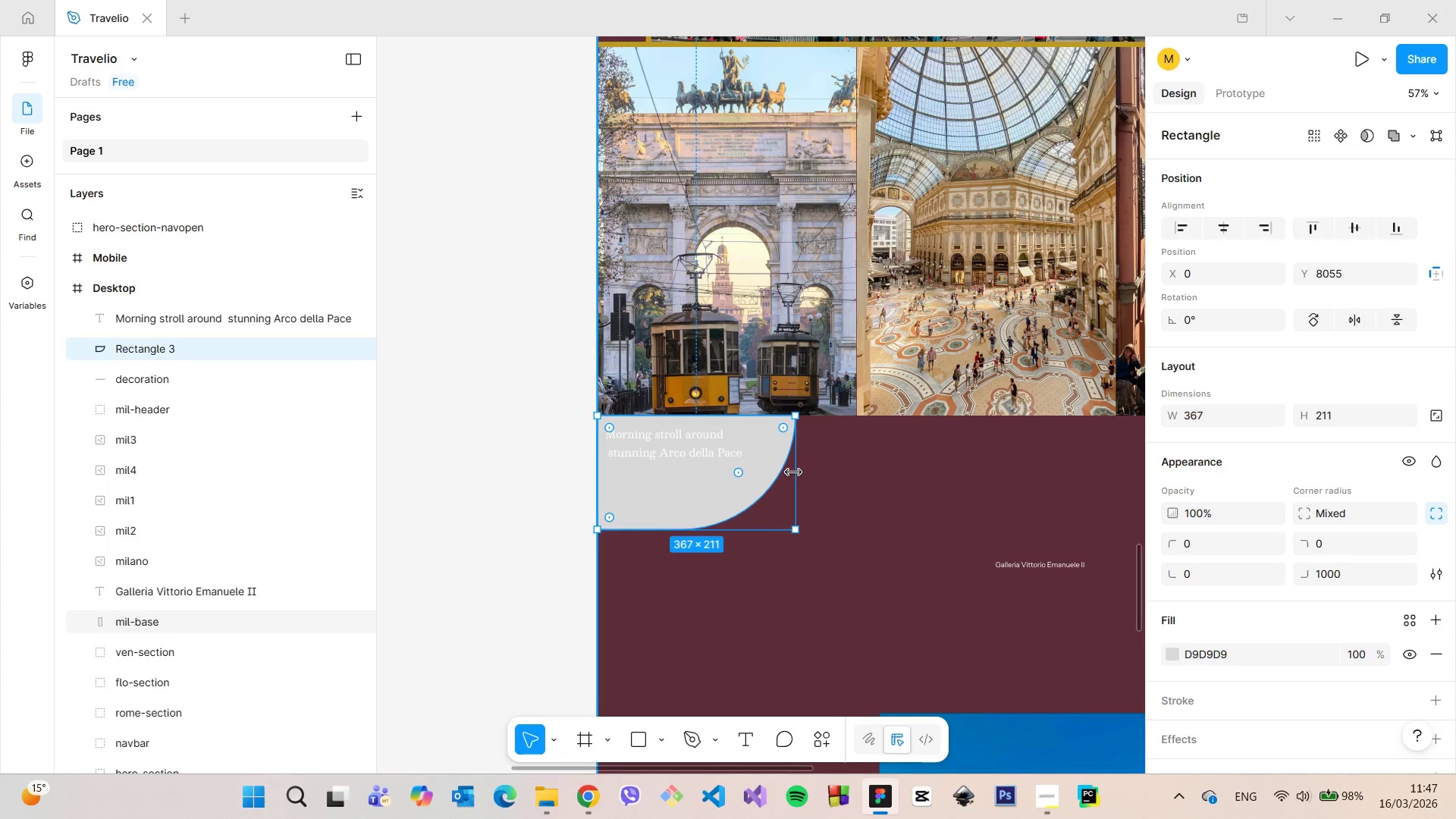 
left_click_drag(start_coordinate=[794, 472], to_coordinate=[762, 472])
 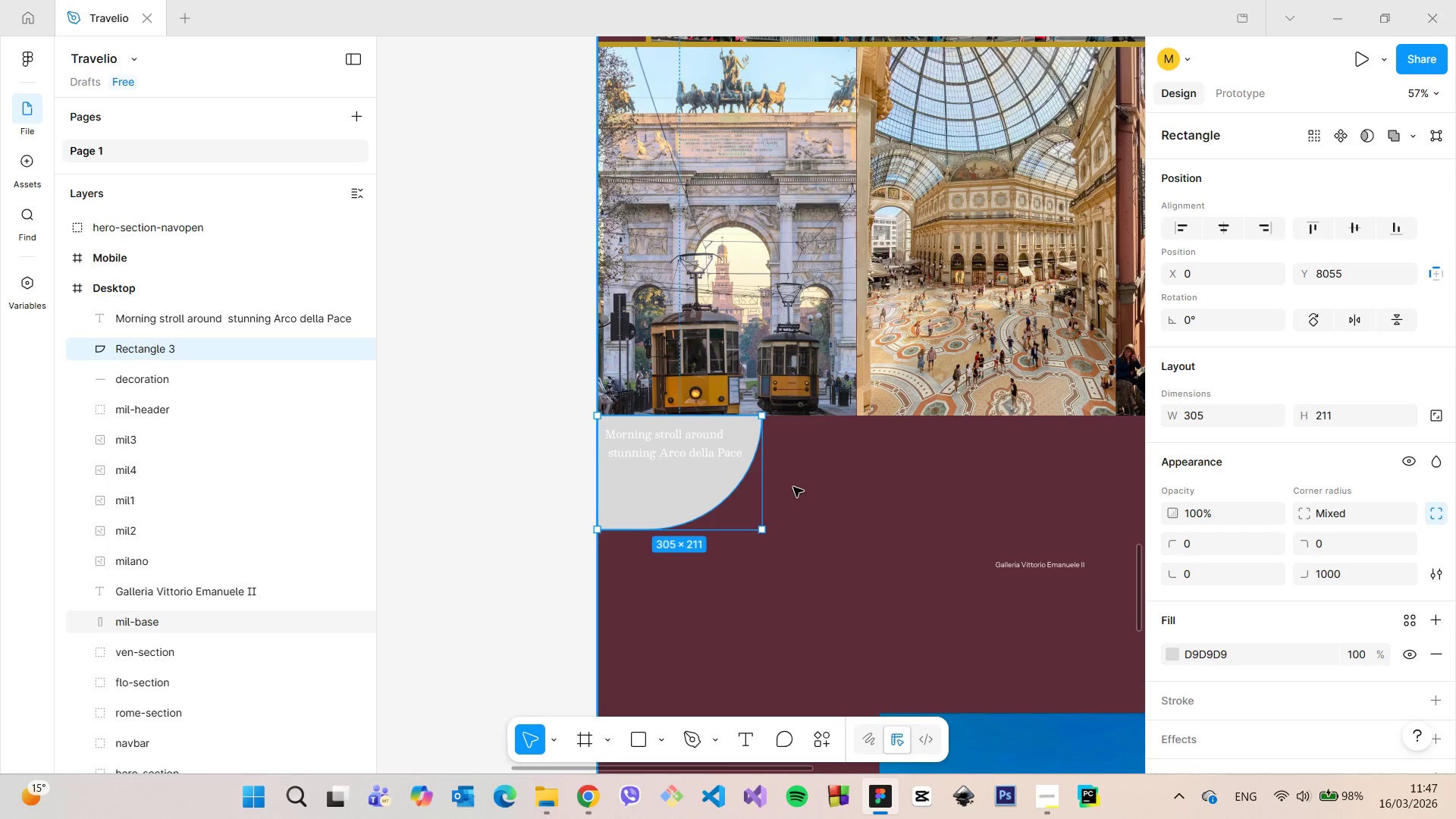 
left_click([793, 487])
 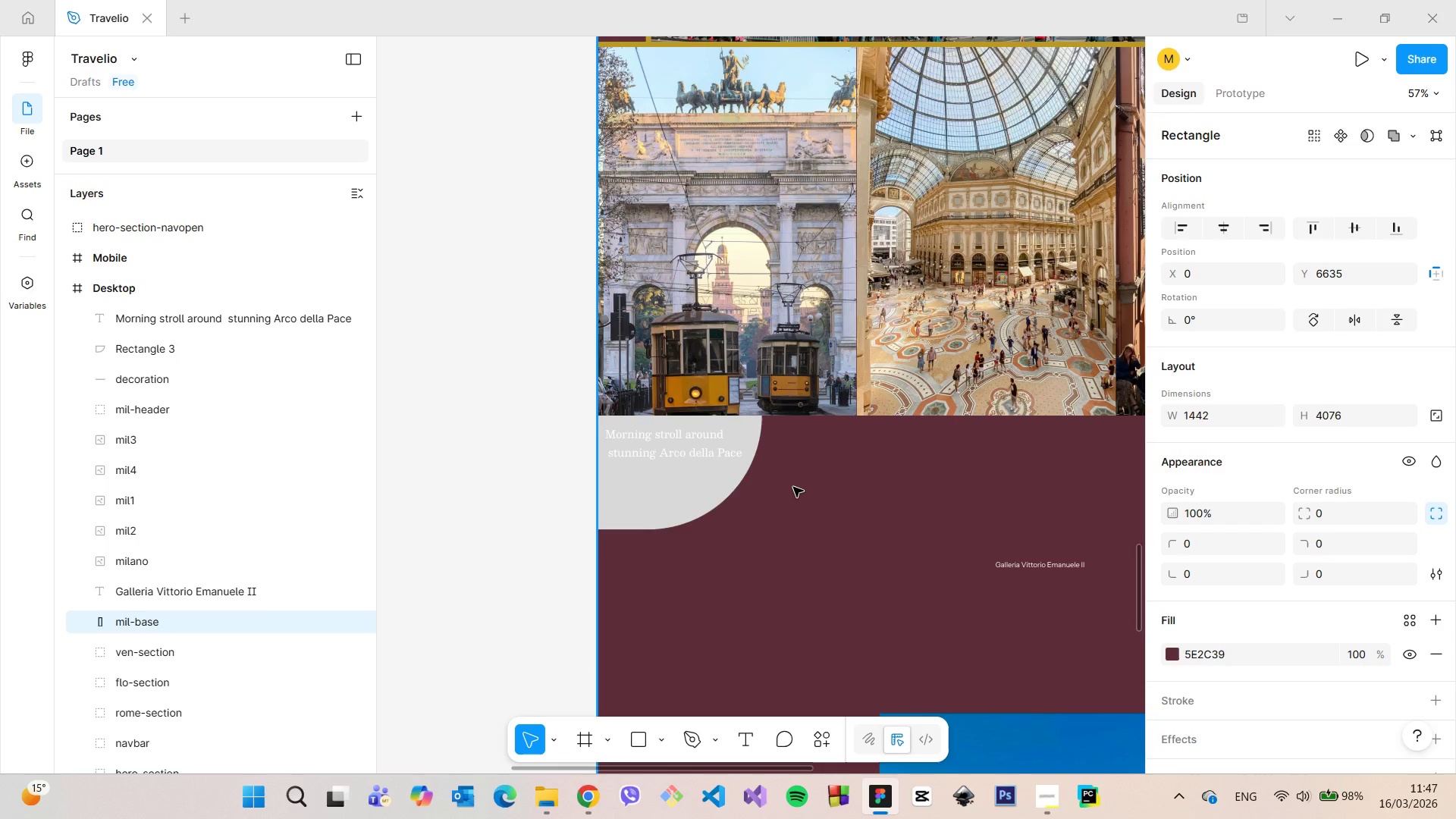 
scroll: coordinate [793, 487], scroll_direction: down, amount: 11.0
 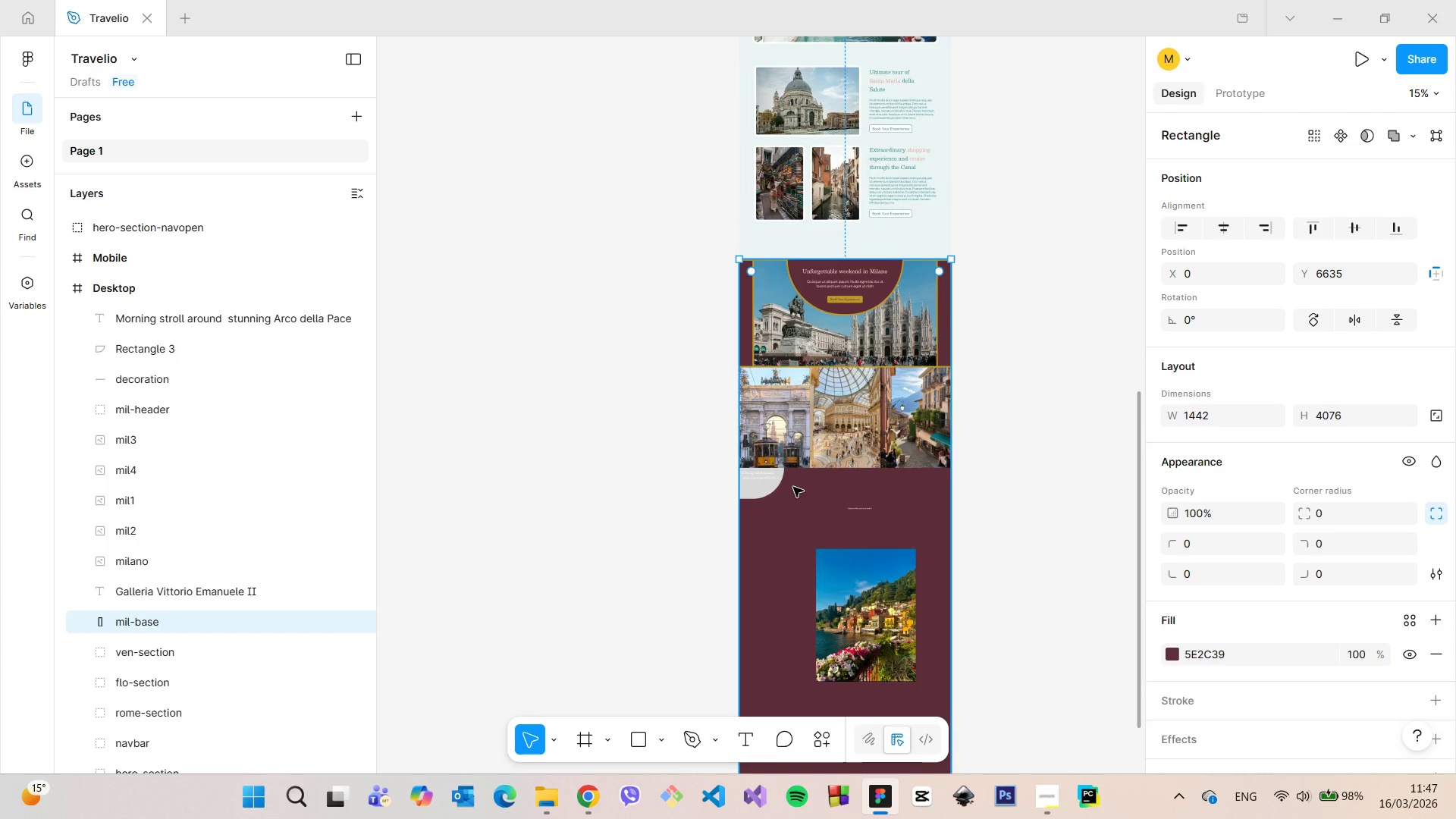 
scroll: coordinate [793, 487], scroll_direction: up, amount: 4.0
 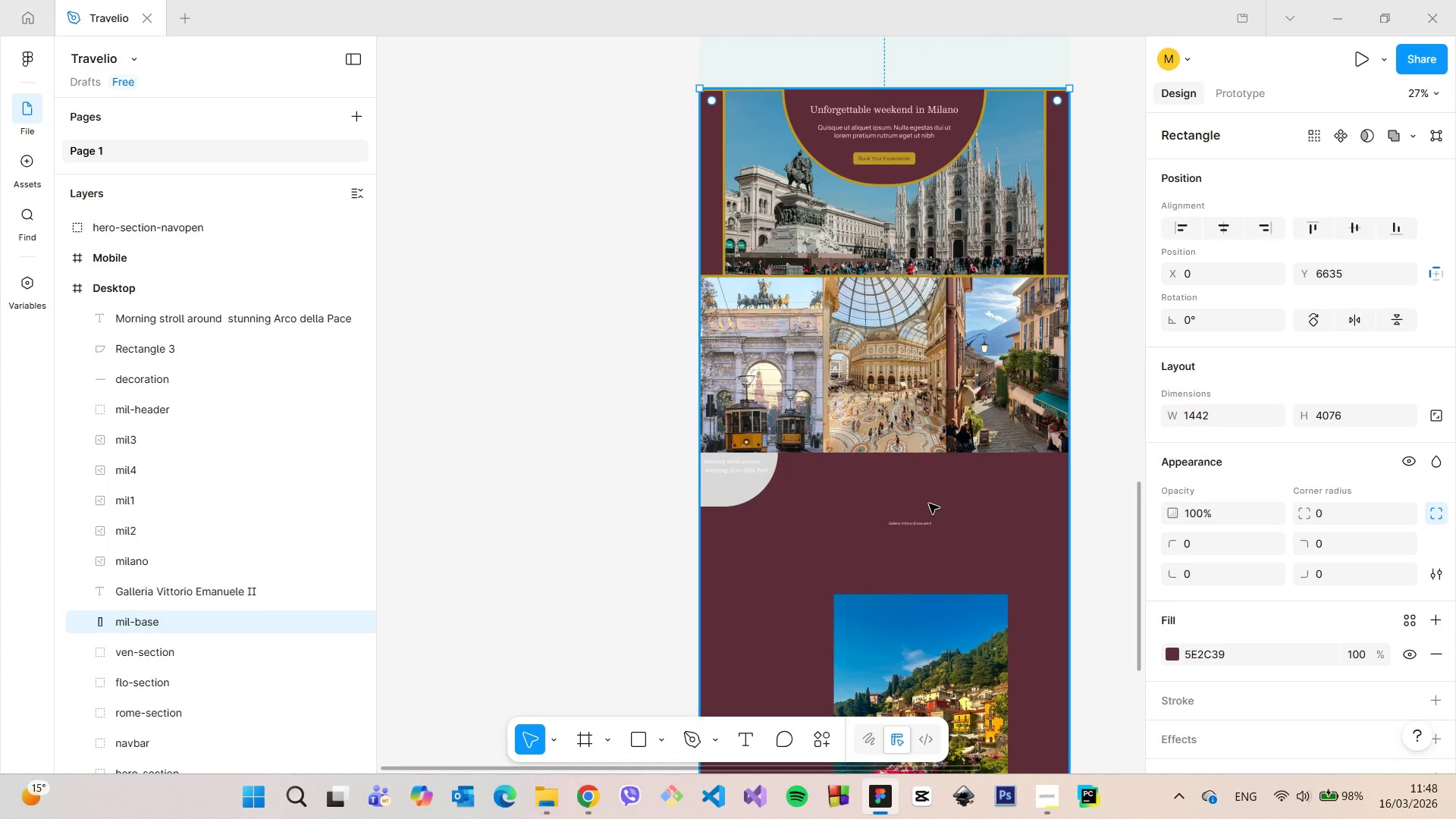 
wait(6.98)
 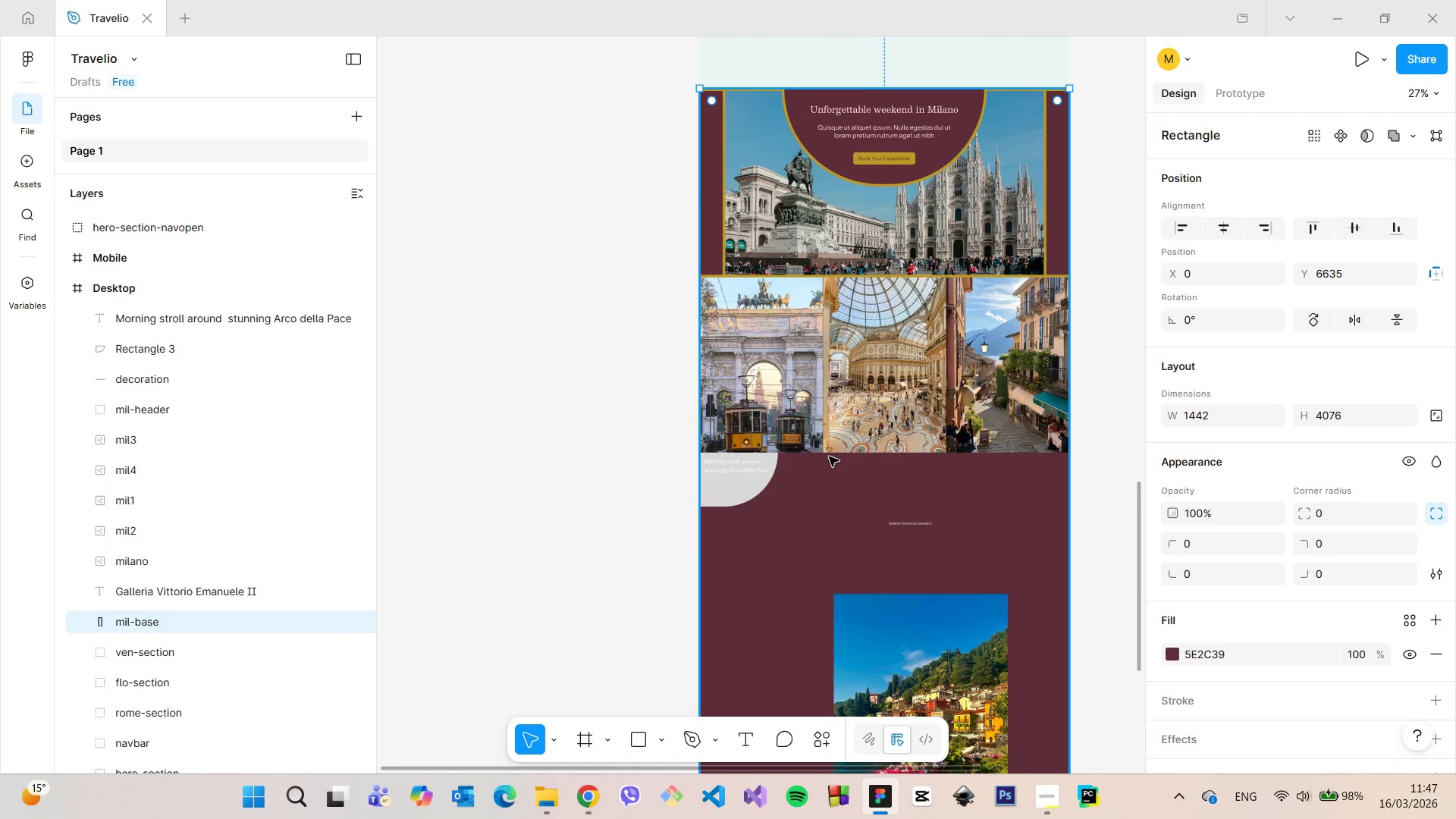 
scroll: coordinate [716, 516], scroll_direction: up, amount: 6.0
 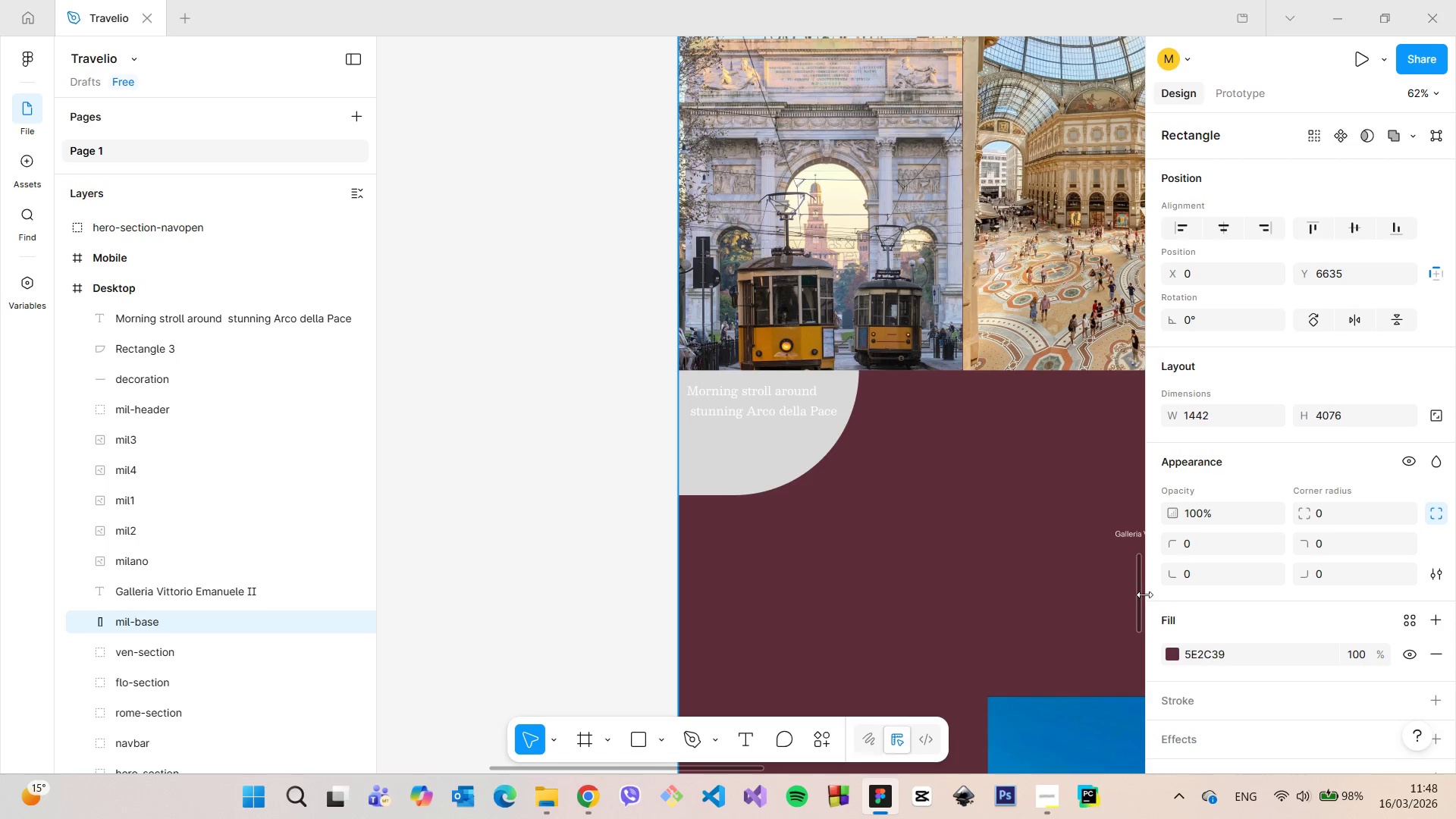 
left_click_drag(start_coordinate=[1138, 590], to_coordinate=[1141, 570])
 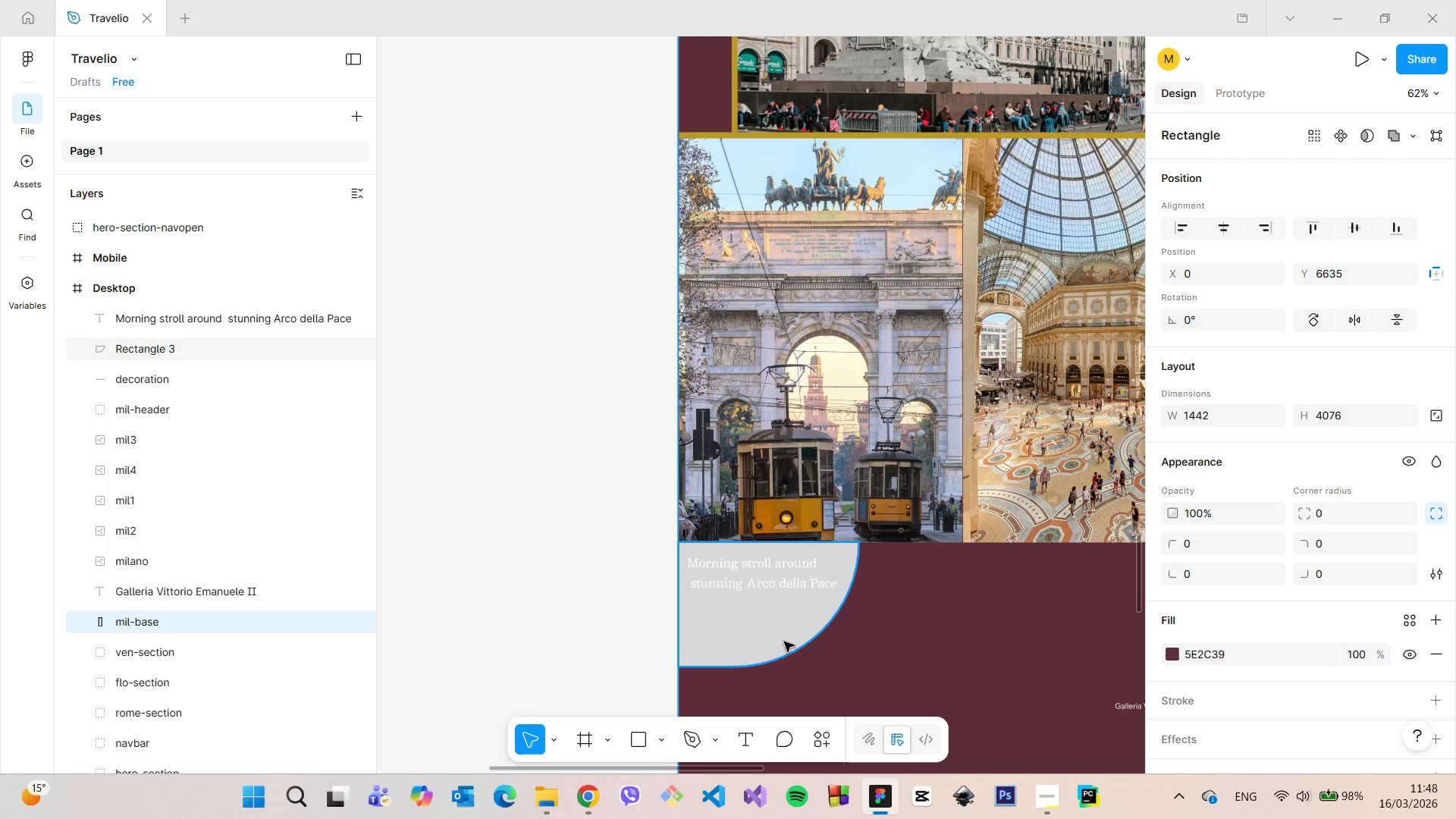 
left_click([783, 642])
 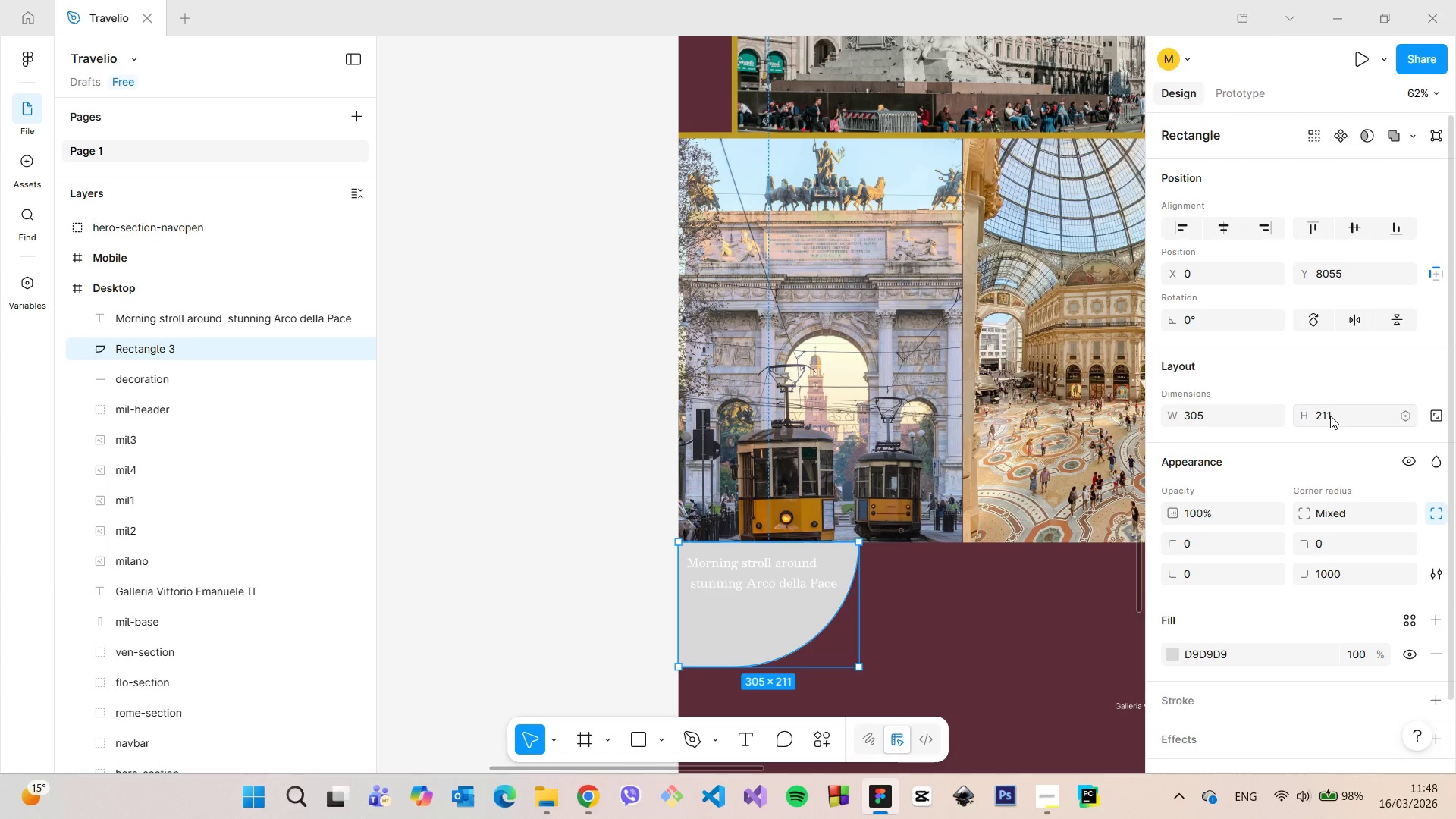 
left_click([1333, 416])
 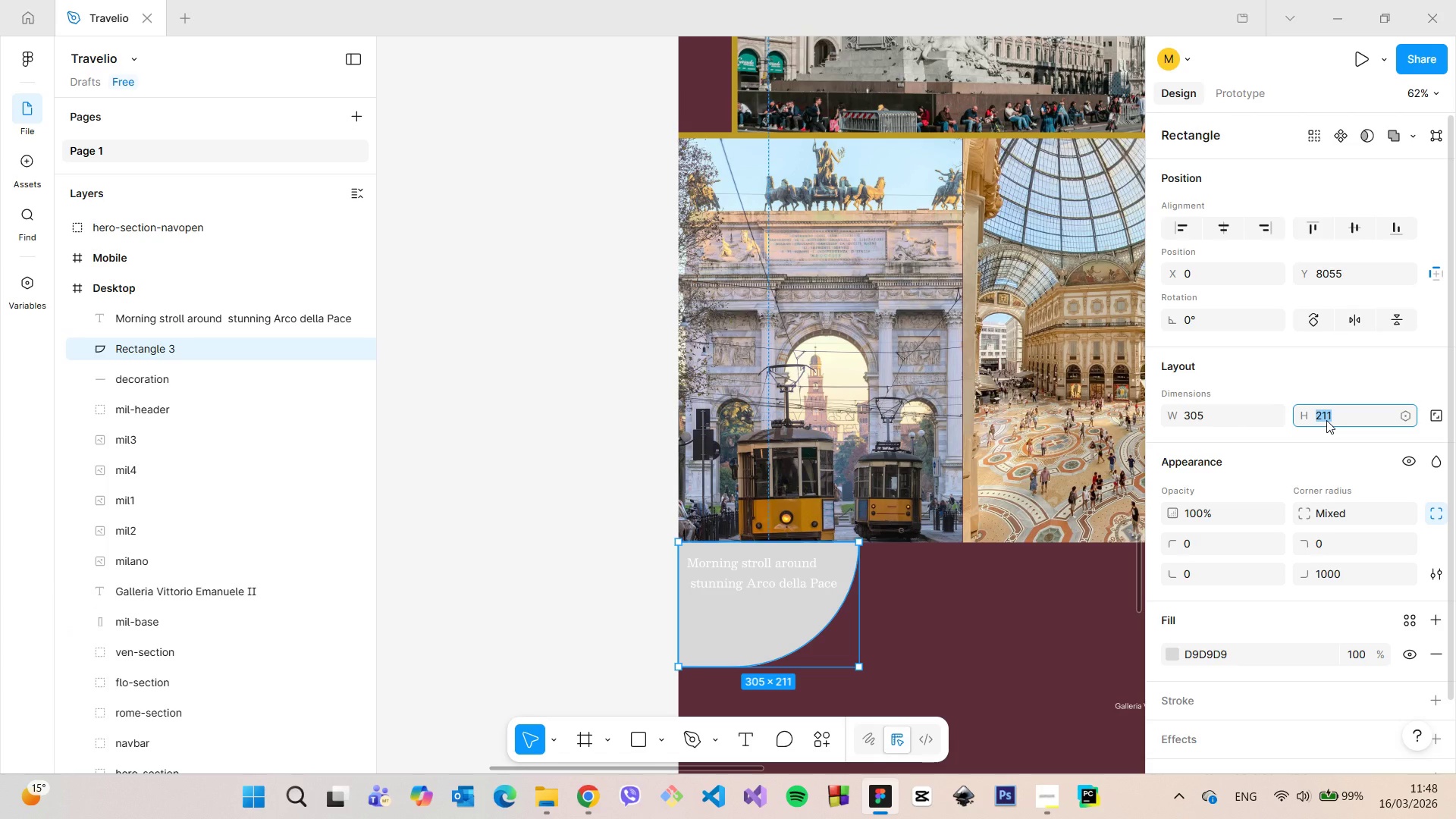 
type(200)
 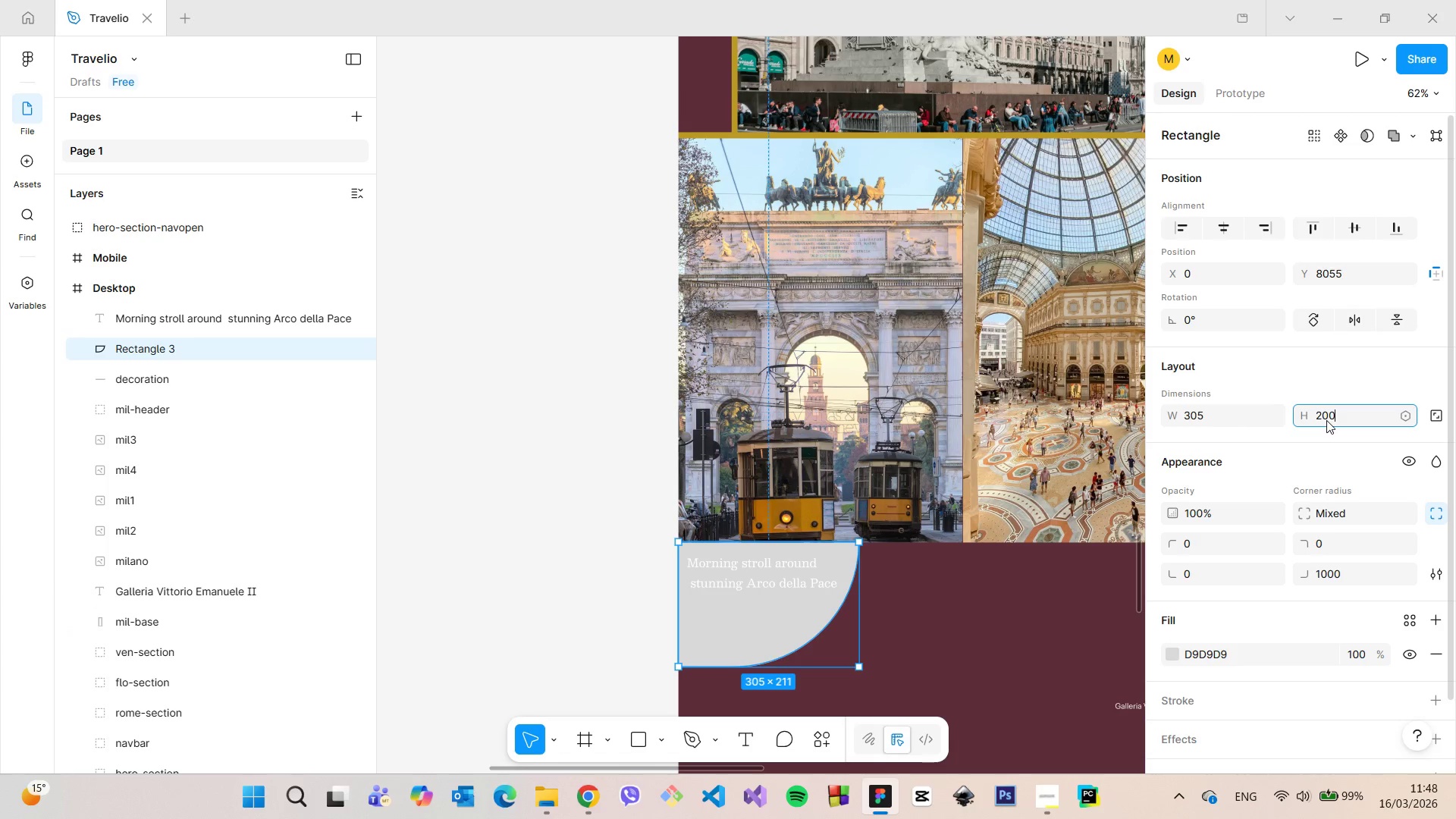 
key(Enter)
 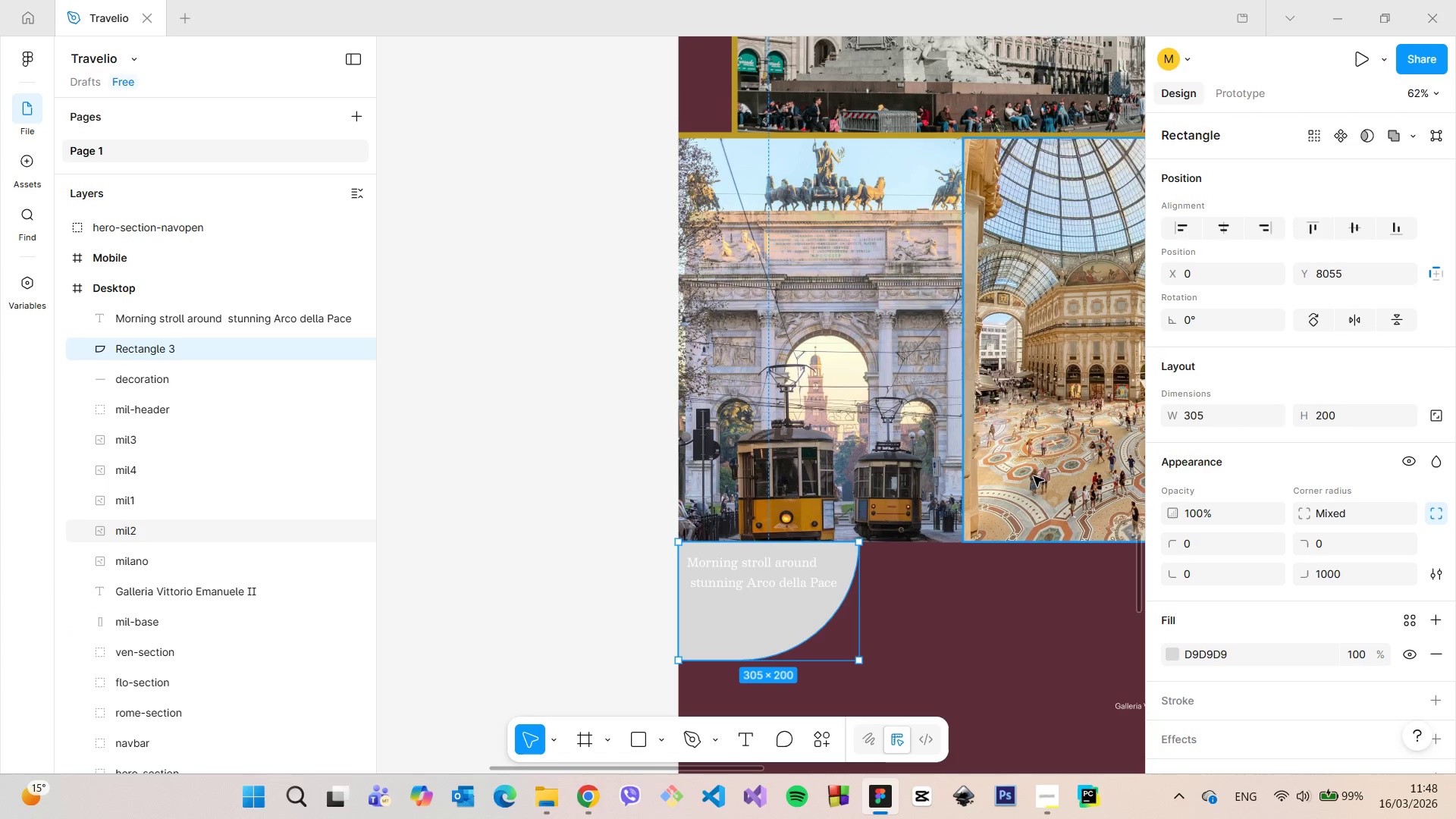 
left_click([926, 576])
 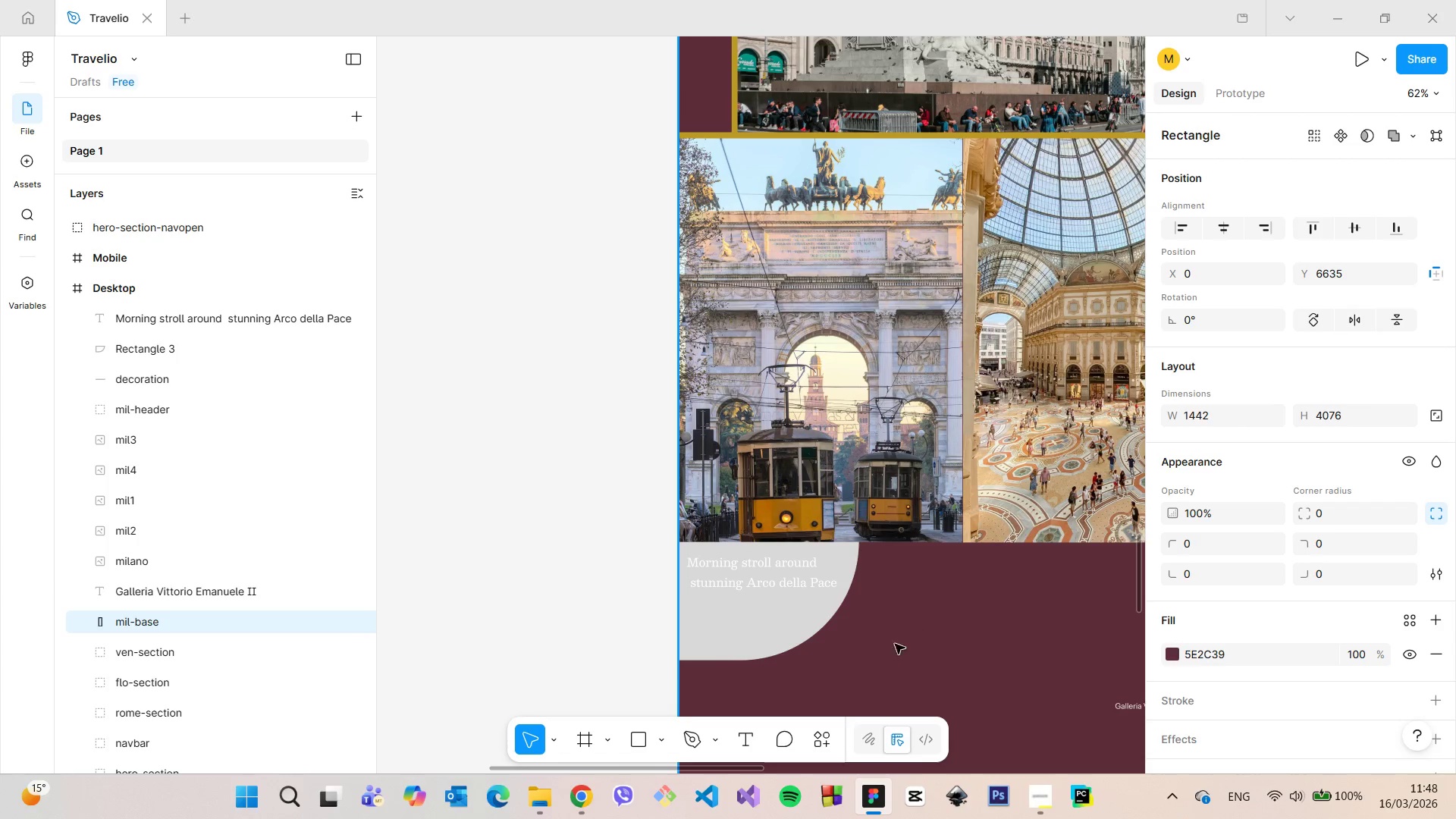 
scroll: coordinate [874, 674], scroll_direction: up, amount: 3.0
 